 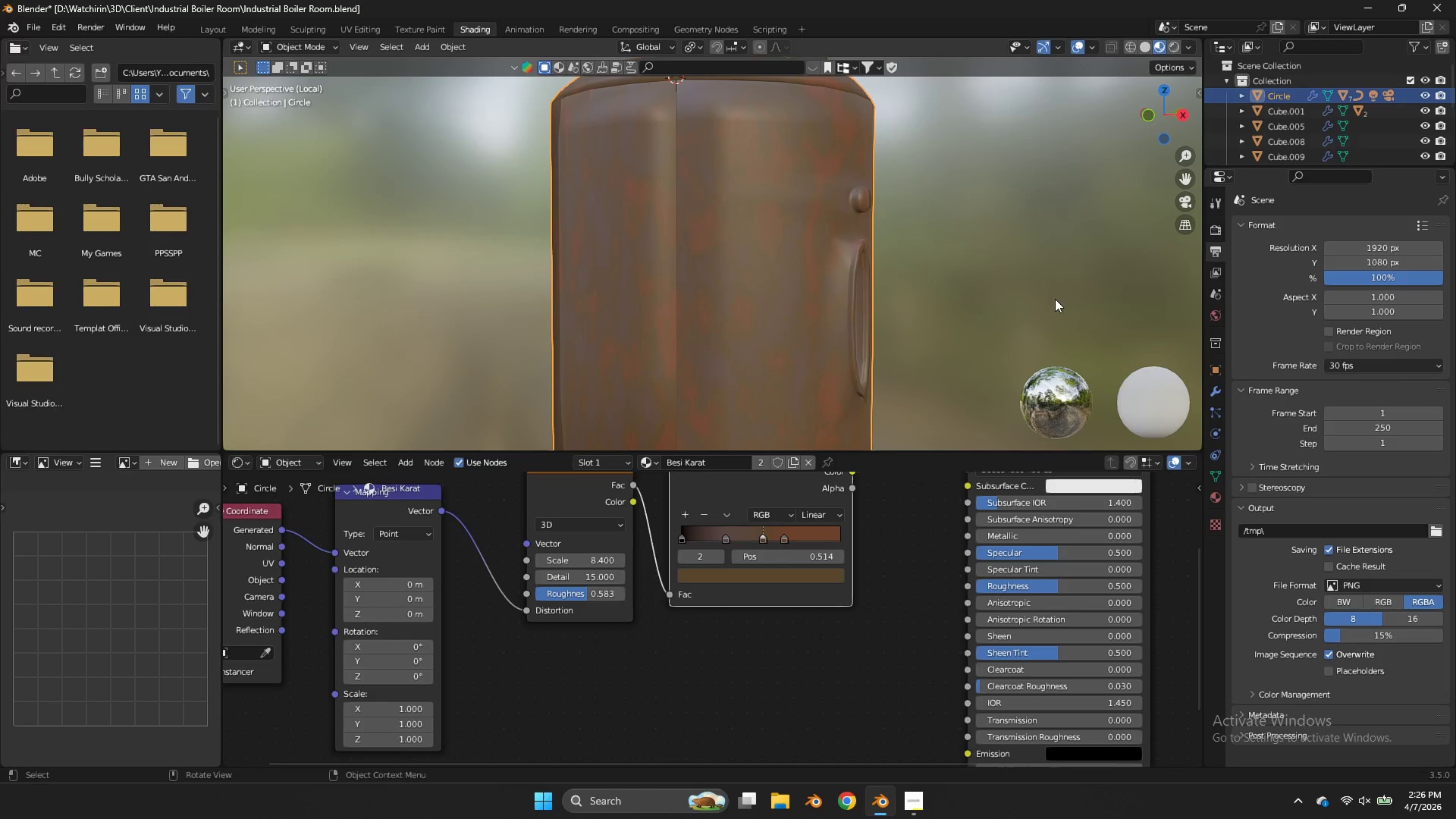 
left_click_drag(start_coordinate=[790, 535], to_coordinate=[802, 538])
 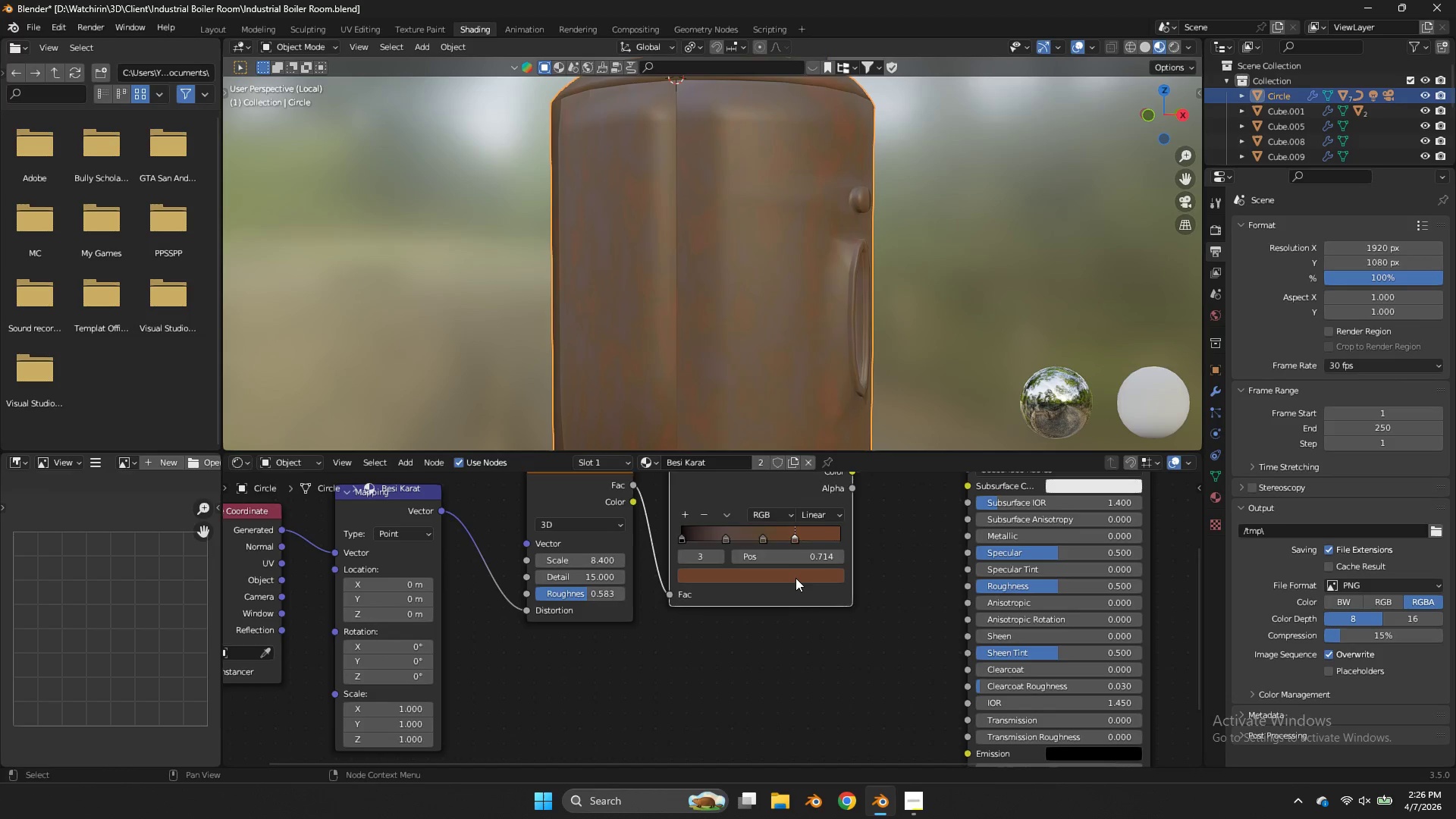 
left_click([795, 578])
 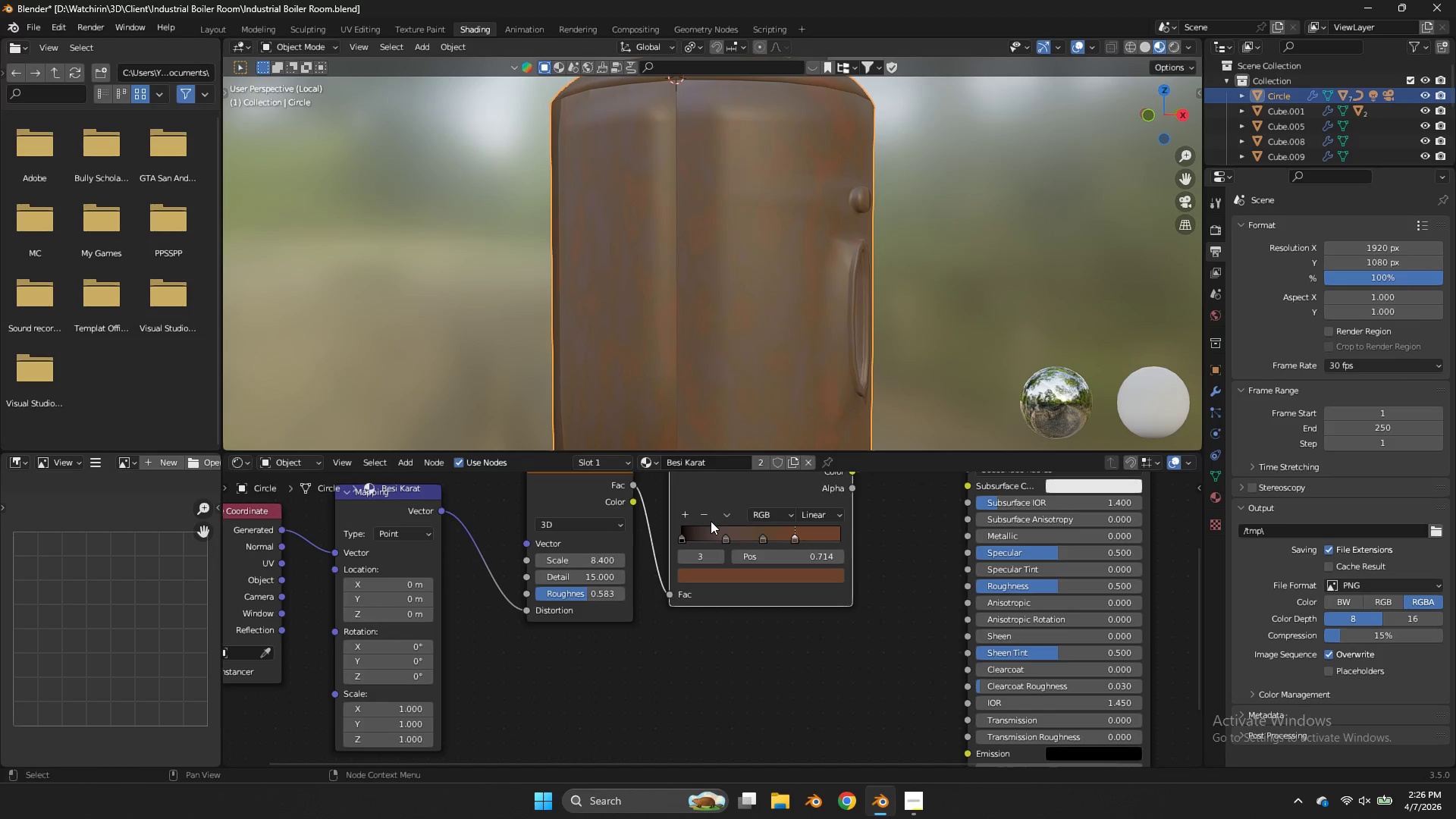 
left_click([682, 512])
 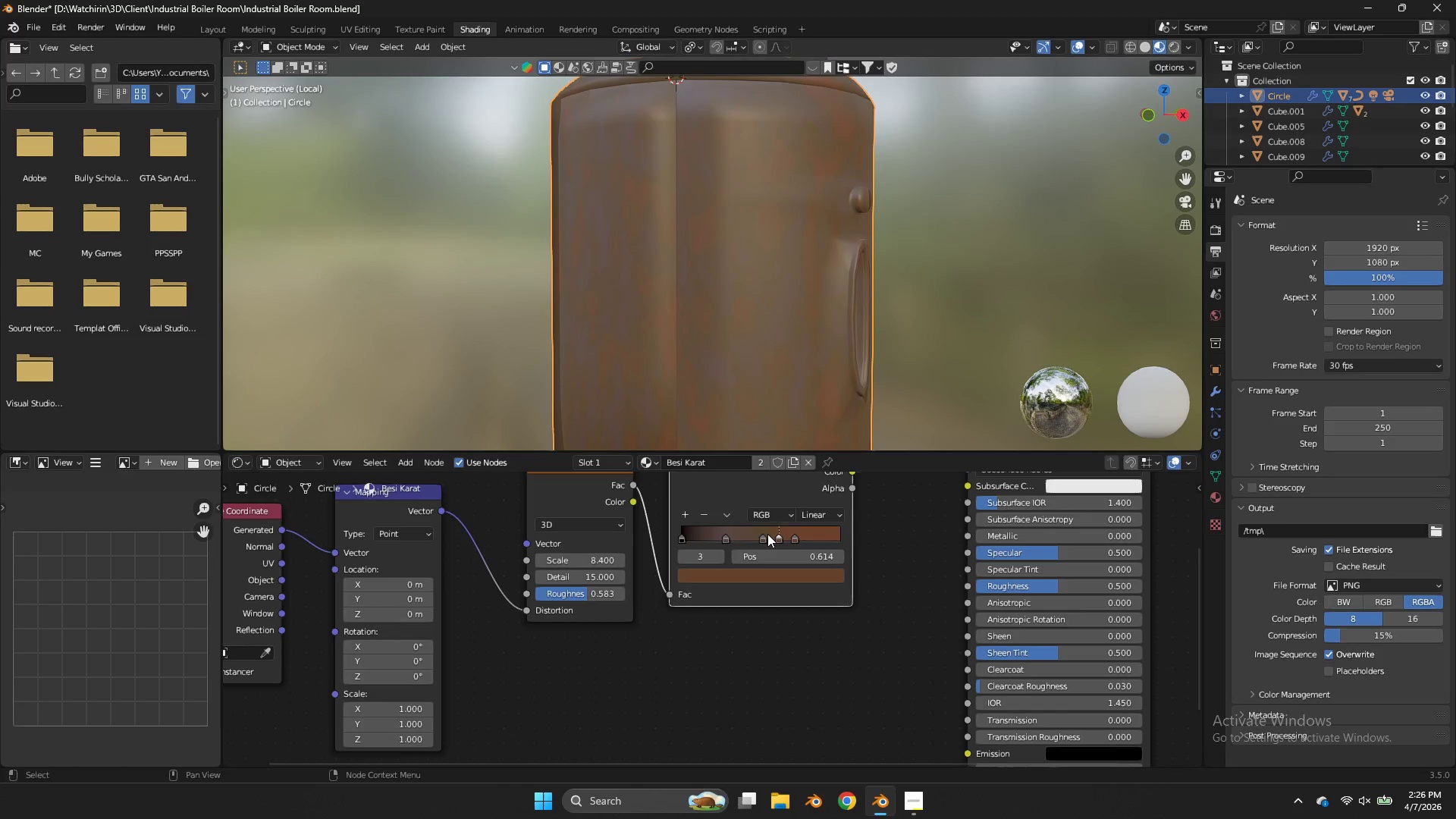 
left_click_drag(start_coordinate=[763, 535], to_coordinate=[760, 538])
 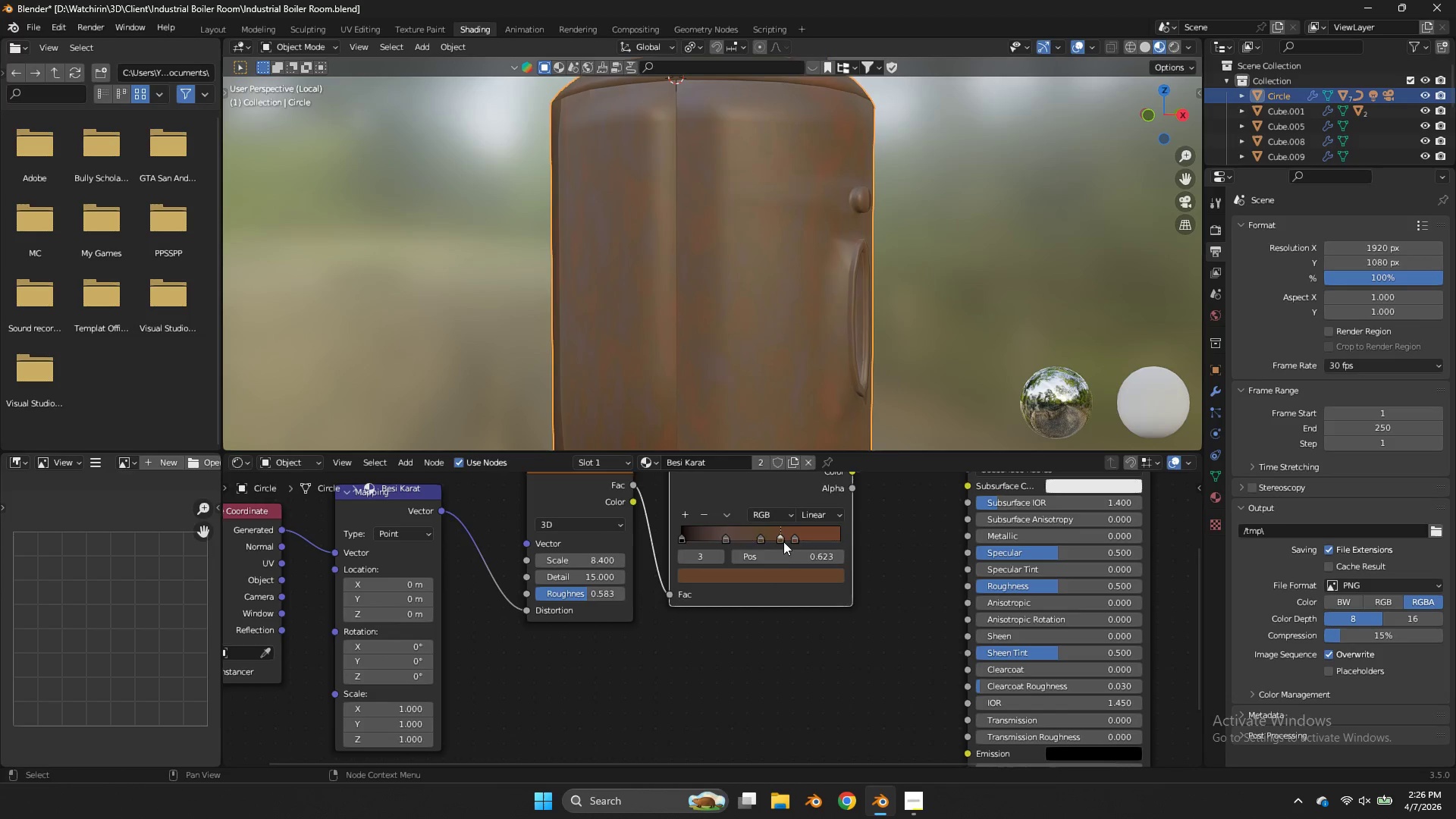 
double_click([781, 566])
 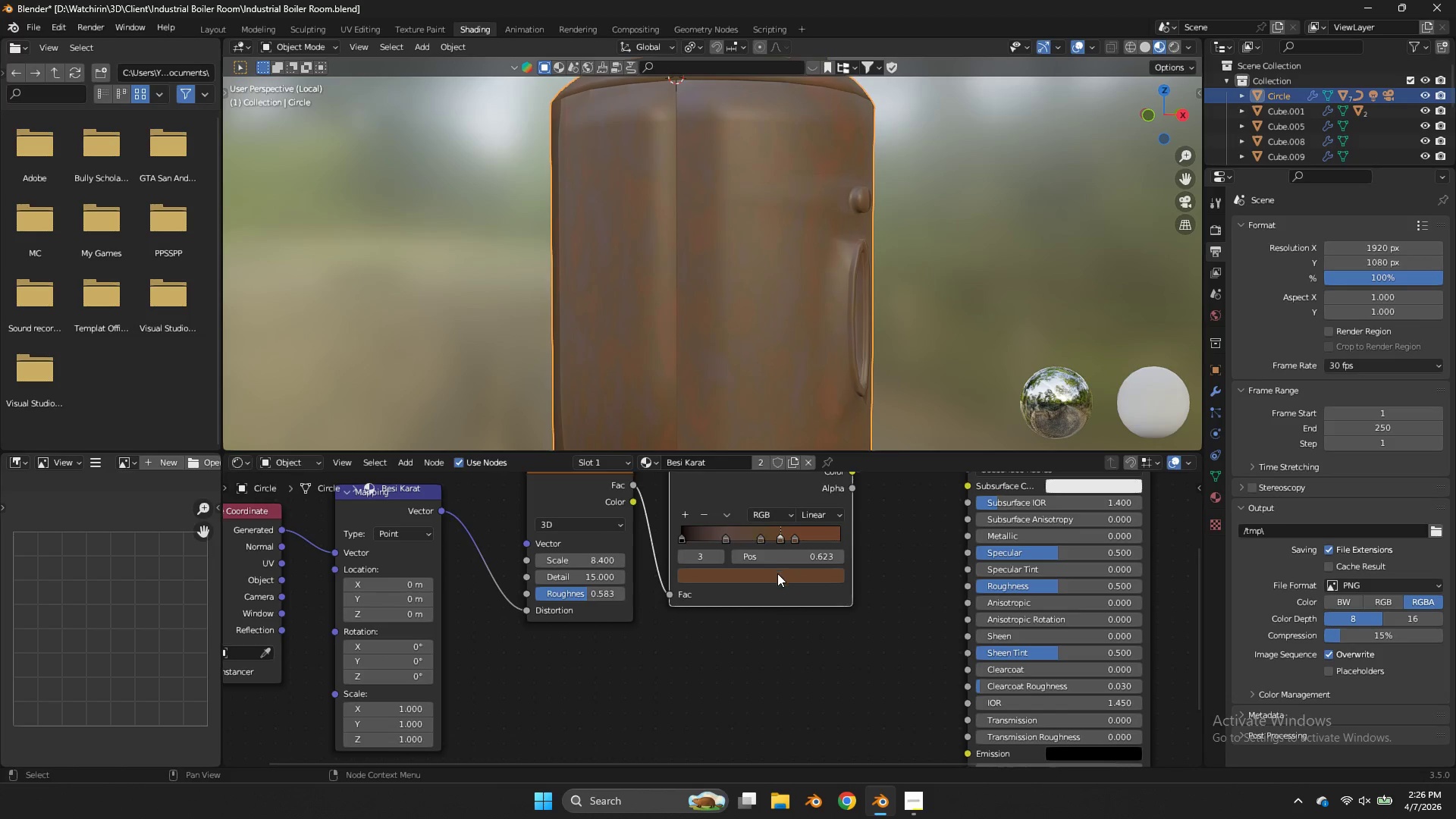 
triple_click([777, 573])
 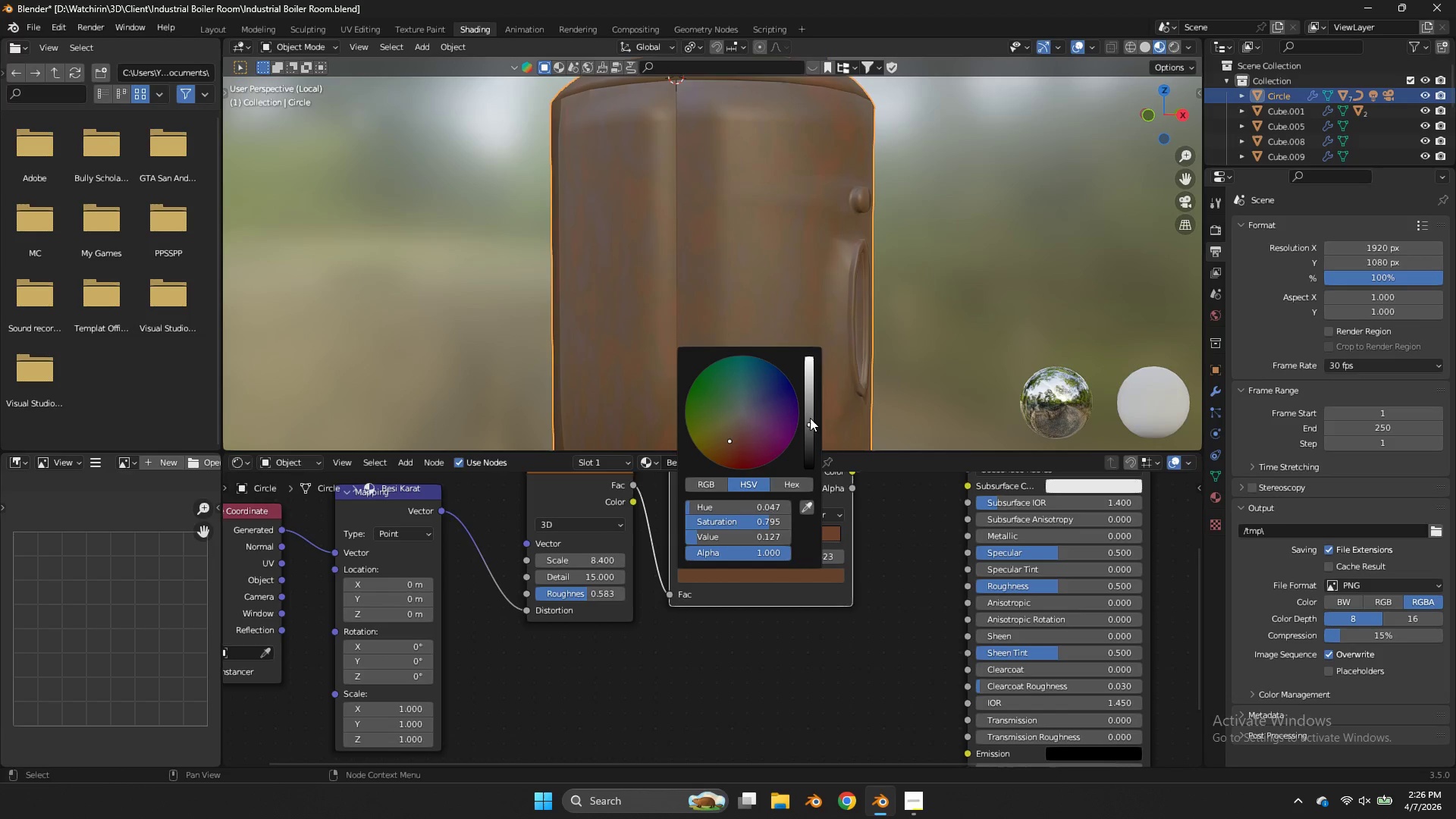 
left_click_drag(start_coordinate=[810, 421], to_coordinate=[814, 431])
 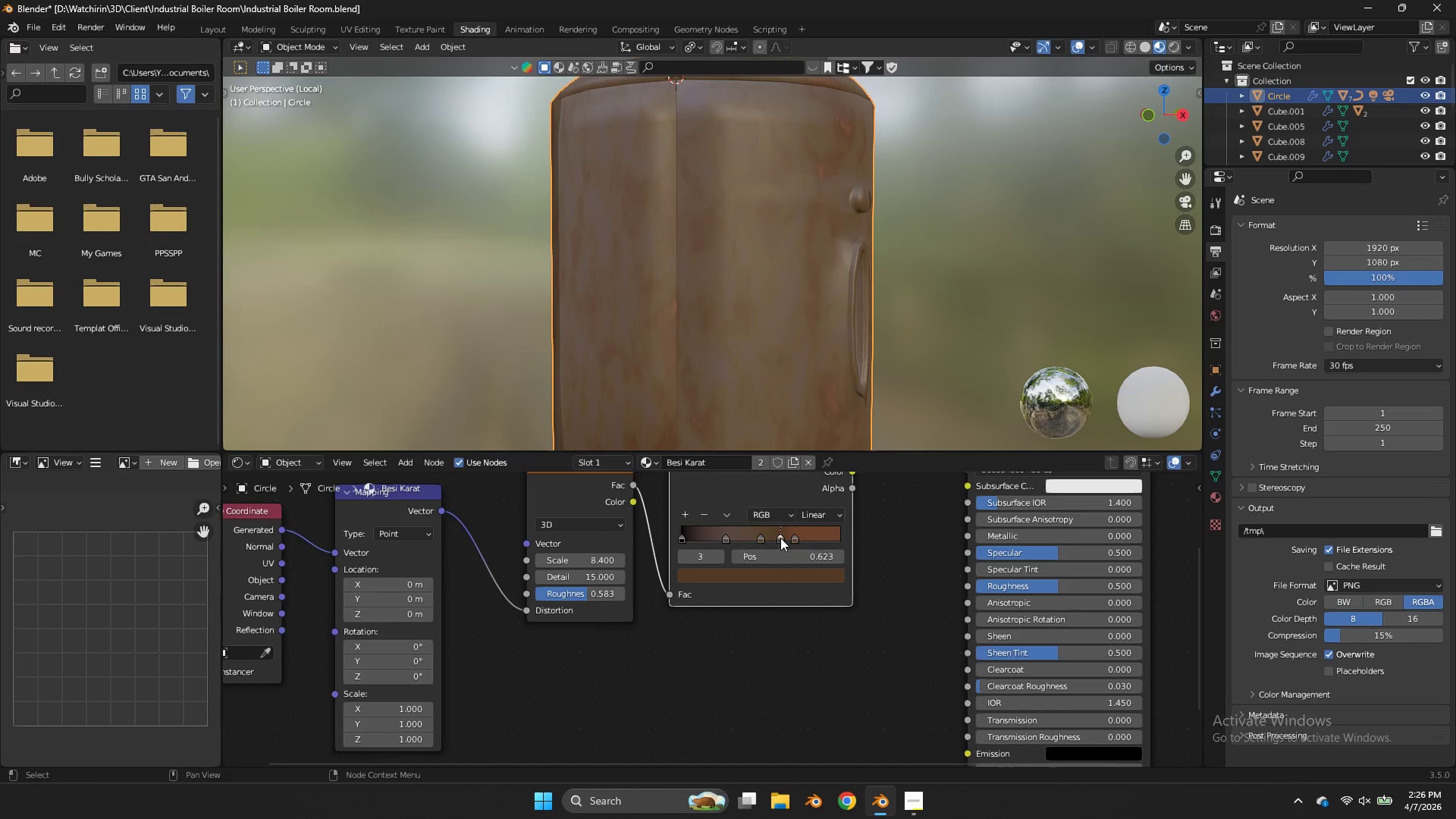 
left_click_drag(start_coordinate=[780, 537], to_coordinate=[776, 535])
 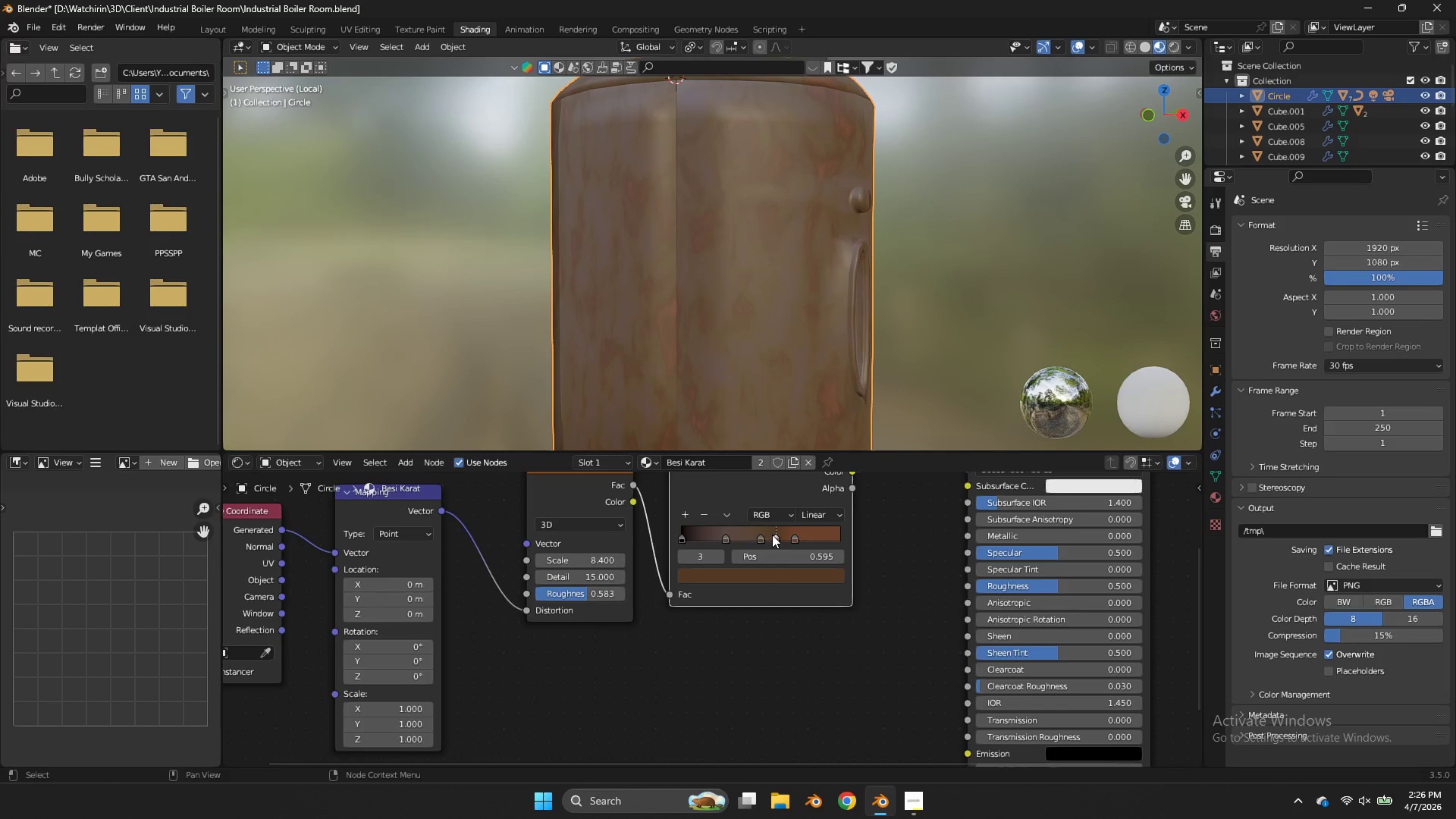 
left_click_drag(start_coordinate=[772, 535], to_coordinate=[752, 535])
 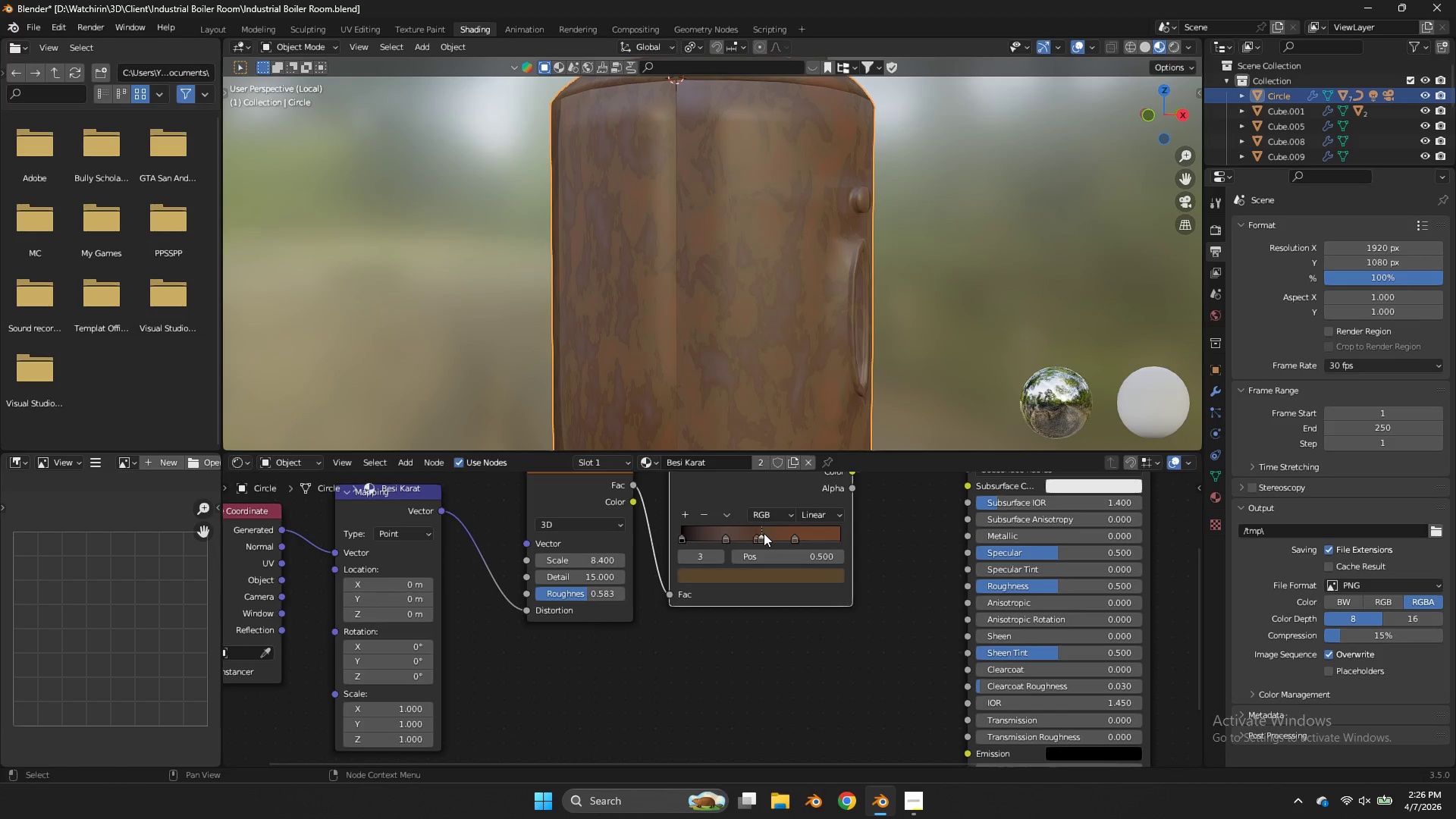 
left_click_drag(start_coordinate=[763, 533], to_coordinate=[785, 534])
 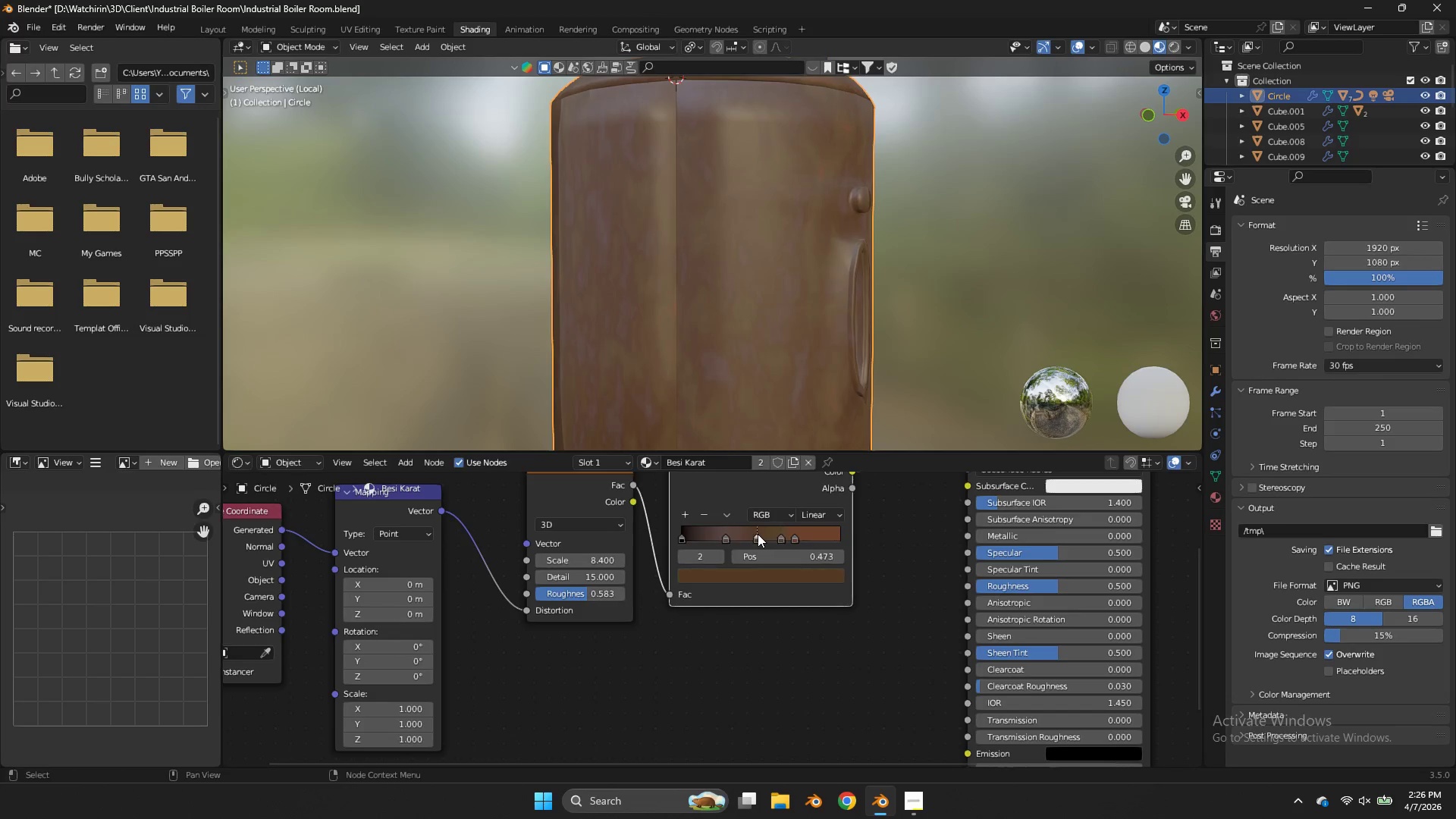 
left_click_drag(start_coordinate=[758, 534], to_coordinate=[752, 535])
 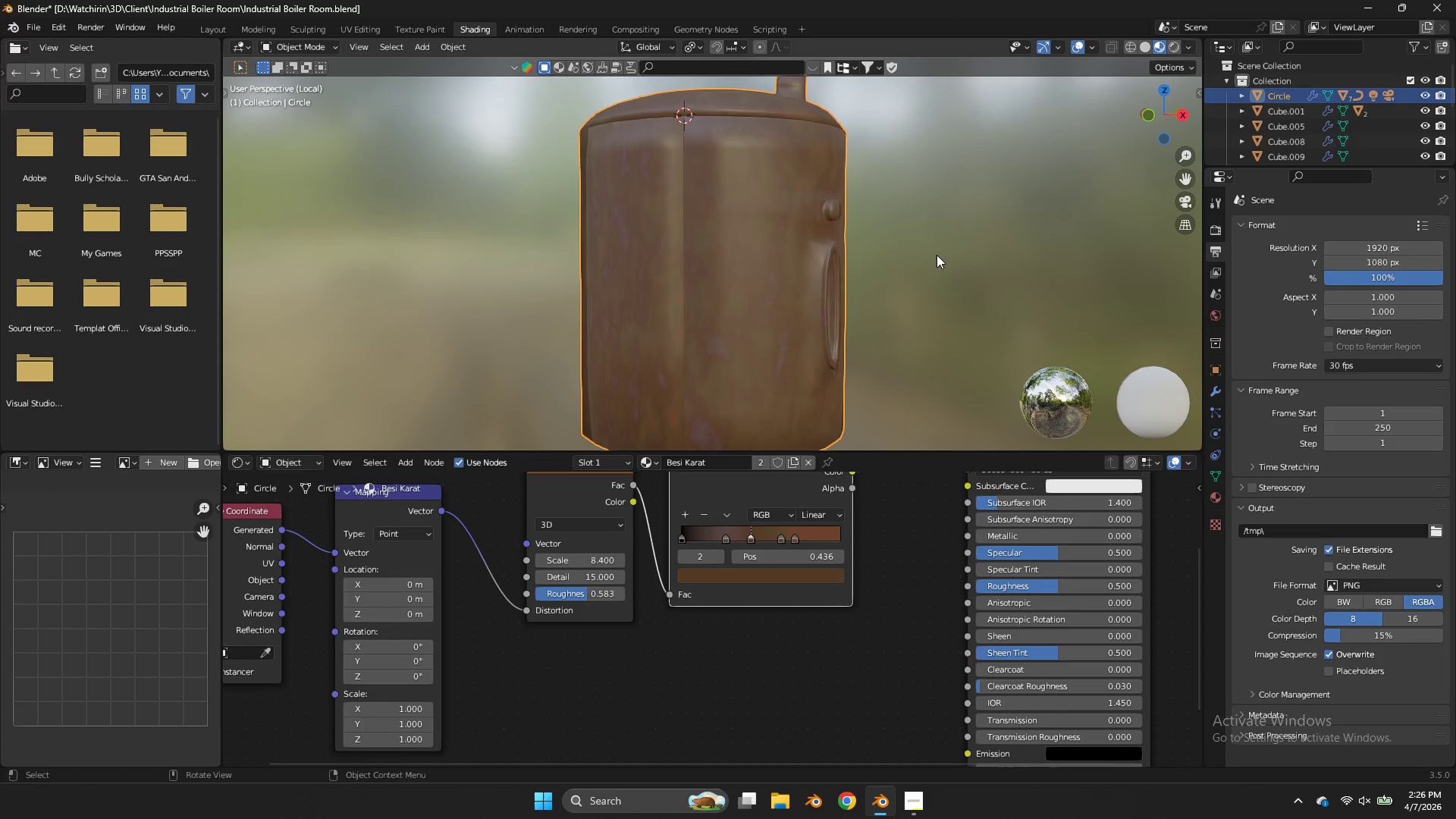 
scroll: coordinate [937, 255], scroll_direction: down, amount: 1.0
 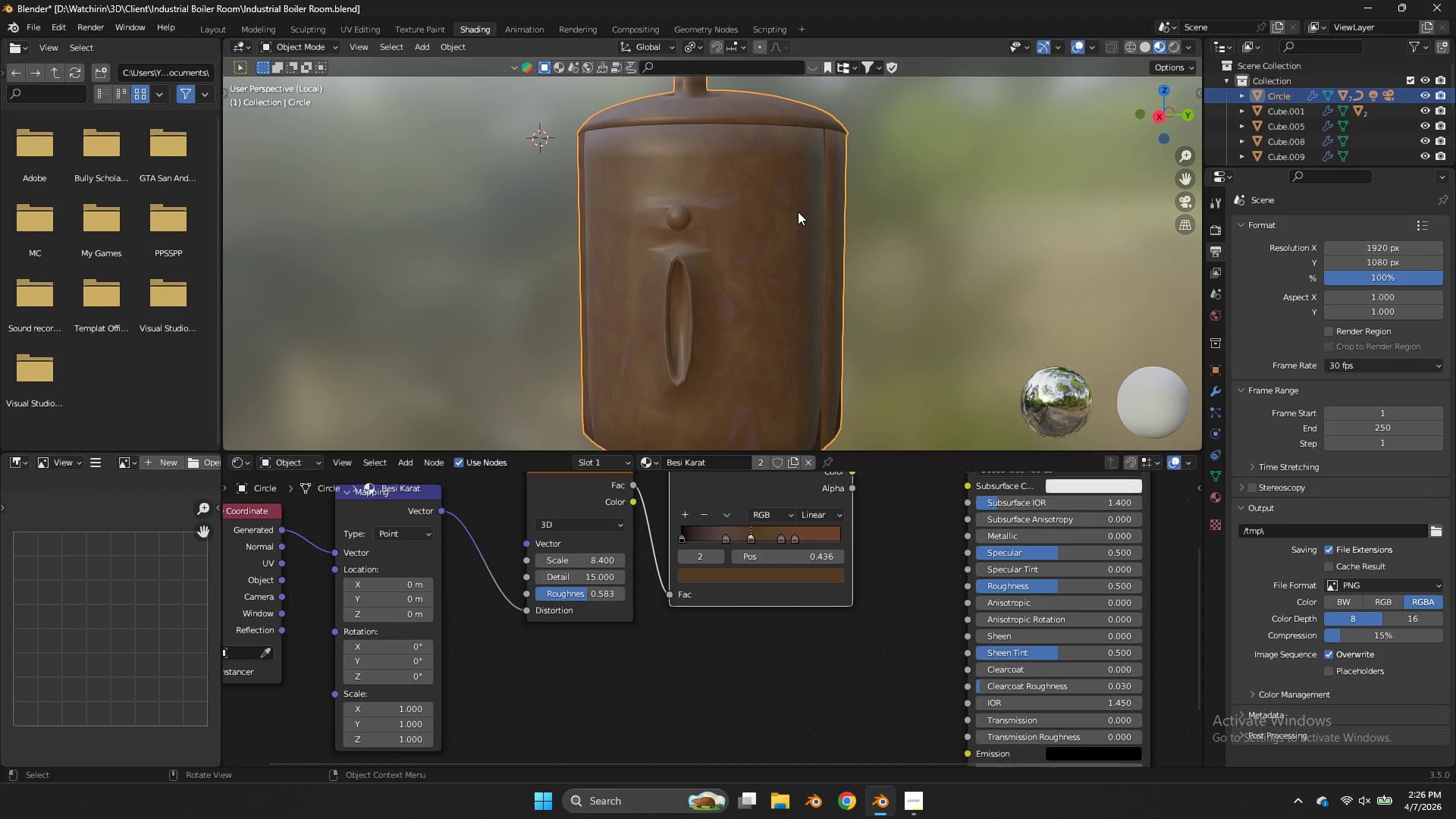 
wait(25.57)
 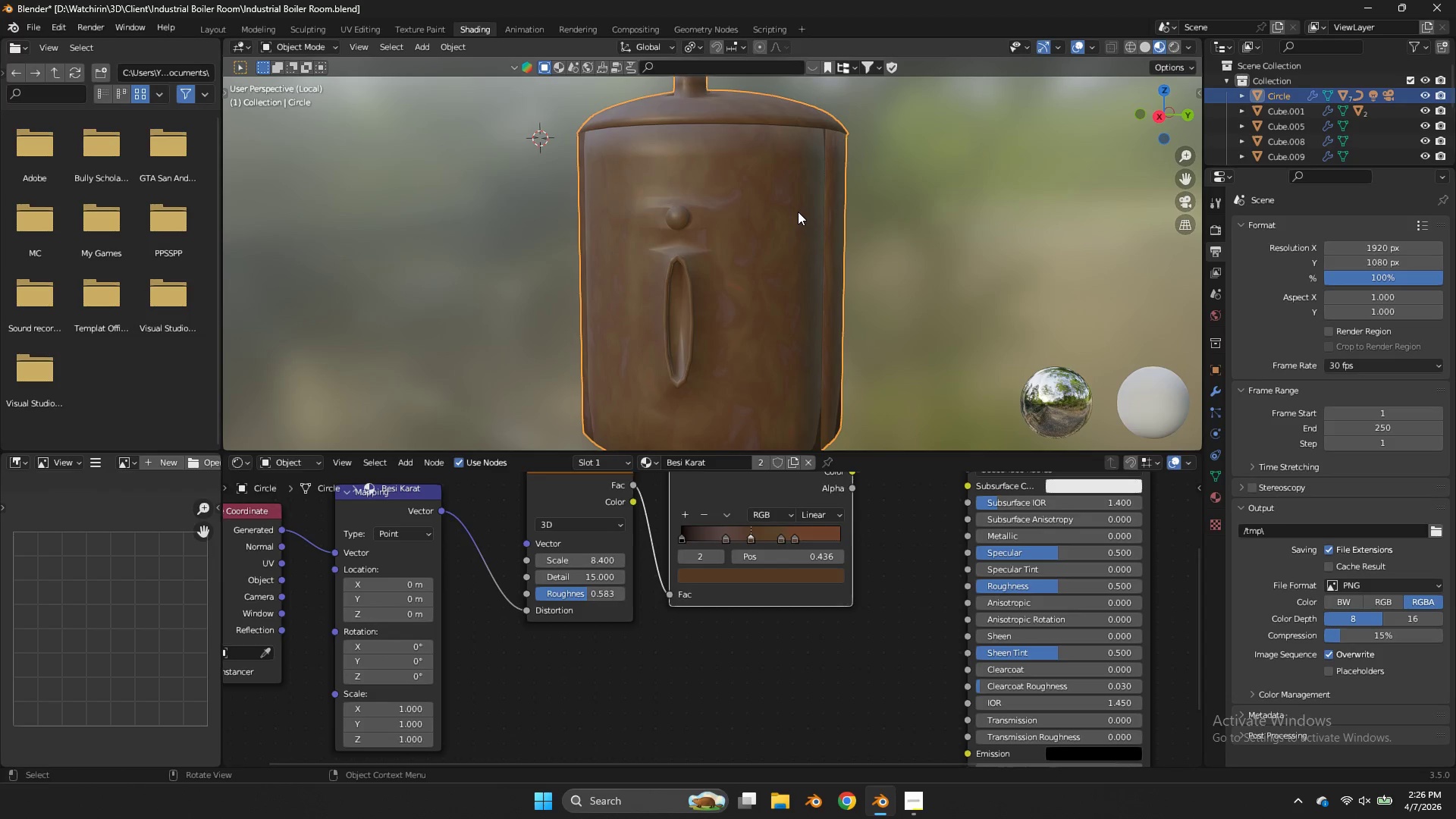 
scroll: coordinate [798, 212], scroll_direction: up, amount: 2.0
 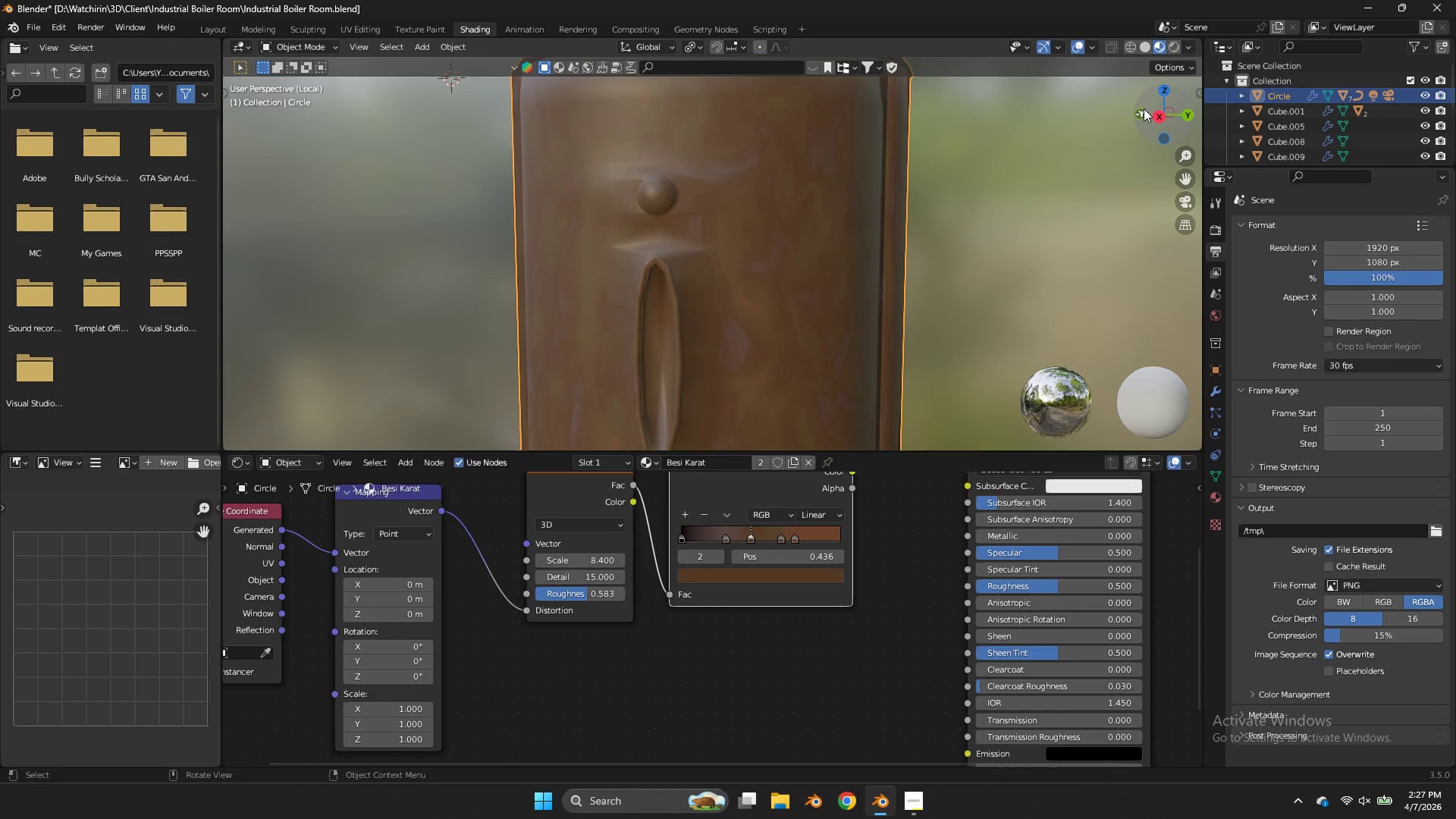 
left_click_drag(start_coordinate=[1153, 108], to_coordinate=[260, 122])
 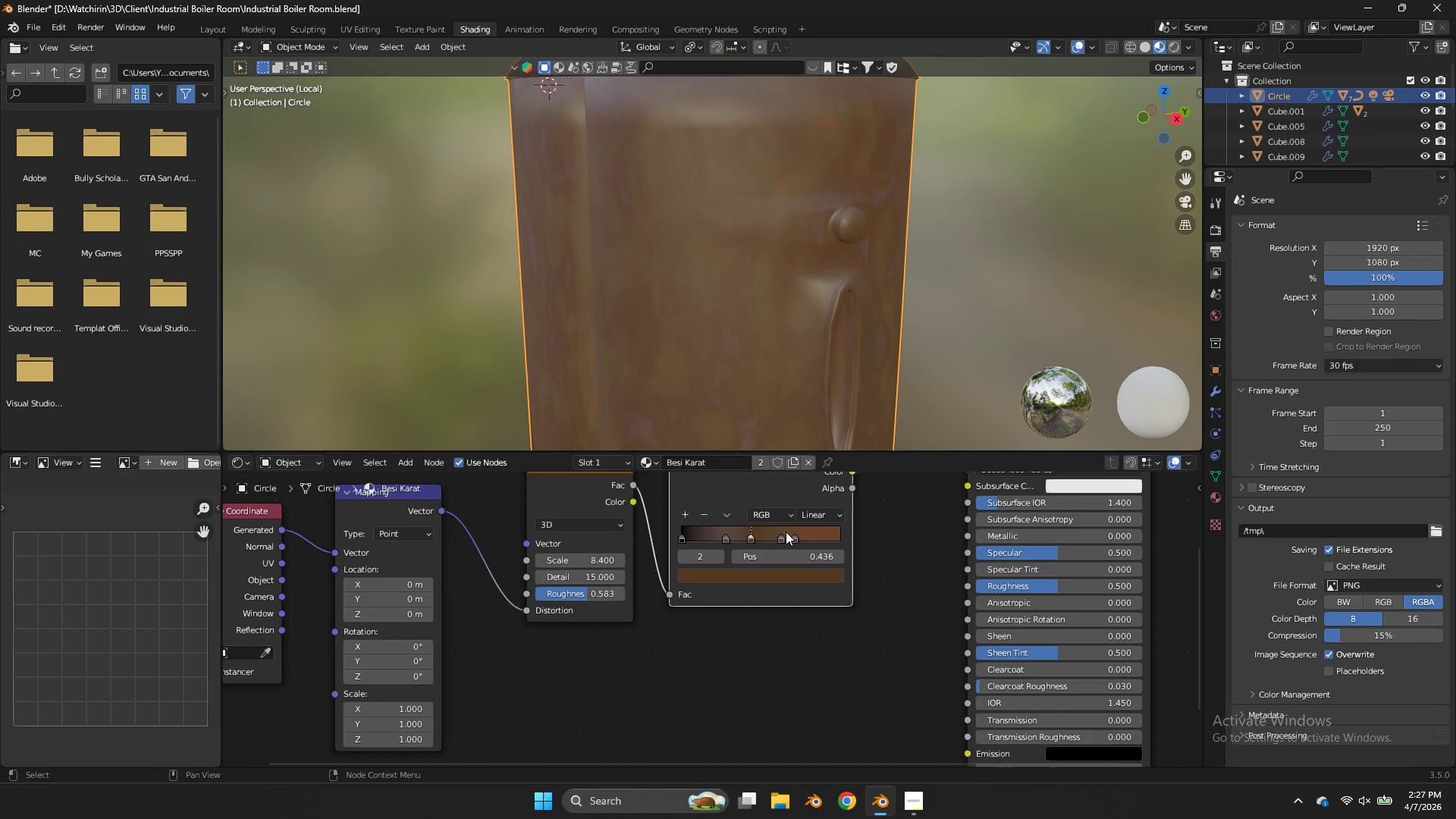 
left_click_drag(start_coordinate=[780, 529], to_coordinate=[774, 535])
 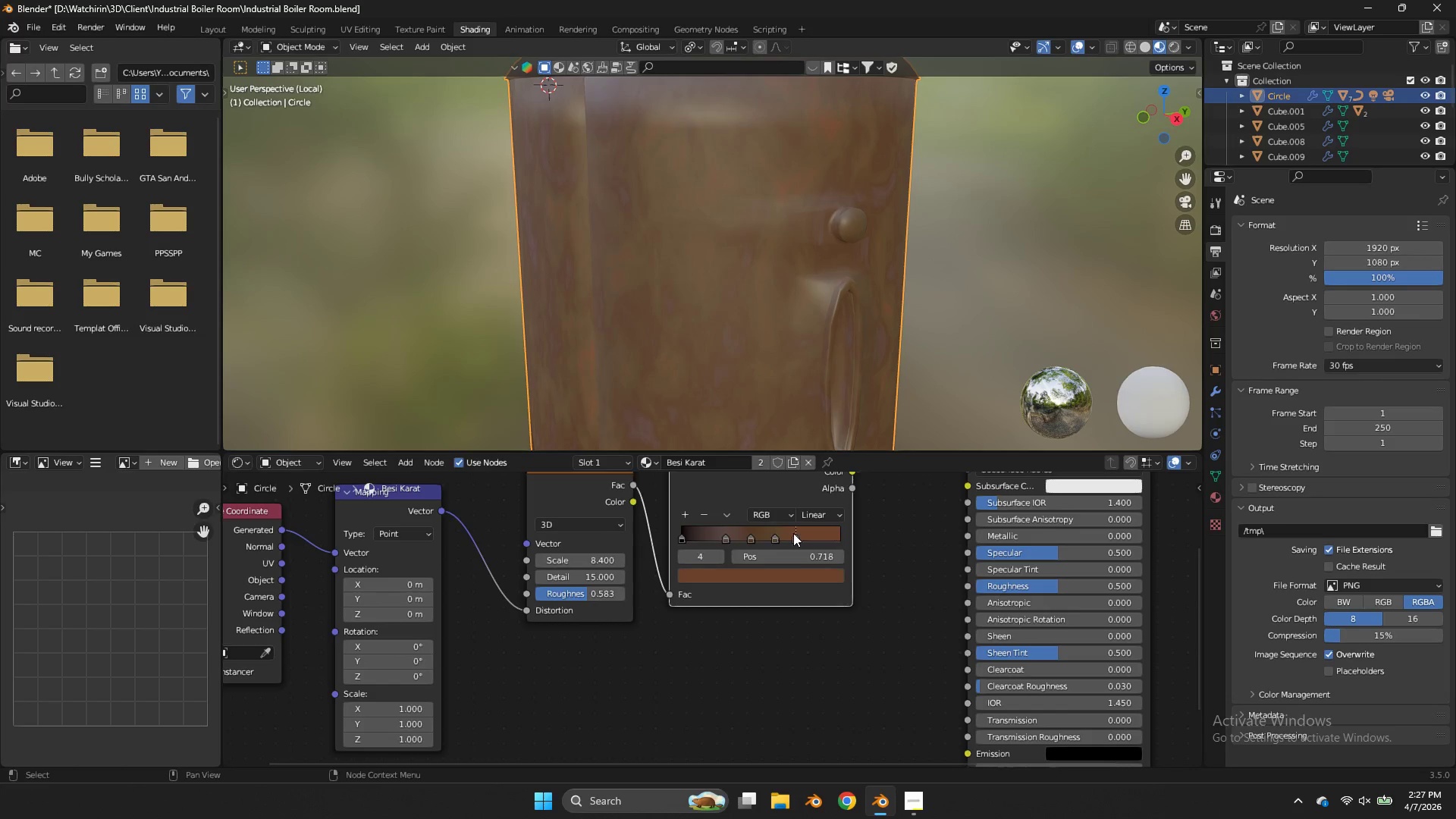 
left_click_drag(start_coordinate=[791, 533], to_coordinate=[796, 533])
 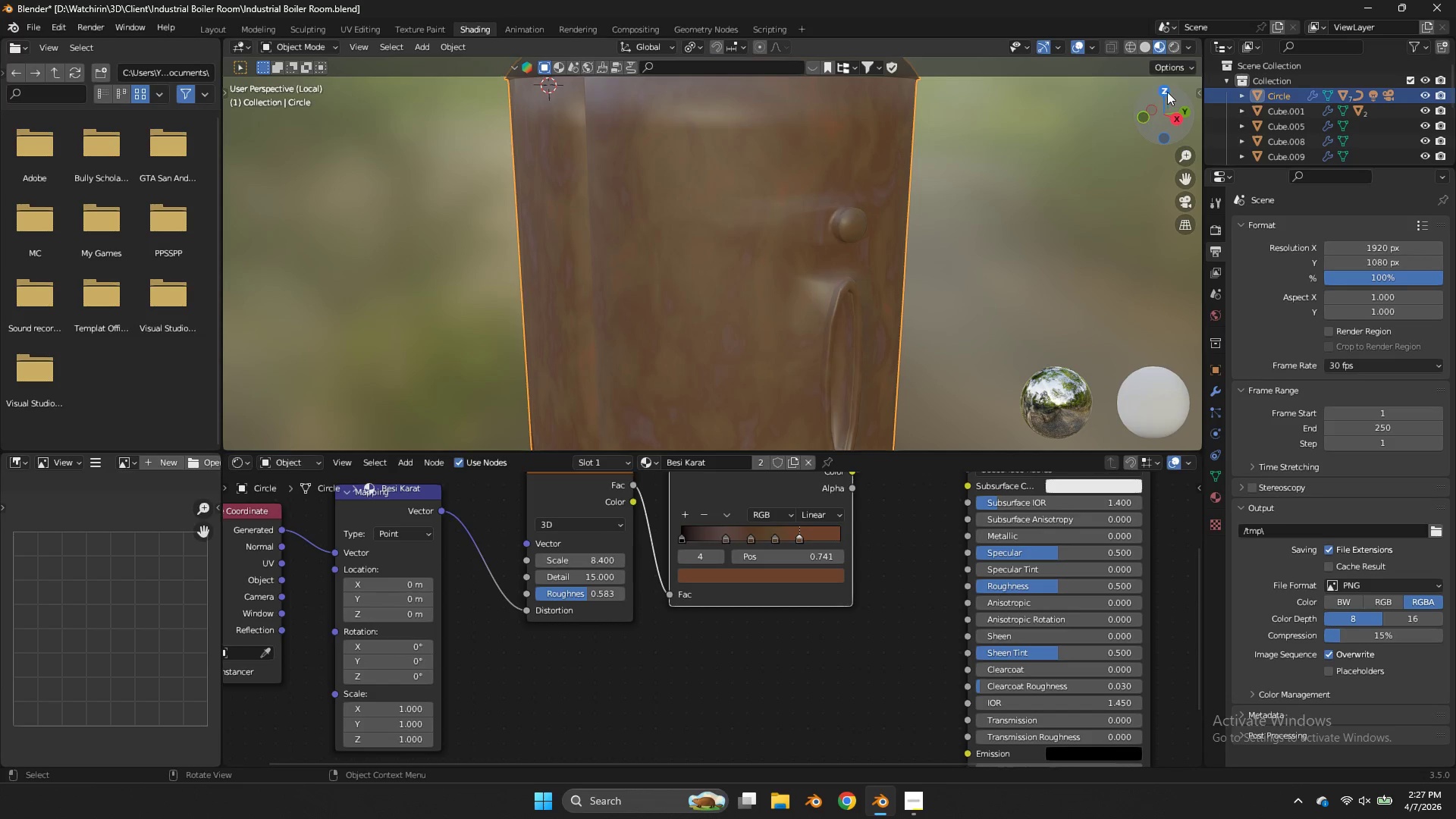 
left_click_drag(start_coordinate=[1169, 92], to_coordinate=[238, 87])
 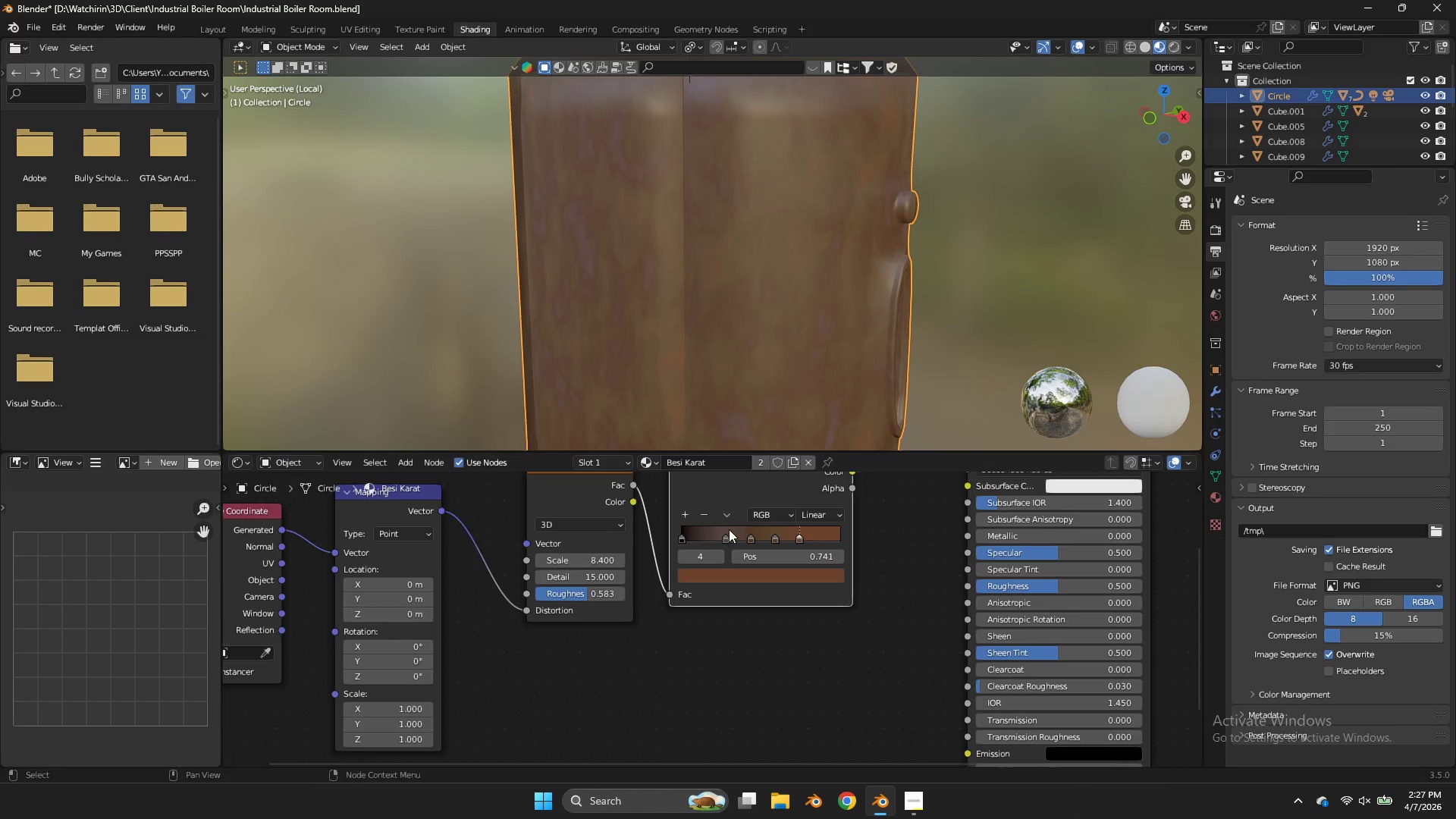 
left_click_drag(start_coordinate=[728, 529], to_coordinate=[711, 532])
 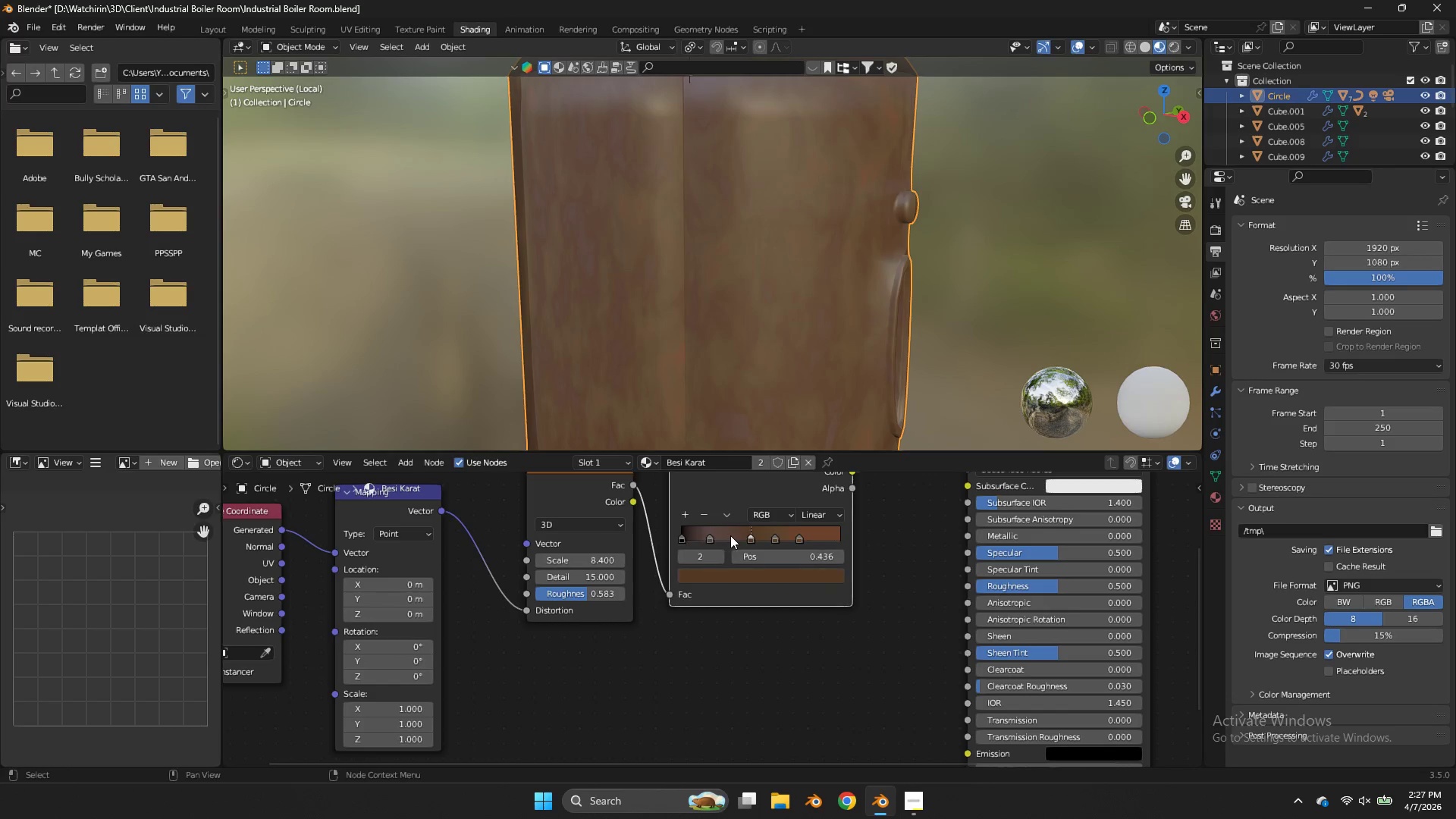 
left_click_drag(start_coordinate=[730, 535], to_coordinate=[723, 530])
 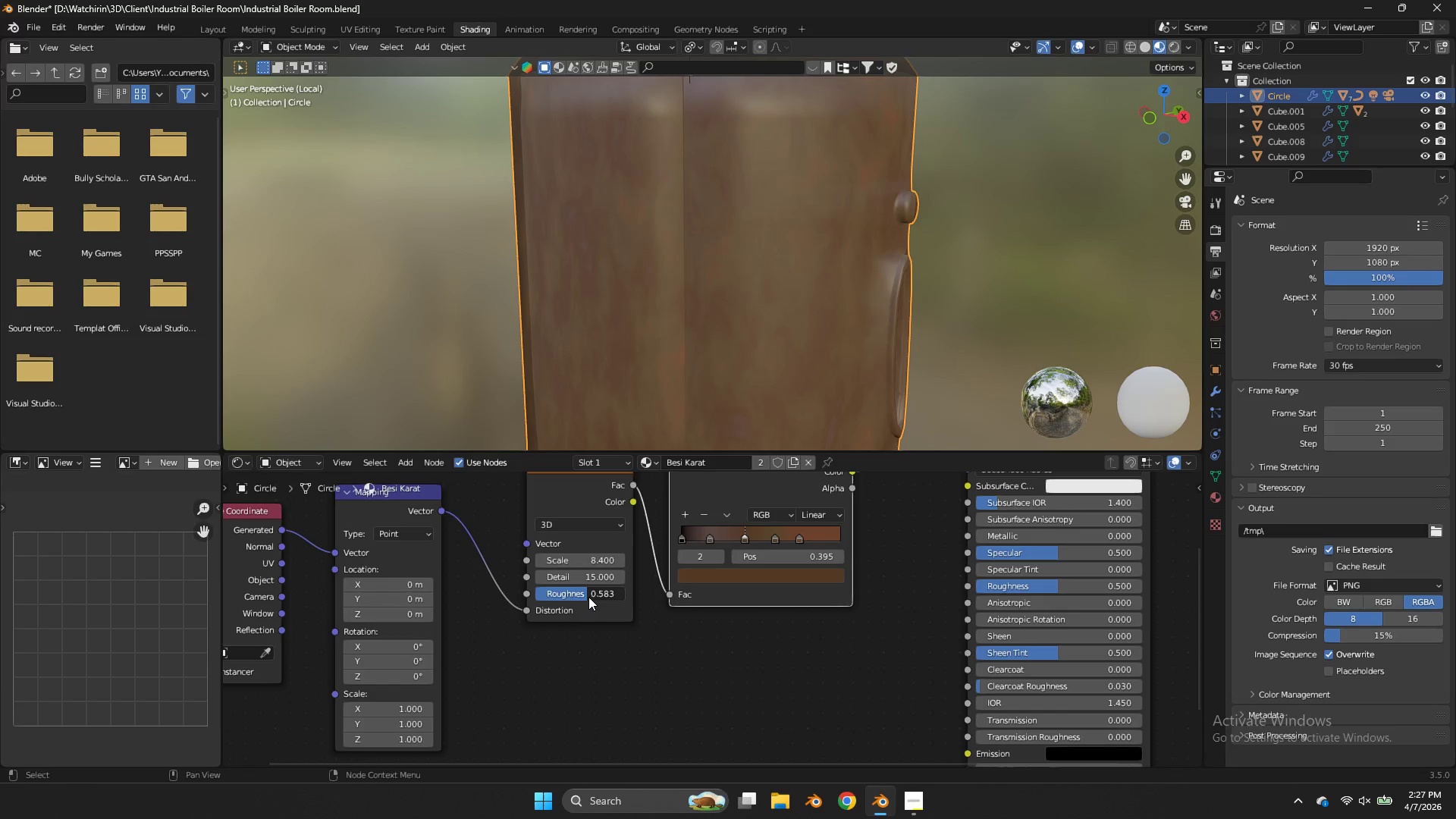 
left_click_drag(start_coordinate=[588, 597], to_coordinate=[613, 407])
 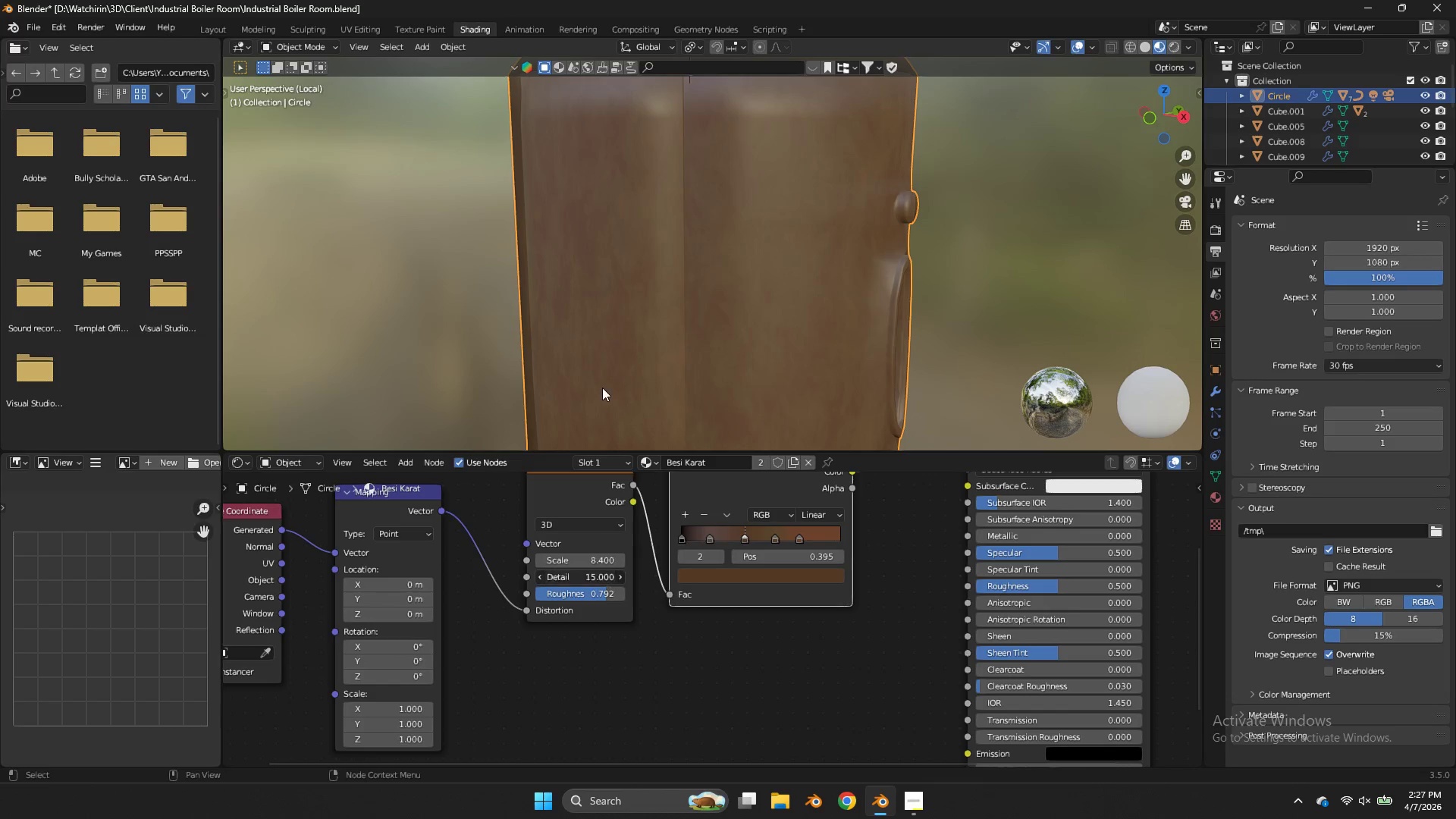 
left_click_drag(start_coordinate=[606, 579], to_coordinate=[575, 385])
 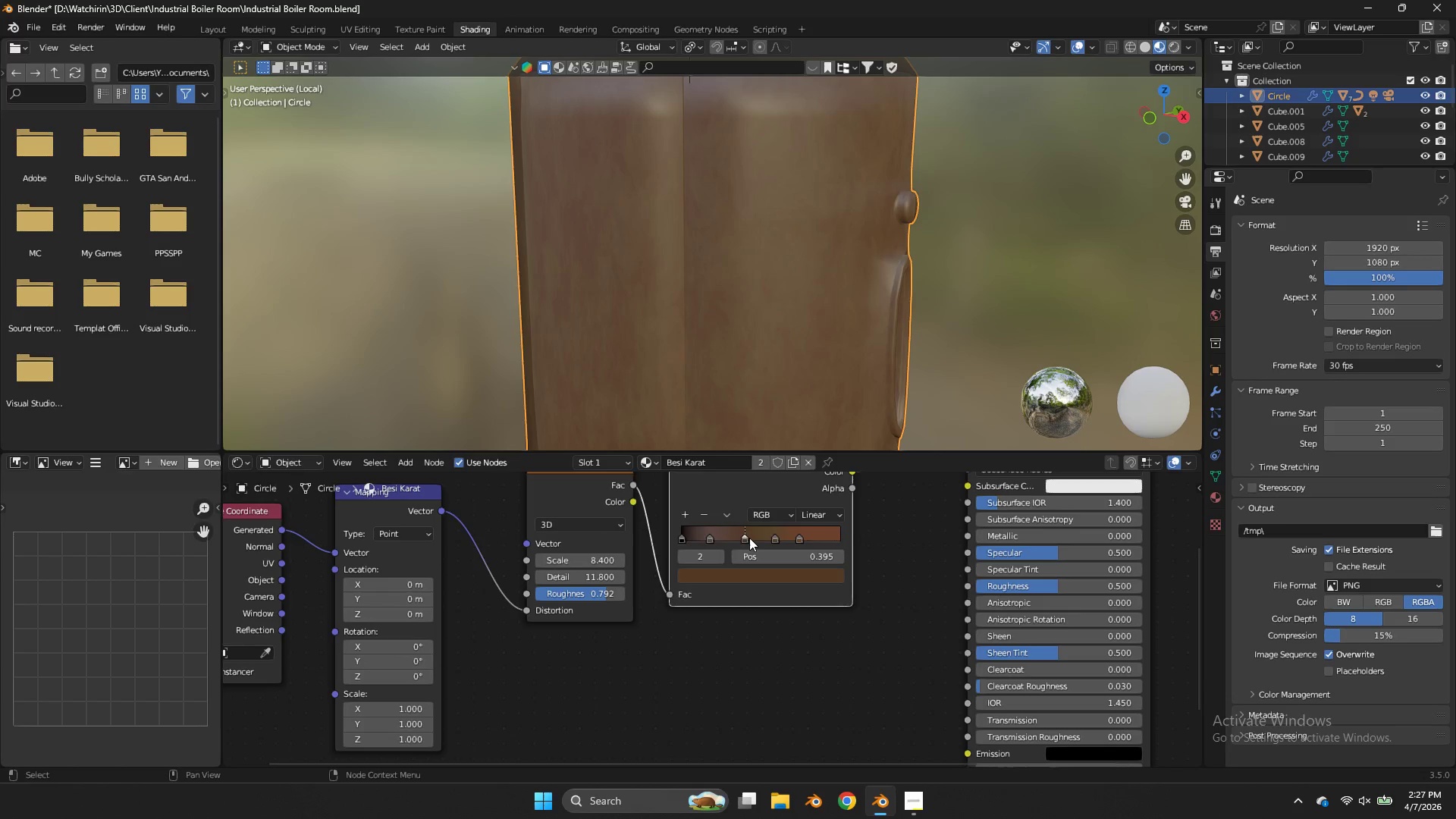 
left_click_drag(start_coordinate=[749, 538], to_coordinate=[761, 541])
 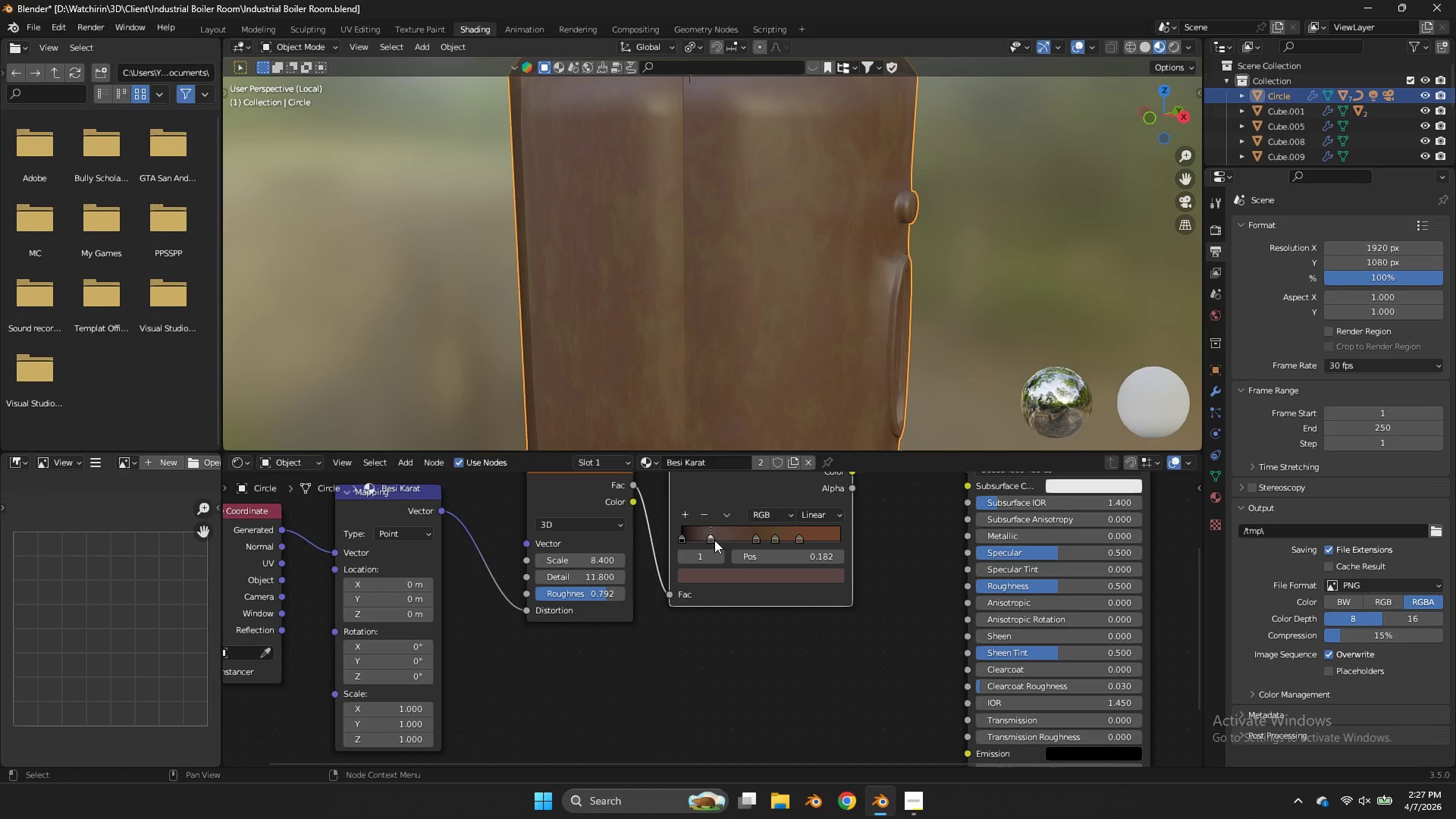 
left_click_drag(start_coordinate=[713, 540], to_coordinate=[715, 535])
 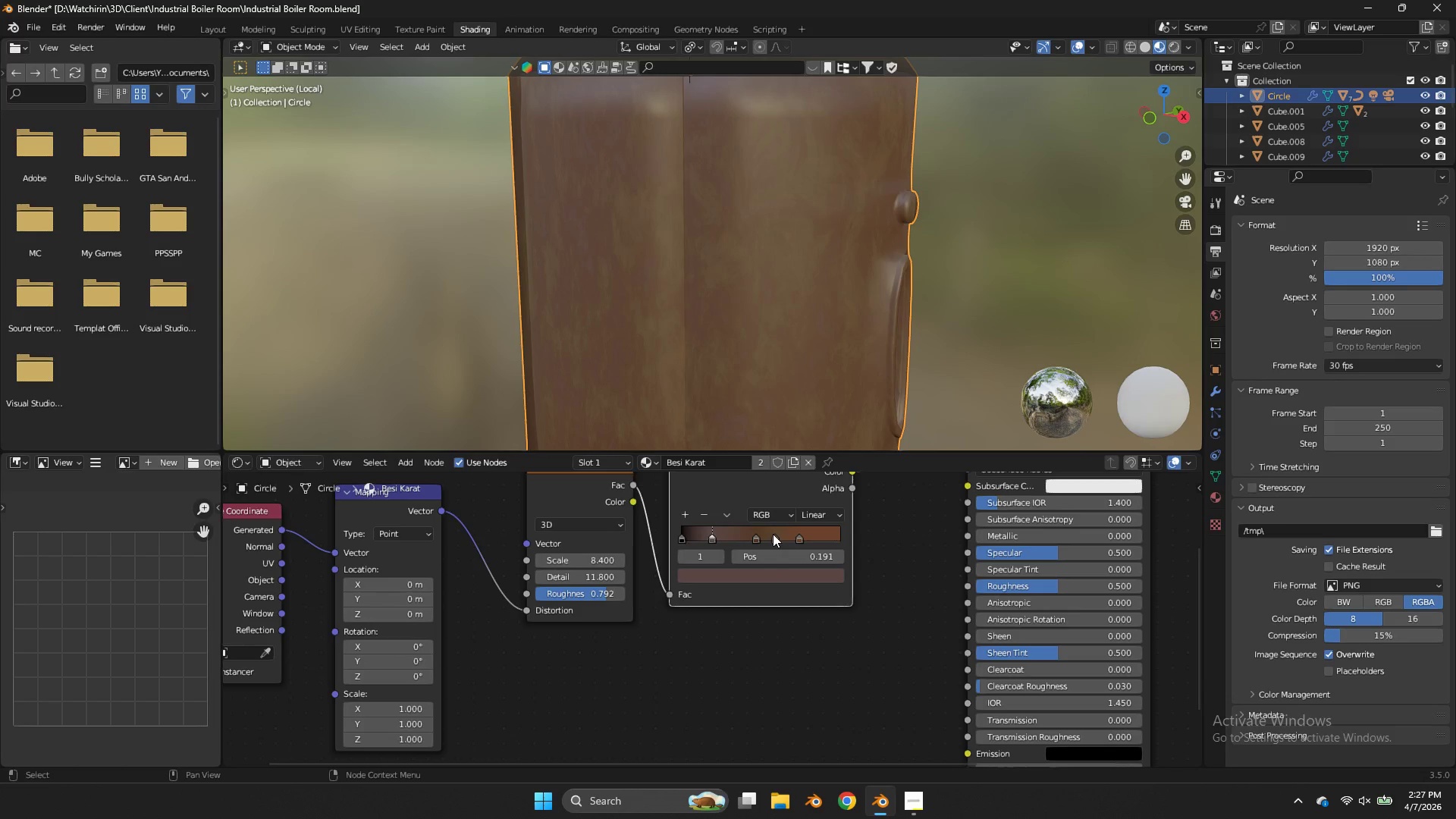 
left_click_drag(start_coordinate=[774, 535], to_coordinate=[748, 537])
 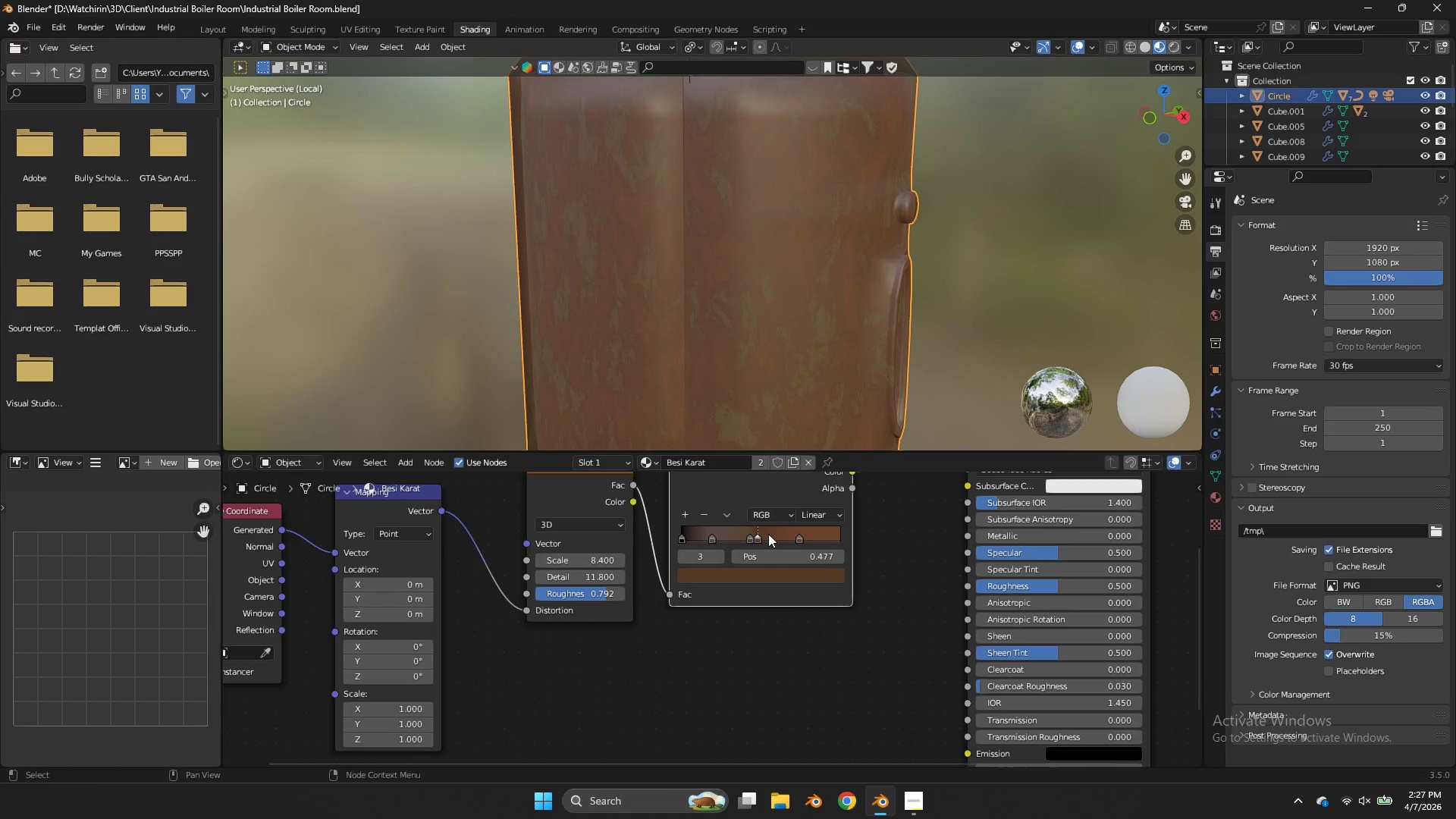 
left_click_drag(start_coordinate=[790, 534], to_coordinate=[780, 533])
 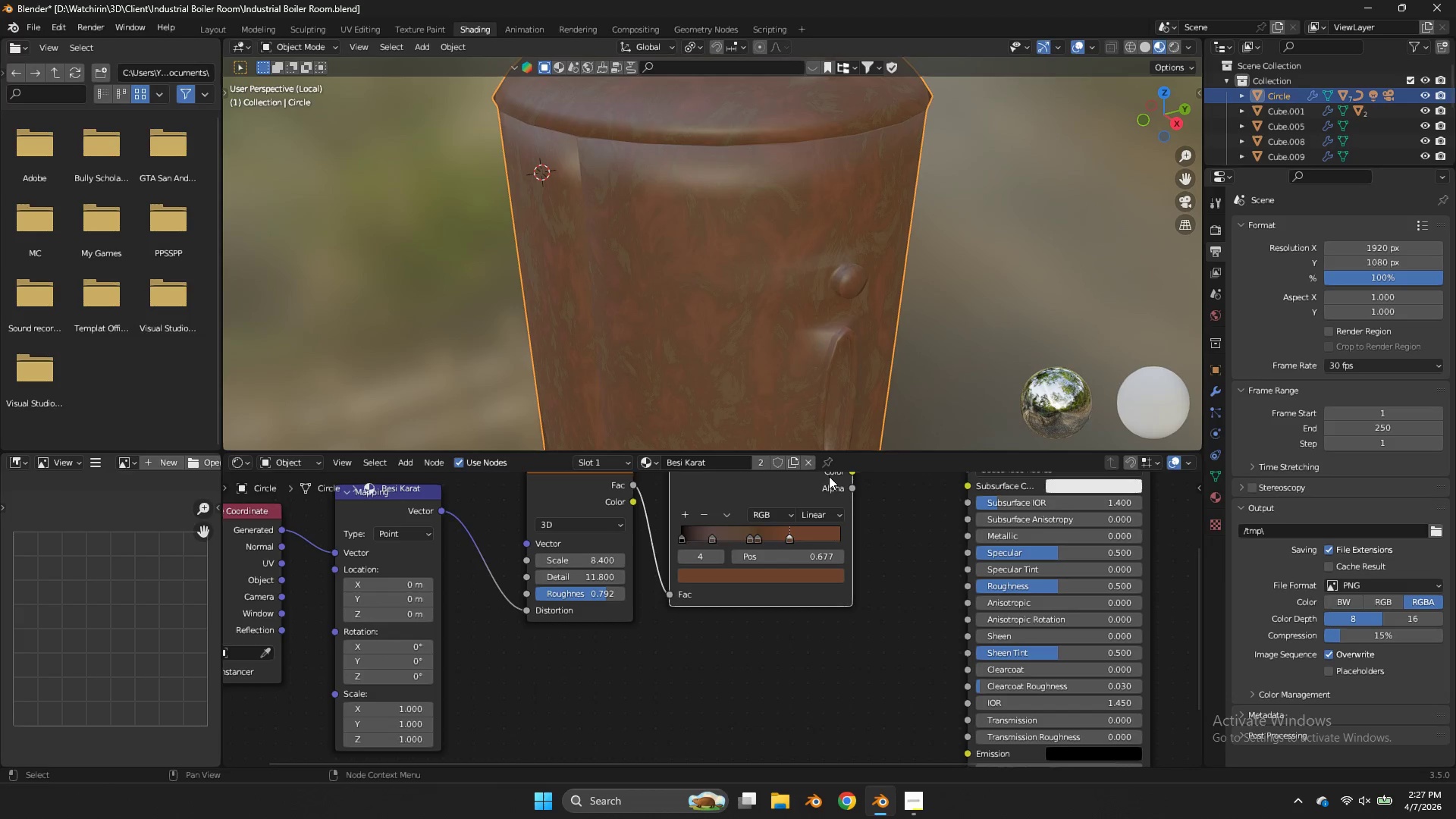 
left_click_drag(start_coordinate=[797, 531], to_coordinate=[805, 528])
 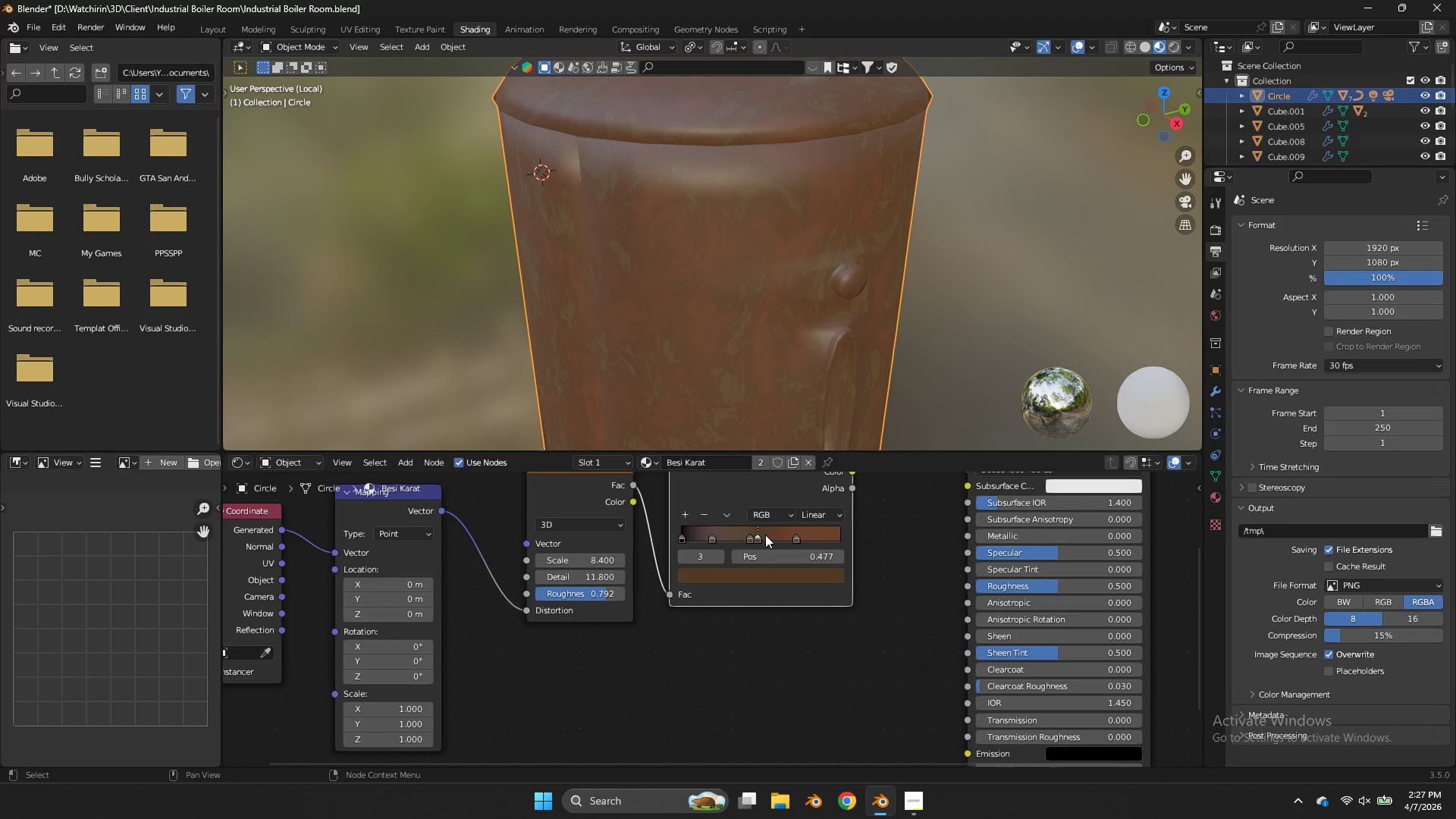 
left_click_drag(start_coordinate=[765, 535], to_coordinate=[842, 537])
 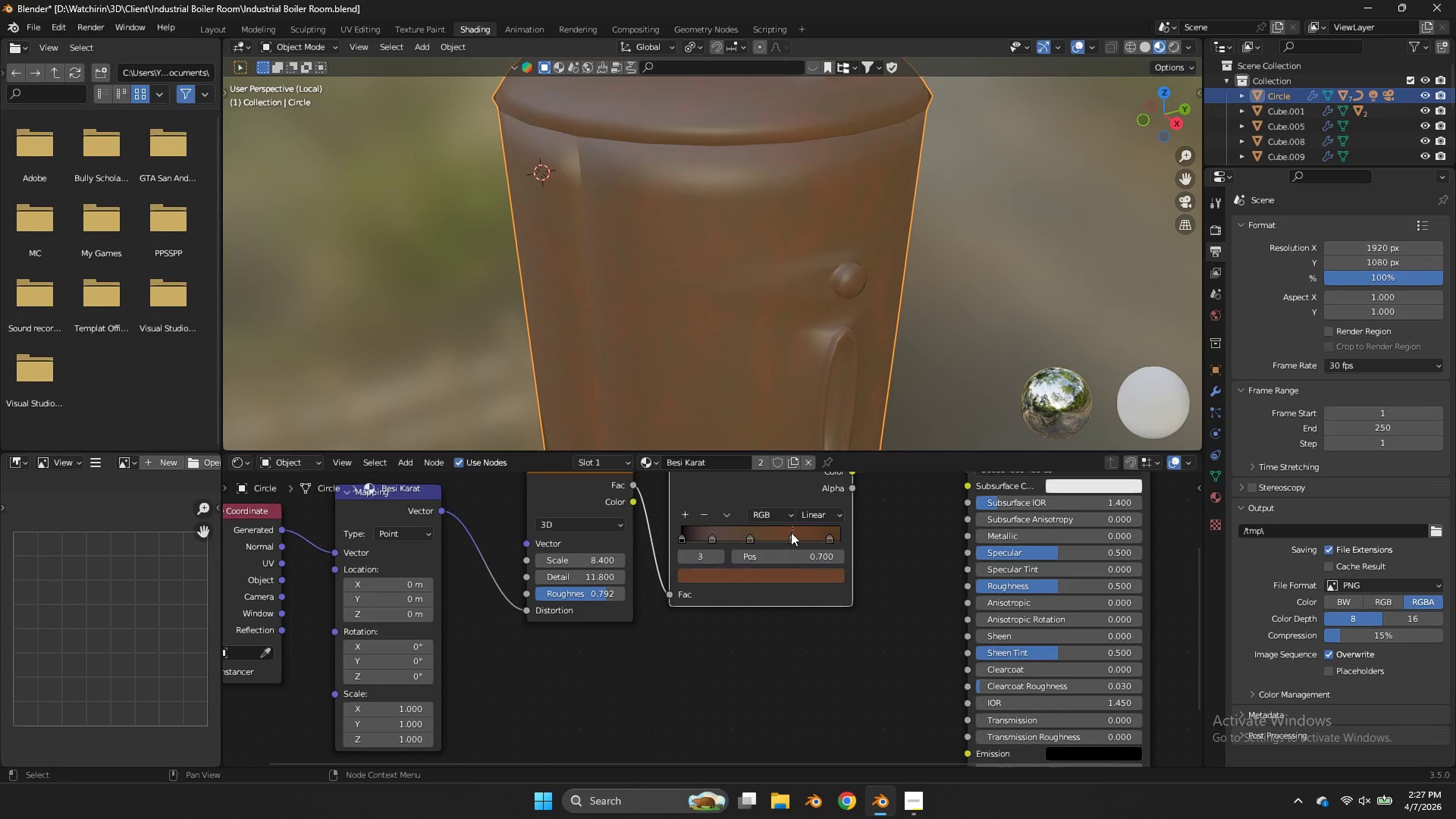 
left_click_drag(start_coordinate=[796, 532], to_coordinate=[763, 536])
 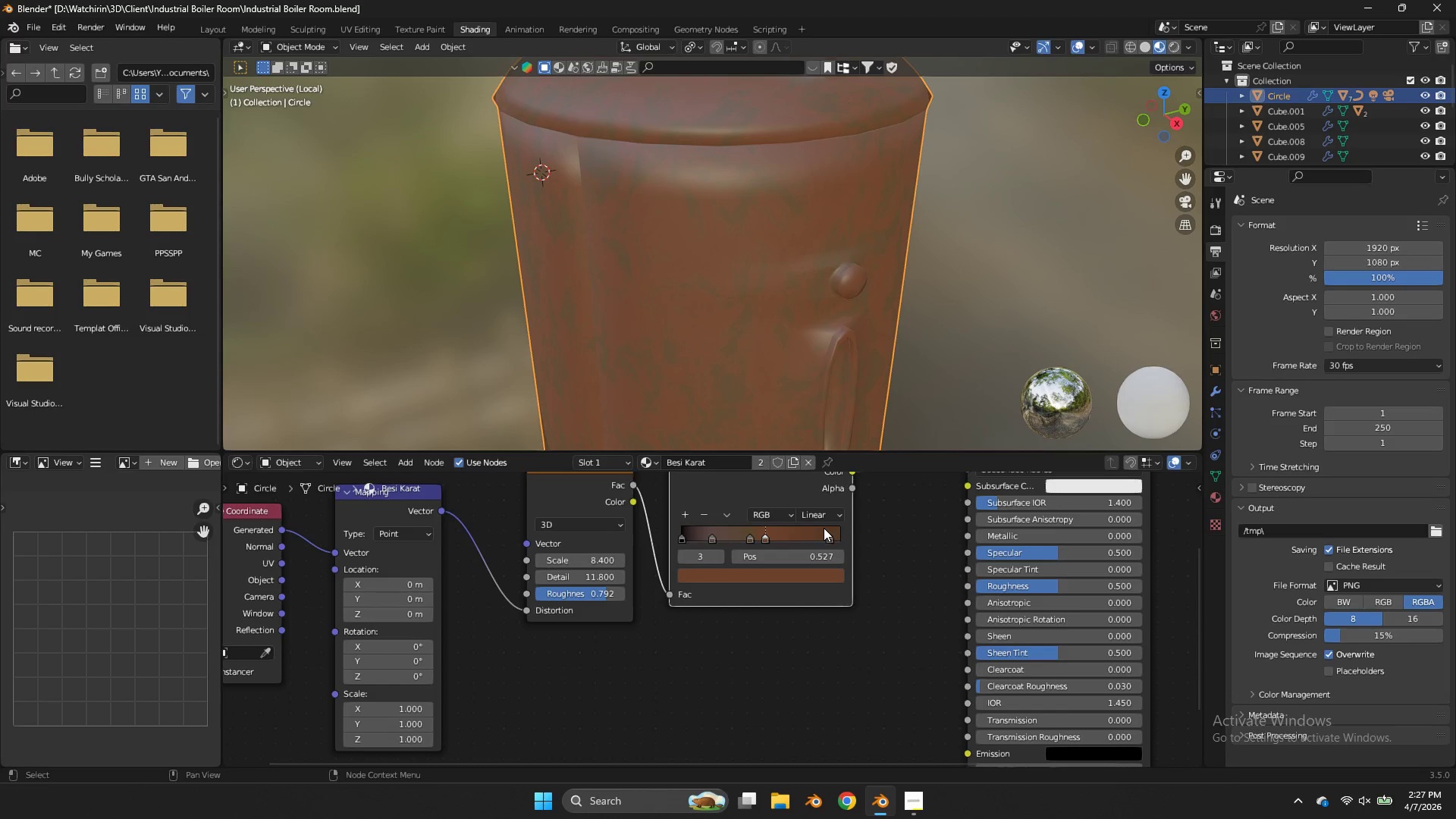 
left_click_drag(start_coordinate=[824, 528], to_coordinate=[754, 530])
 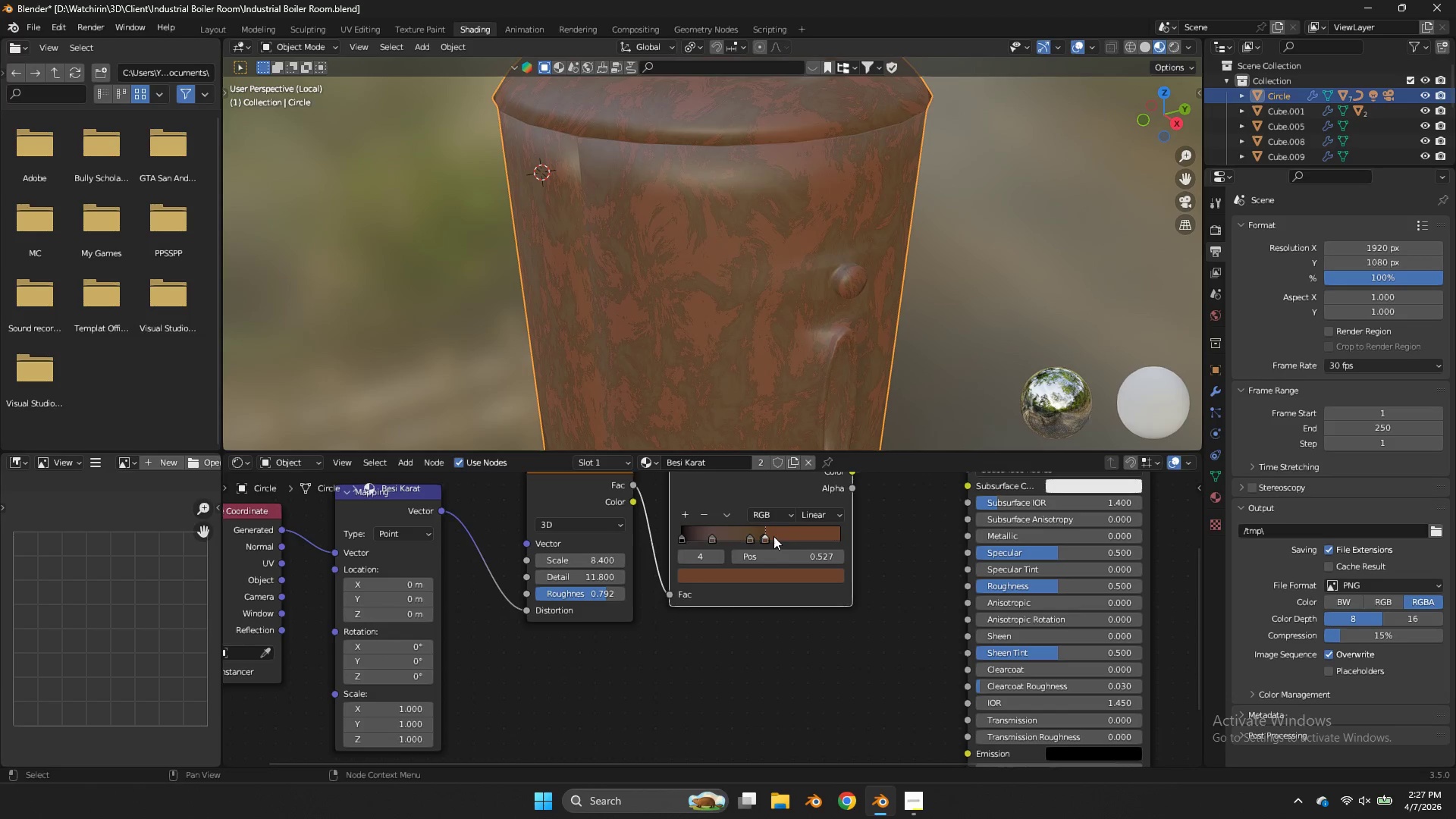 
left_click_drag(start_coordinate=[774, 536], to_coordinate=[821, 531])
 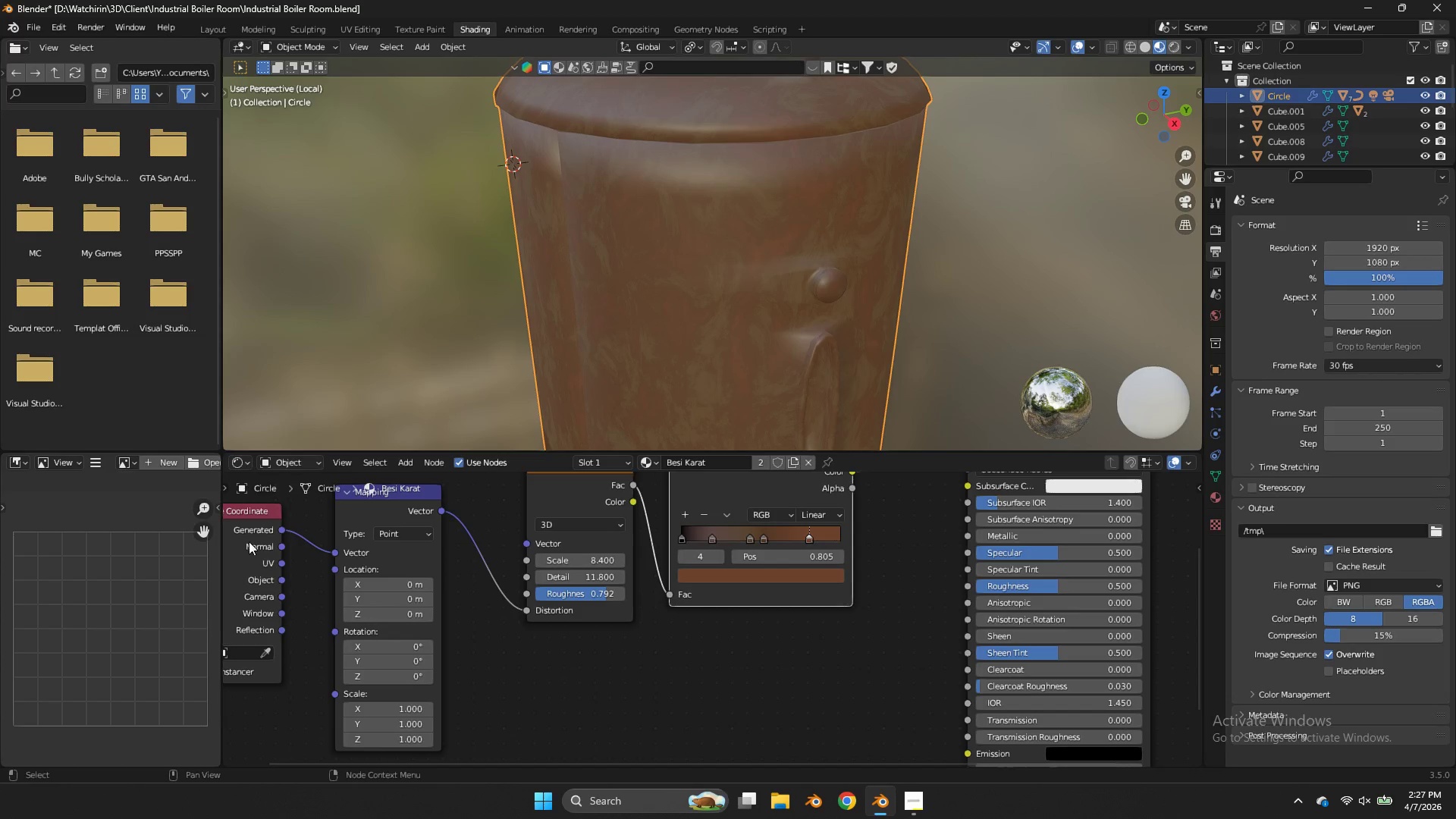 
left_click_drag(start_coordinate=[280, 565], to_coordinate=[336, 549])
 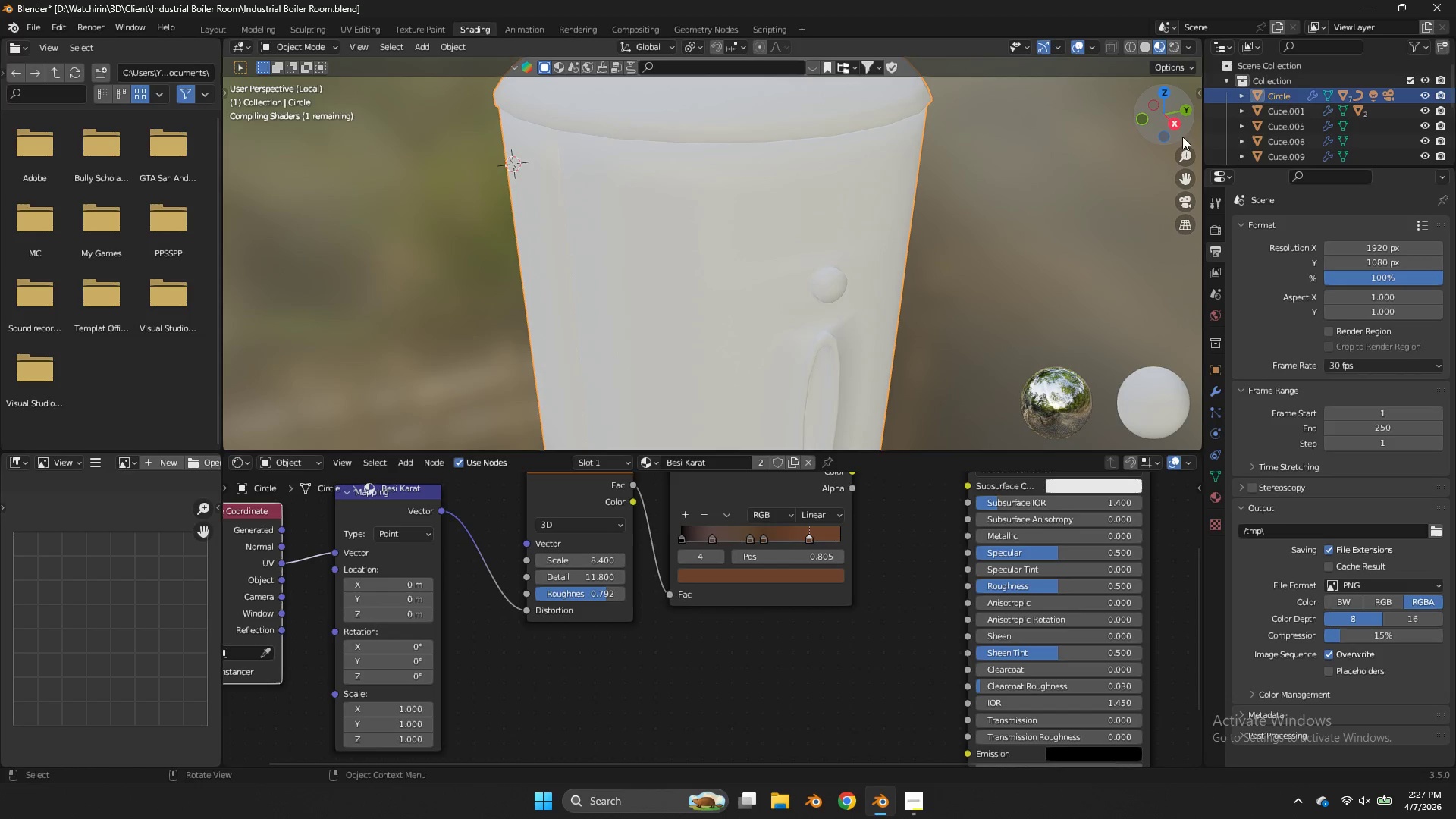 
left_click_drag(start_coordinate=[1176, 123], to_coordinate=[1182, 123])
 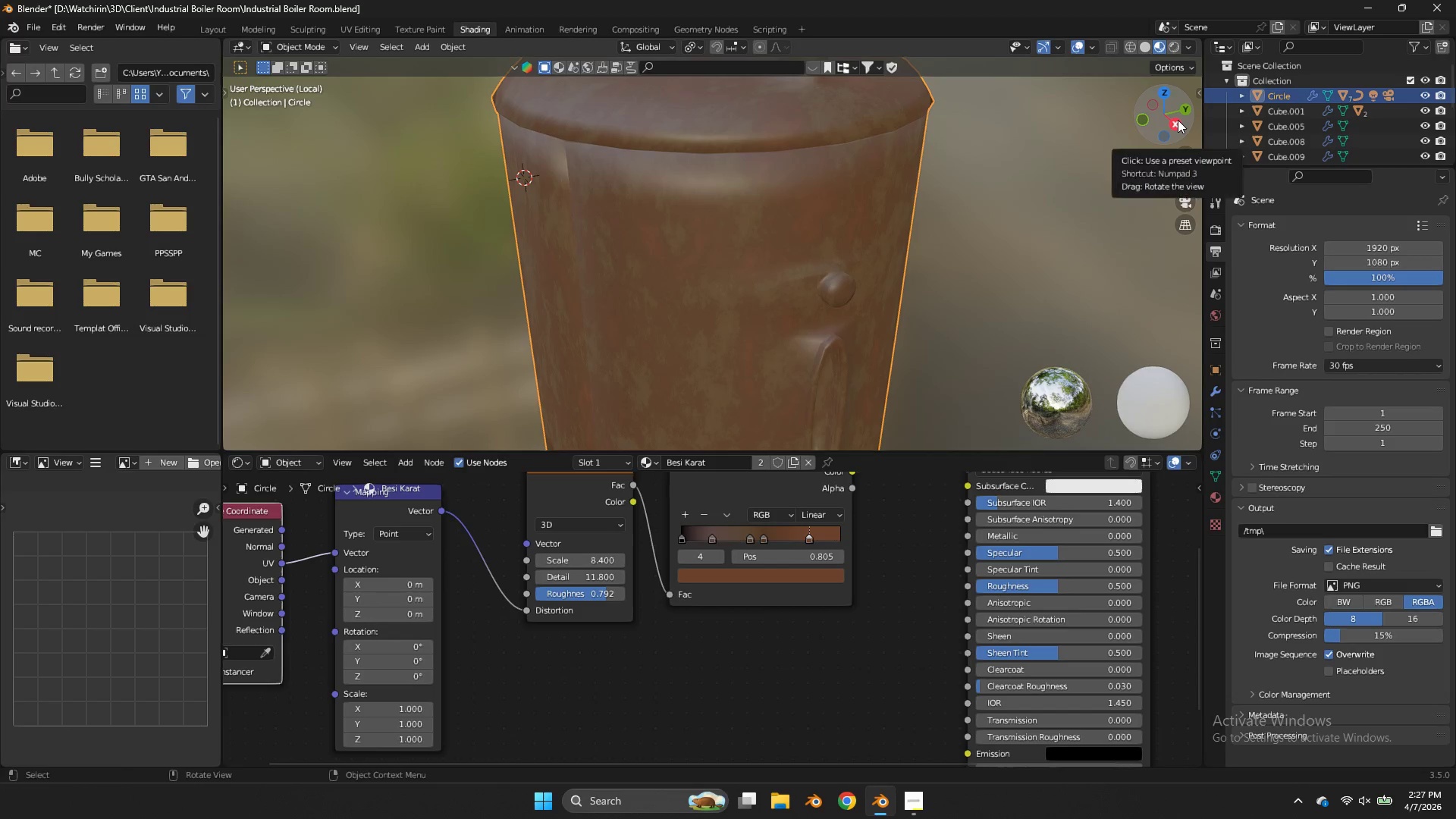 
left_click_drag(start_coordinate=[1178, 120], to_coordinate=[1131, 111])
 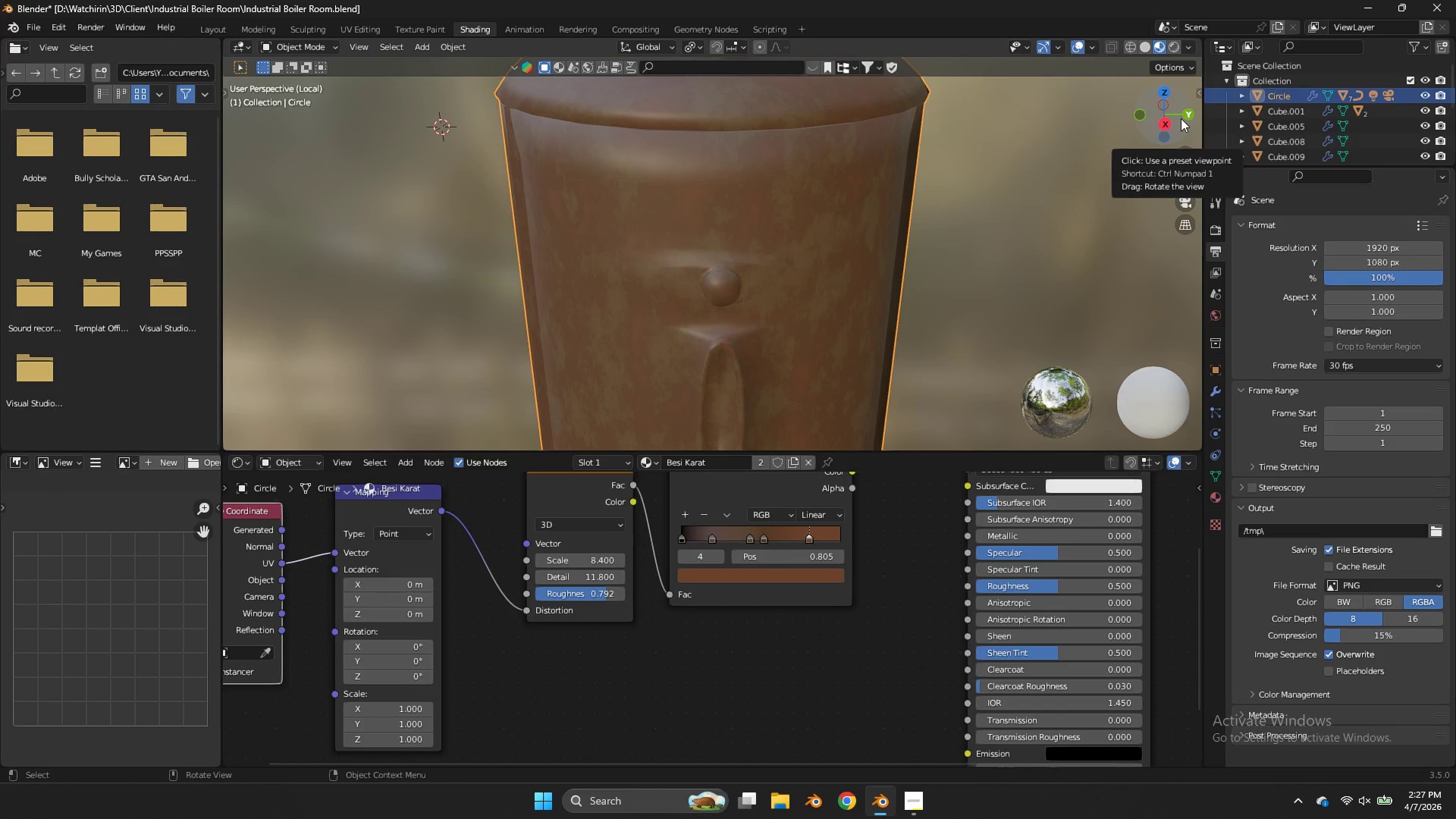 
wait(7.03)
 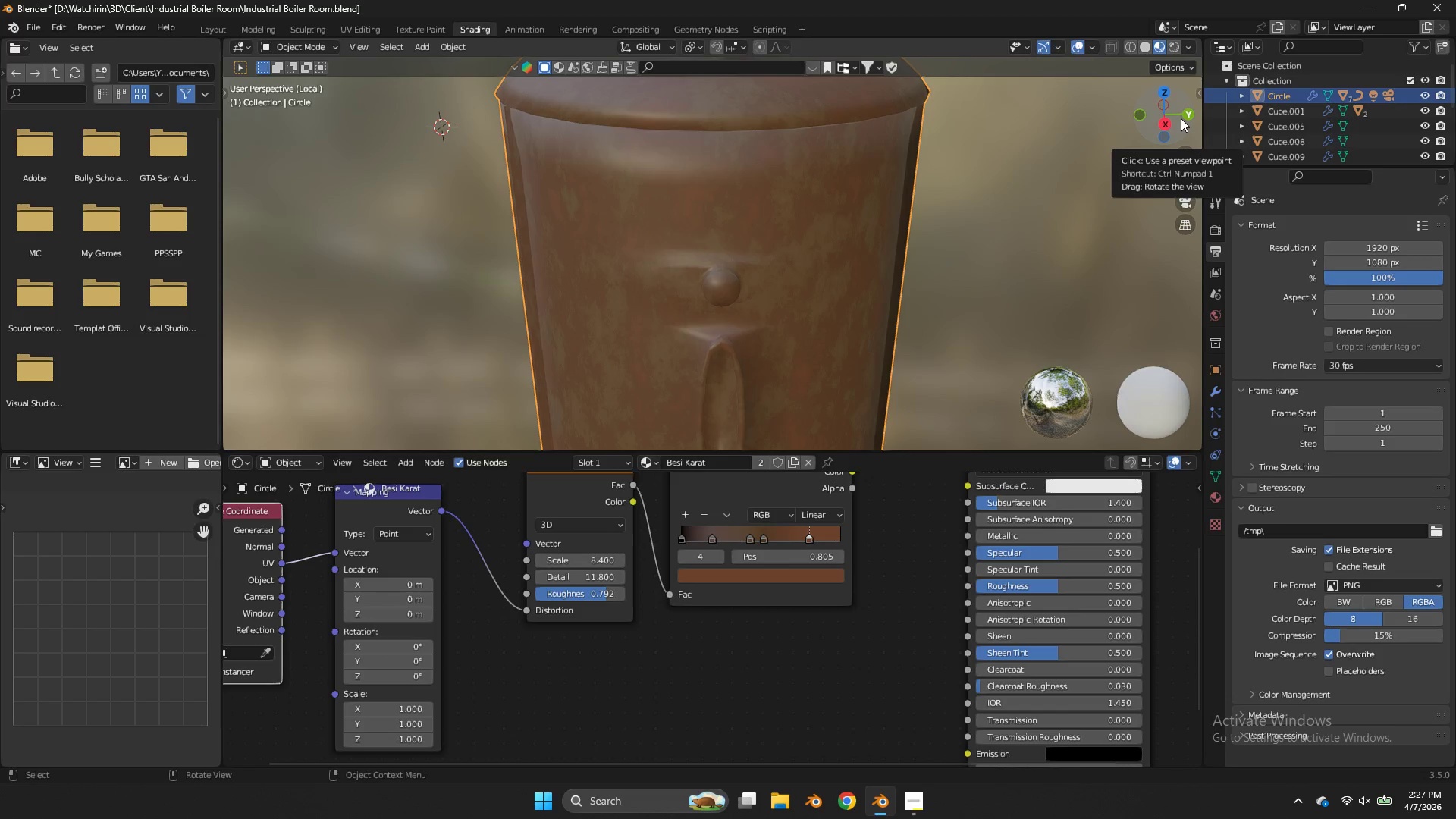 
left_click_drag(start_coordinate=[1074, 532], to_coordinate=[592, 340])
 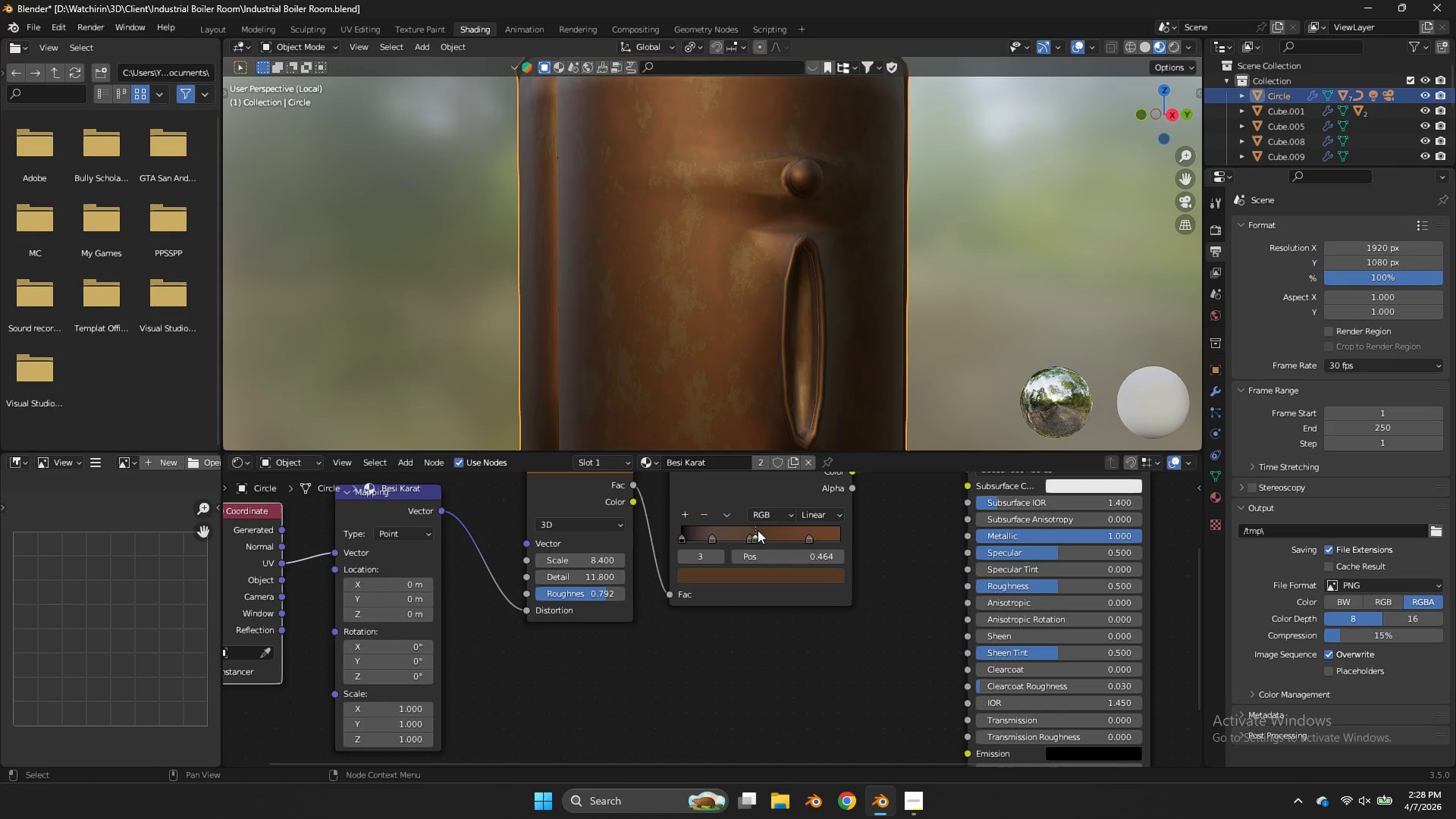 
wait(7.02)
 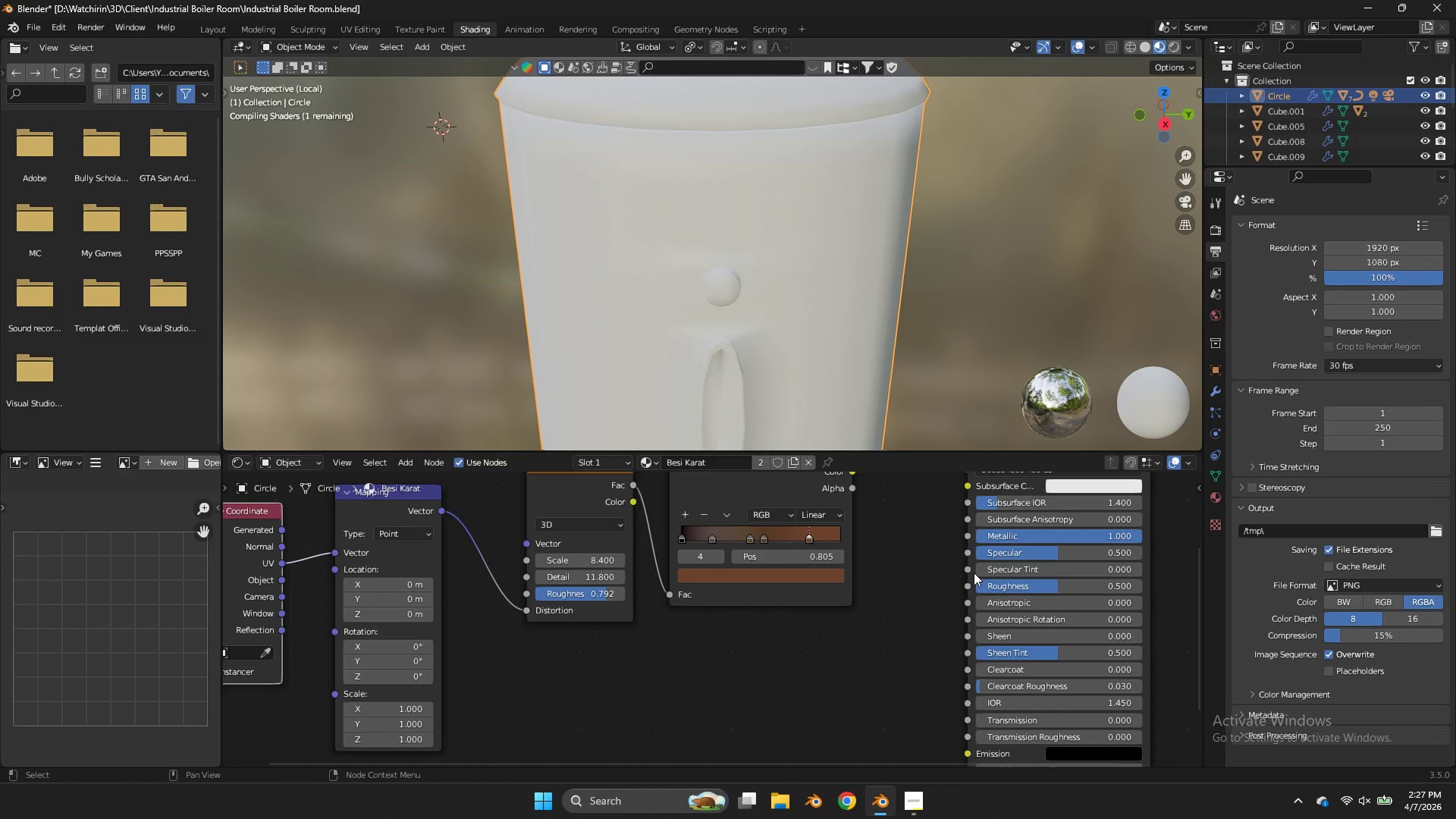 
left_click_drag(start_coordinate=[744, 528], to_coordinate=[731, 529])
 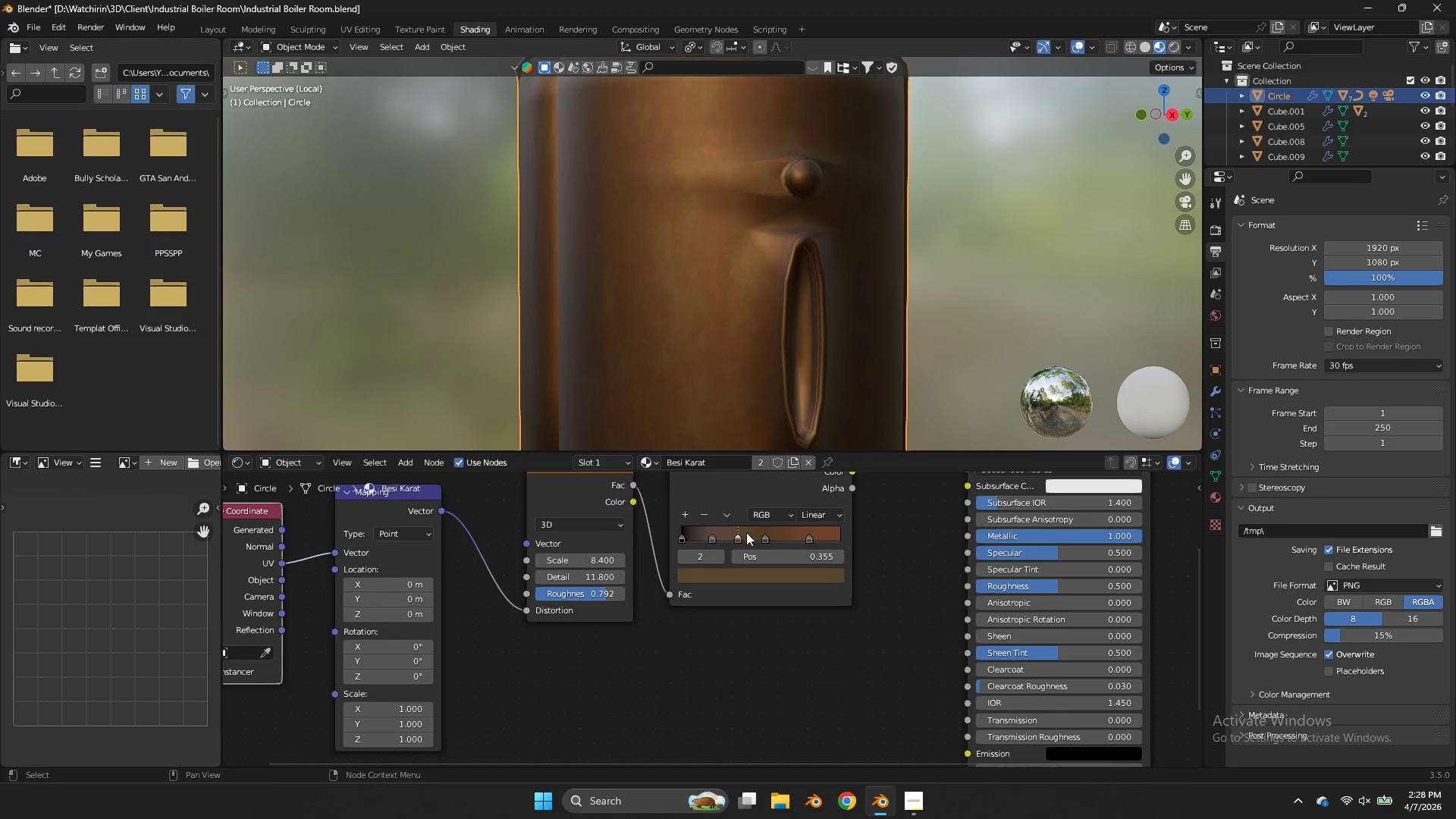 
left_click_drag(start_coordinate=[739, 531], to_coordinate=[755, 535])
 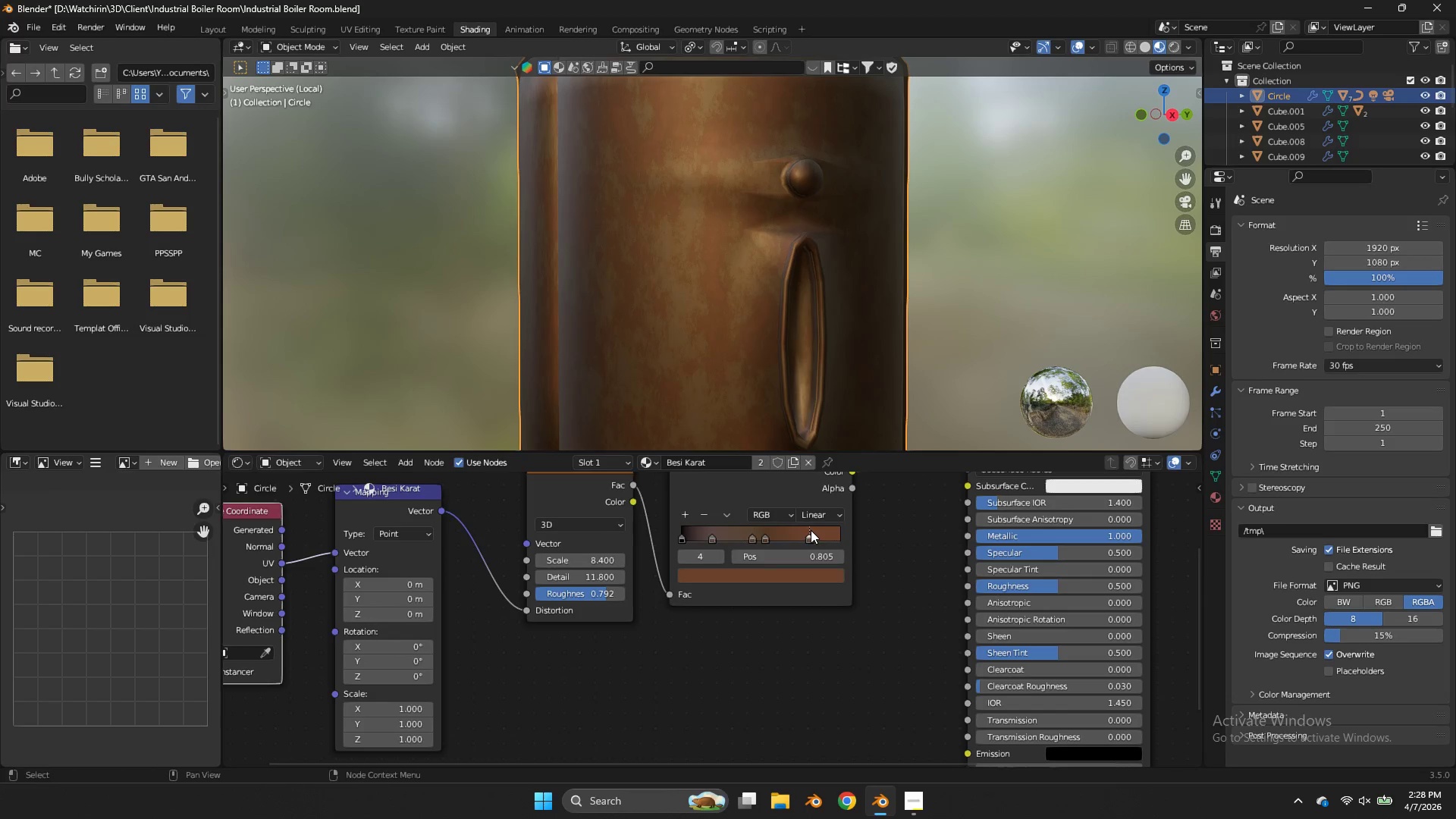 
left_click_drag(start_coordinate=[811, 530], to_coordinate=[770, 528])
 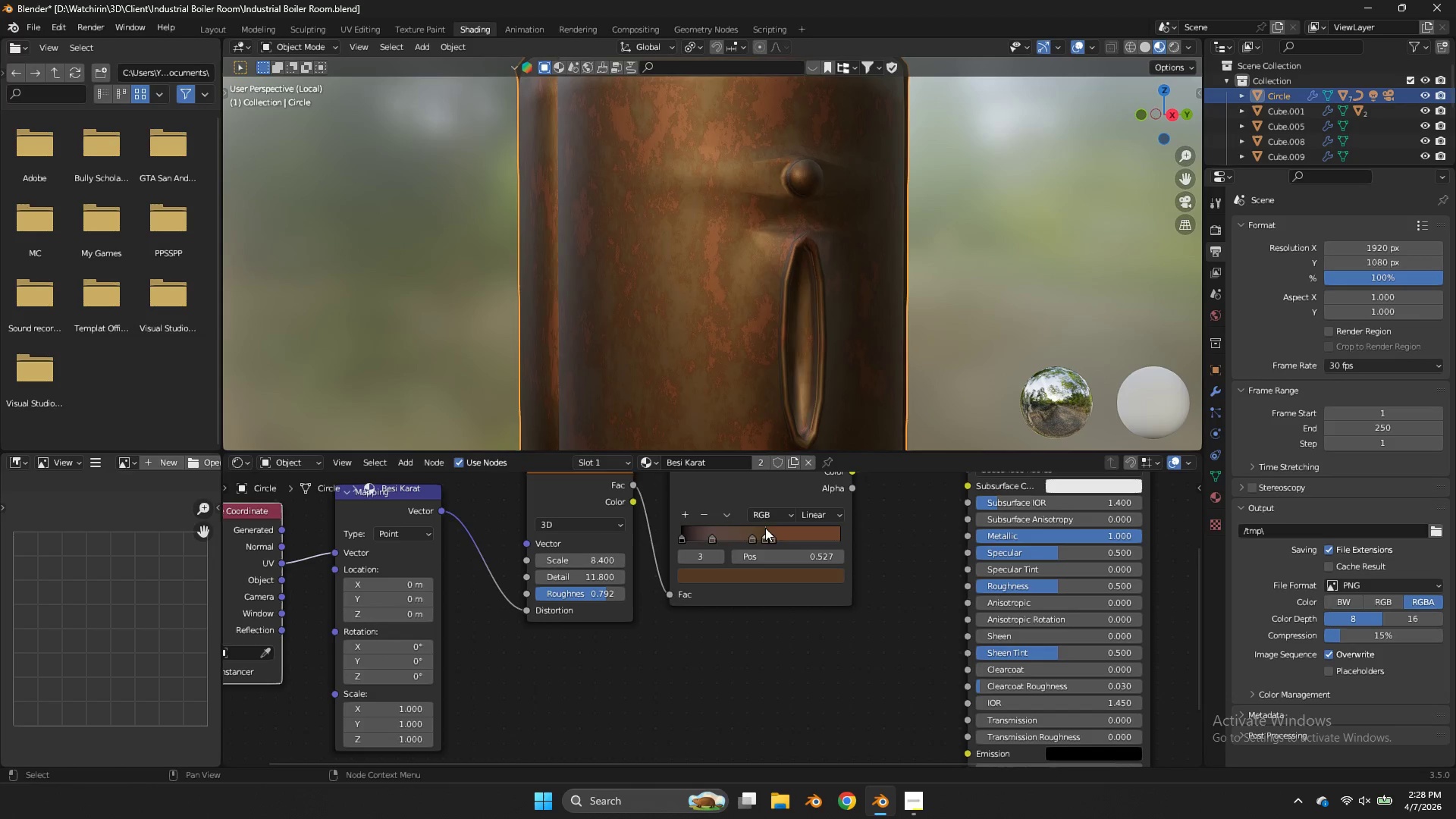 
left_click_drag(start_coordinate=[765, 528], to_coordinate=[795, 530])
 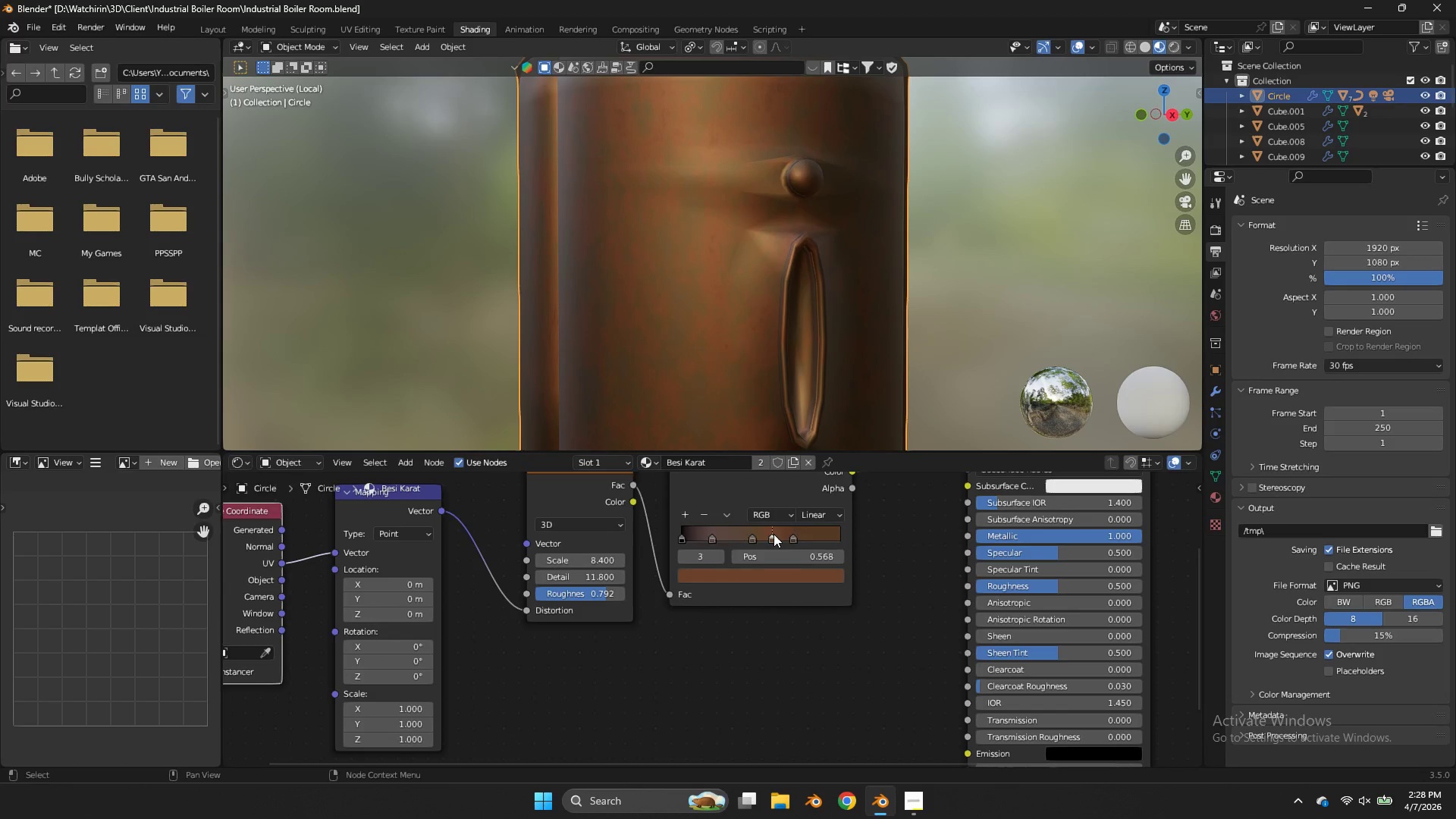 
left_click_drag(start_coordinate=[774, 534], to_coordinate=[822, 534])
 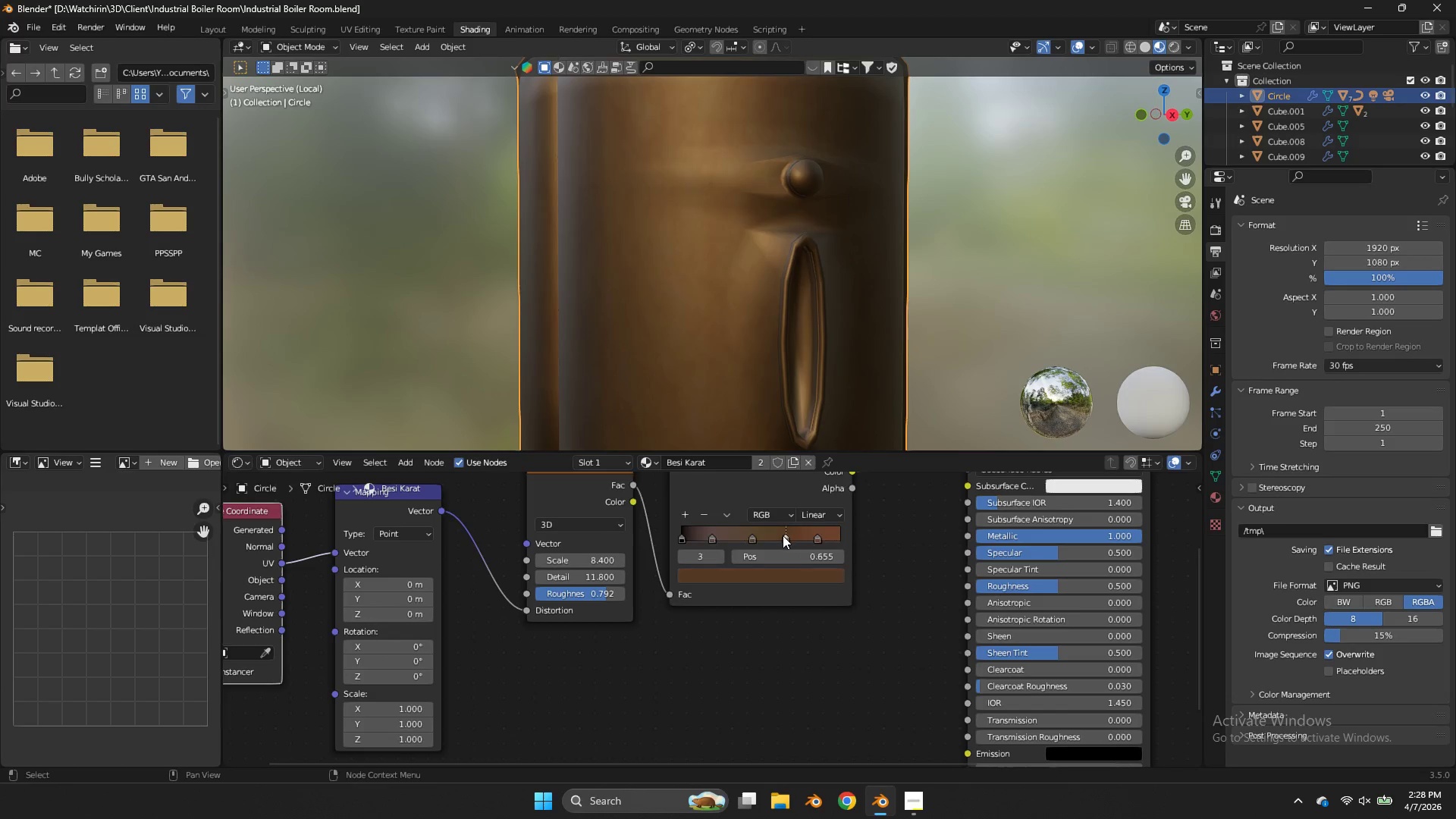 
left_click_drag(start_coordinate=[791, 534], to_coordinate=[763, 536])
 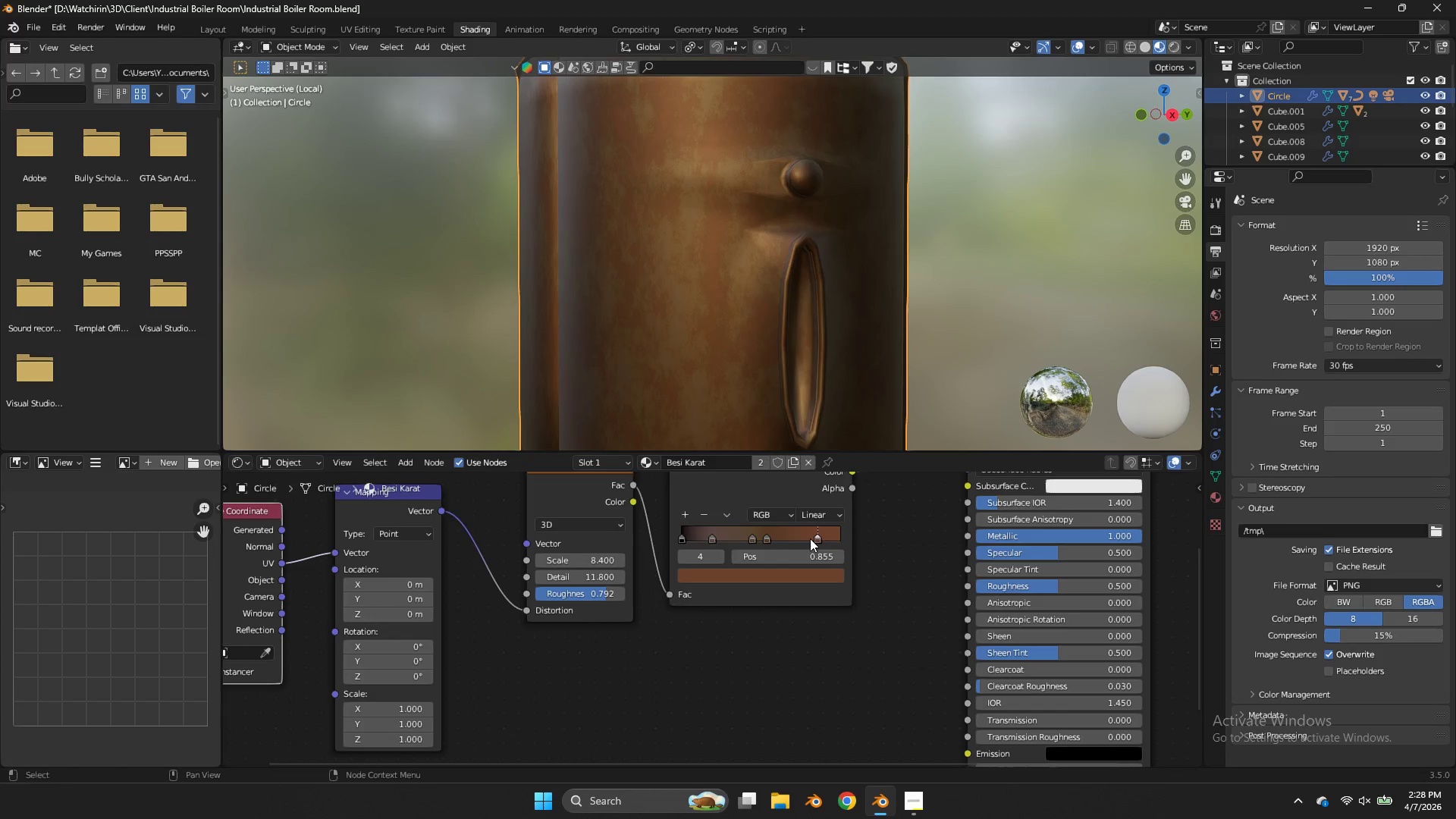 
left_click_drag(start_coordinate=[810, 538], to_coordinate=[764, 538])
 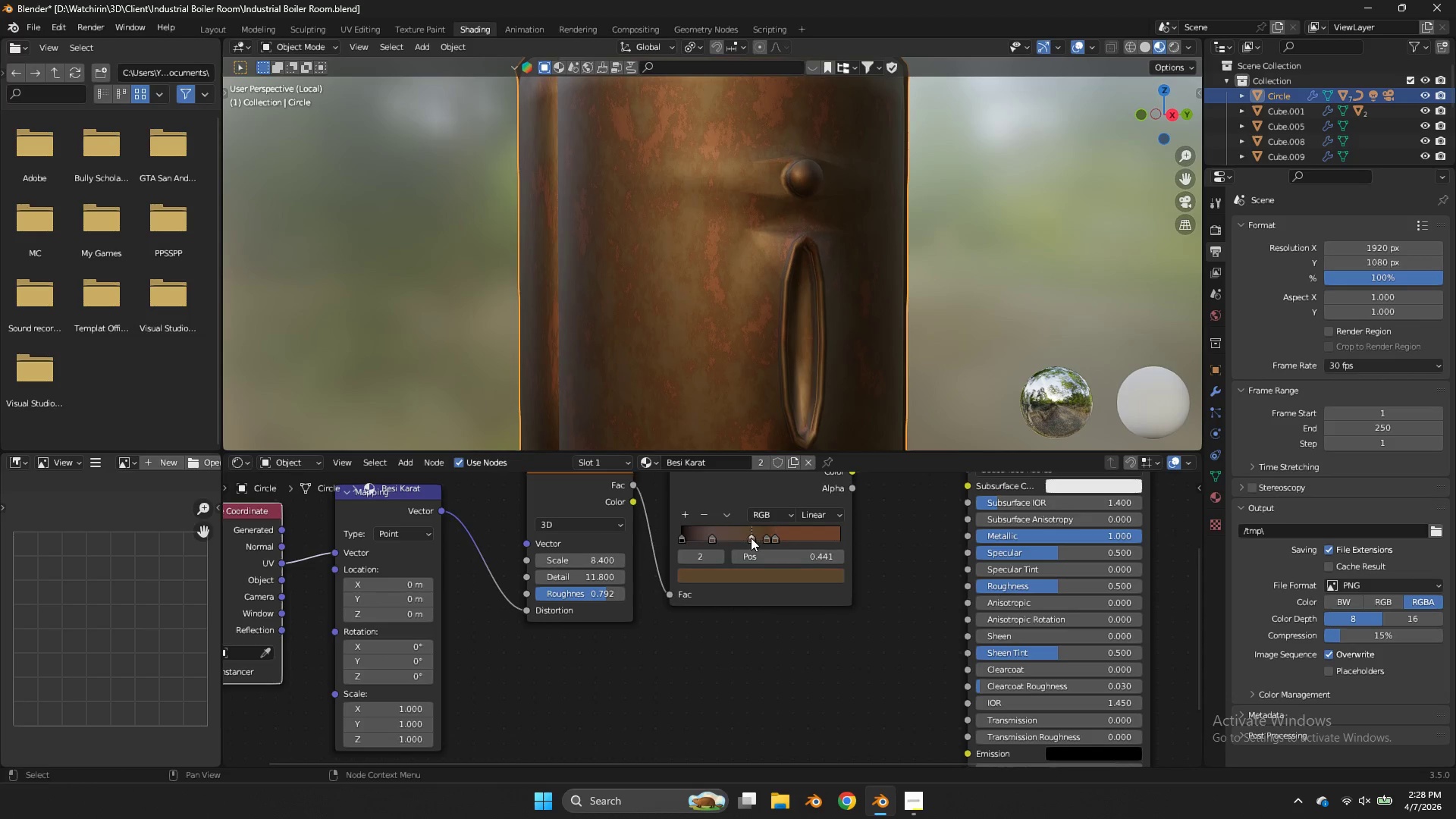 
left_click_drag(start_coordinate=[752, 538], to_coordinate=[729, 538])
 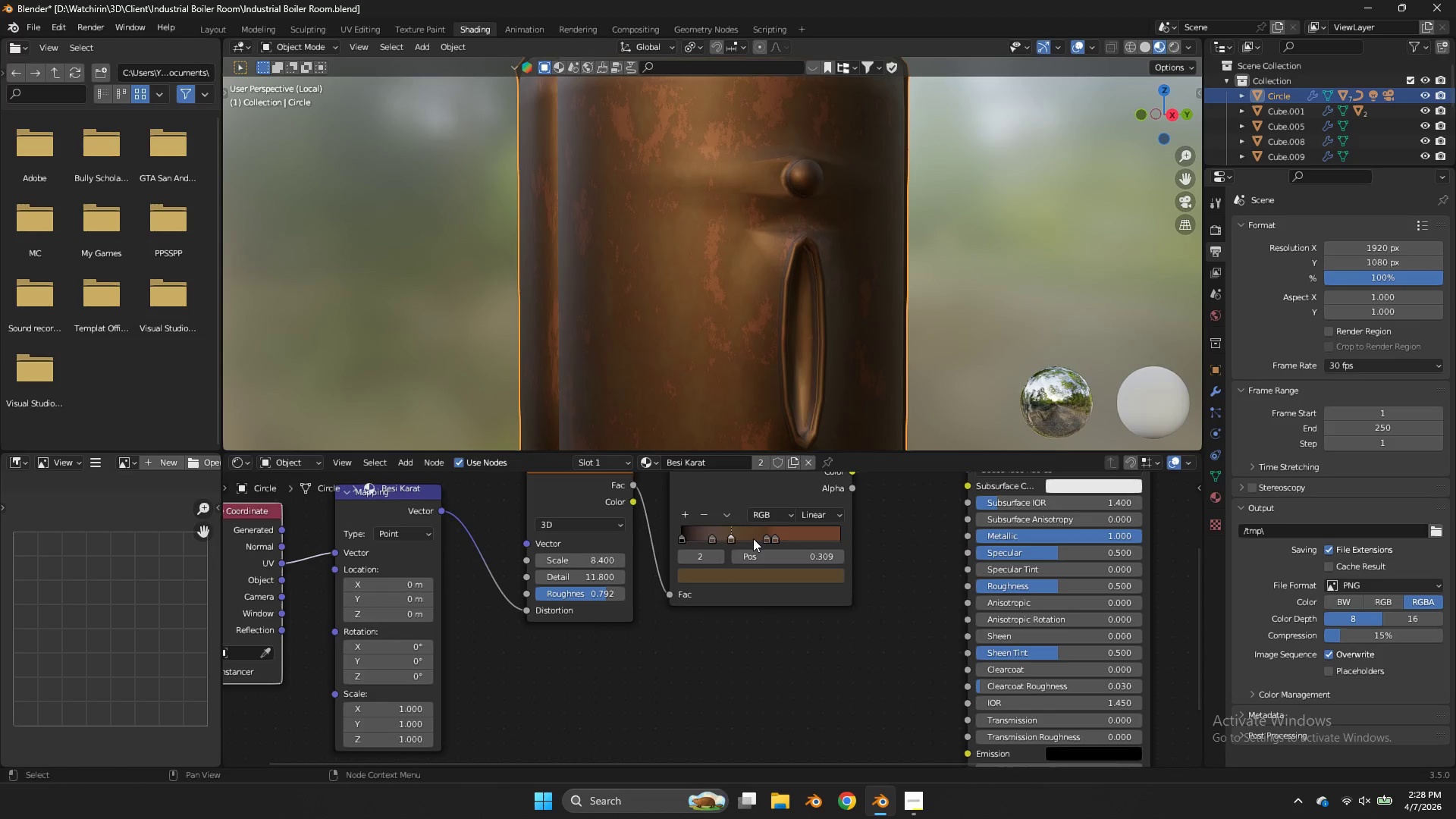 
left_click_drag(start_coordinate=[754, 539], to_coordinate=[744, 540])
 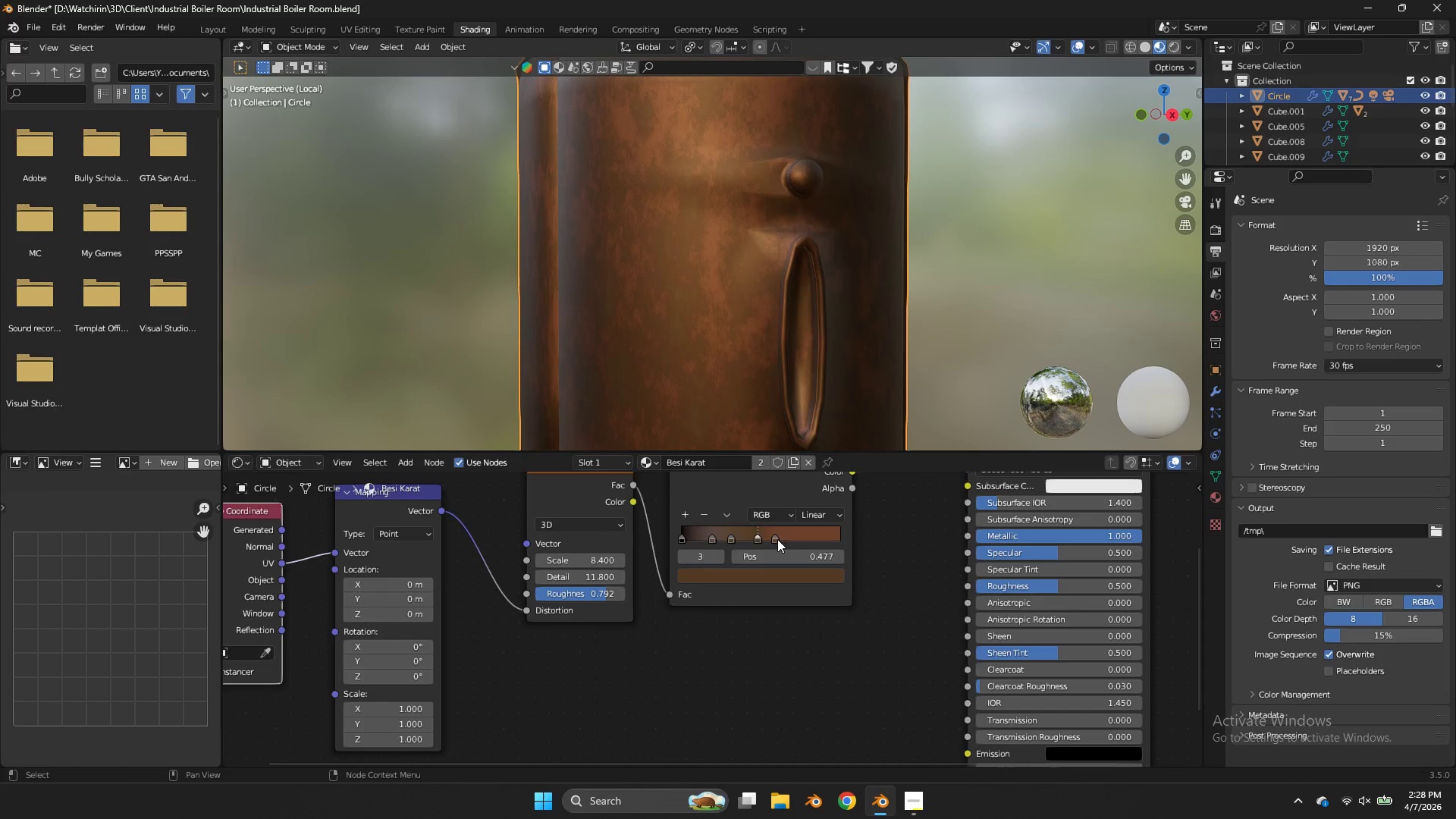 
left_click_drag(start_coordinate=[777, 539], to_coordinate=[792, 548])
 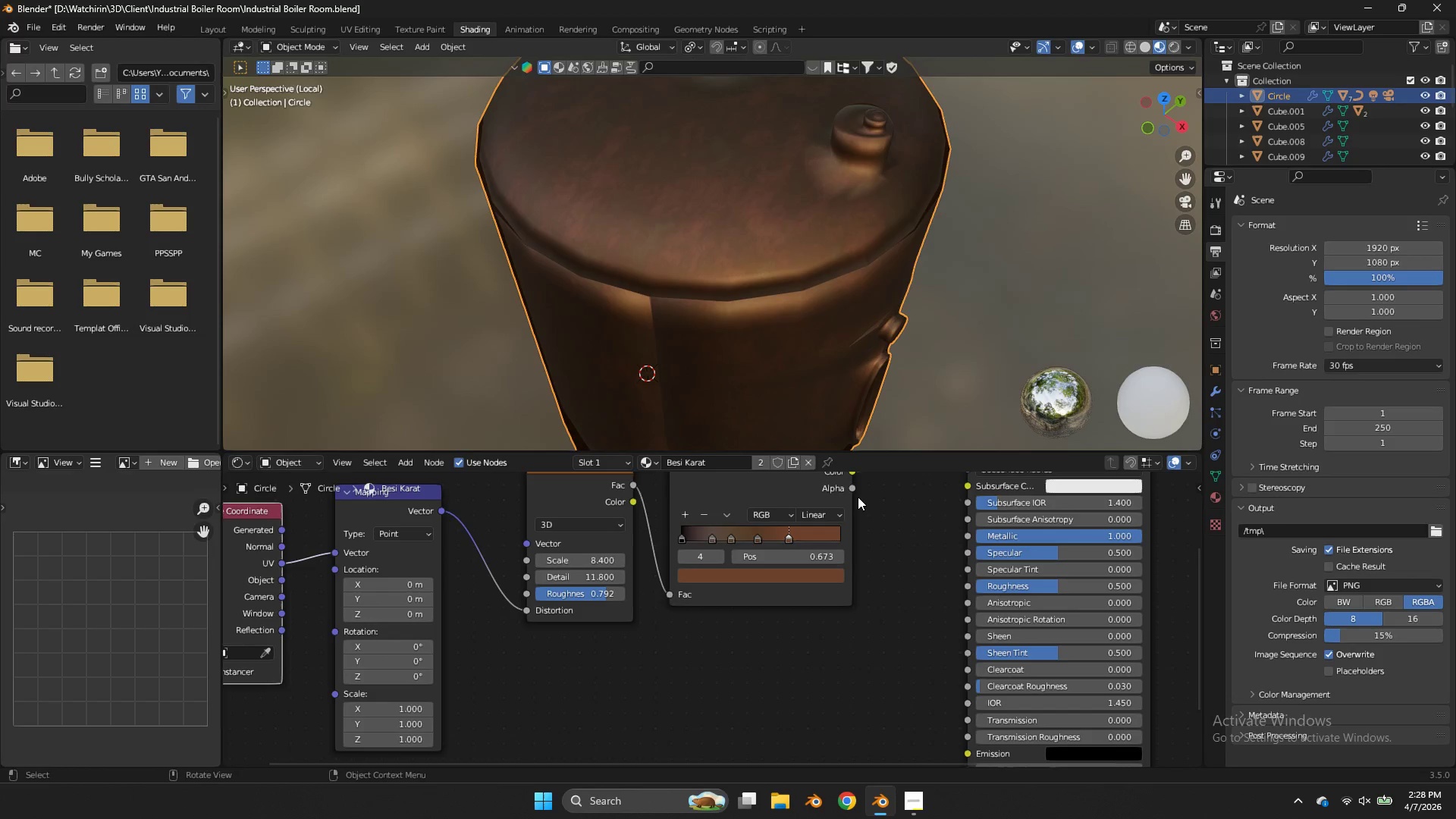 
left_click_drag(start_coordinate=[791, 535], to_coordinate=[777, 528])
 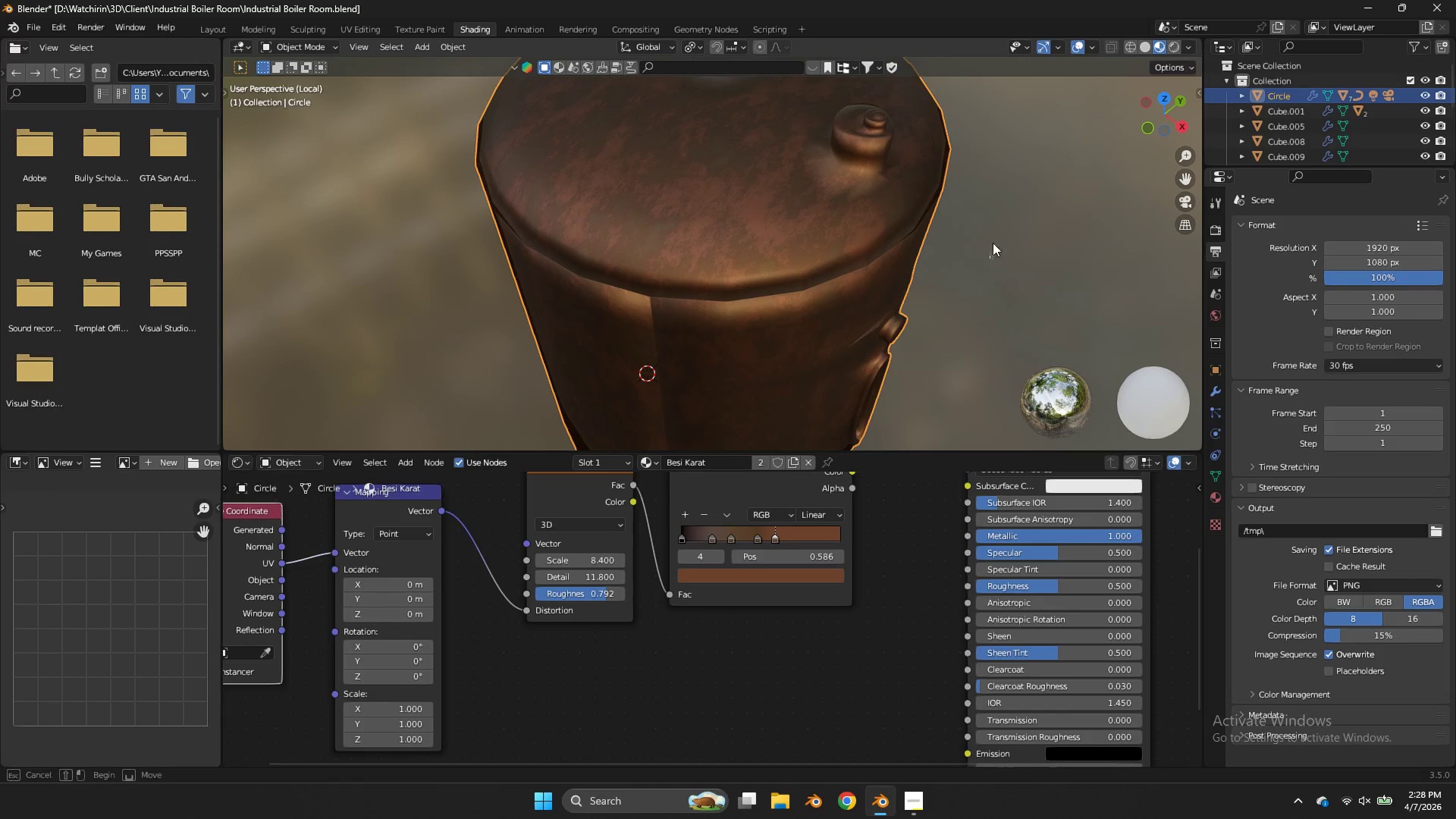 
left_click_drag(start_coordinate=[990, 259], to_coordinate=[987, 196])
 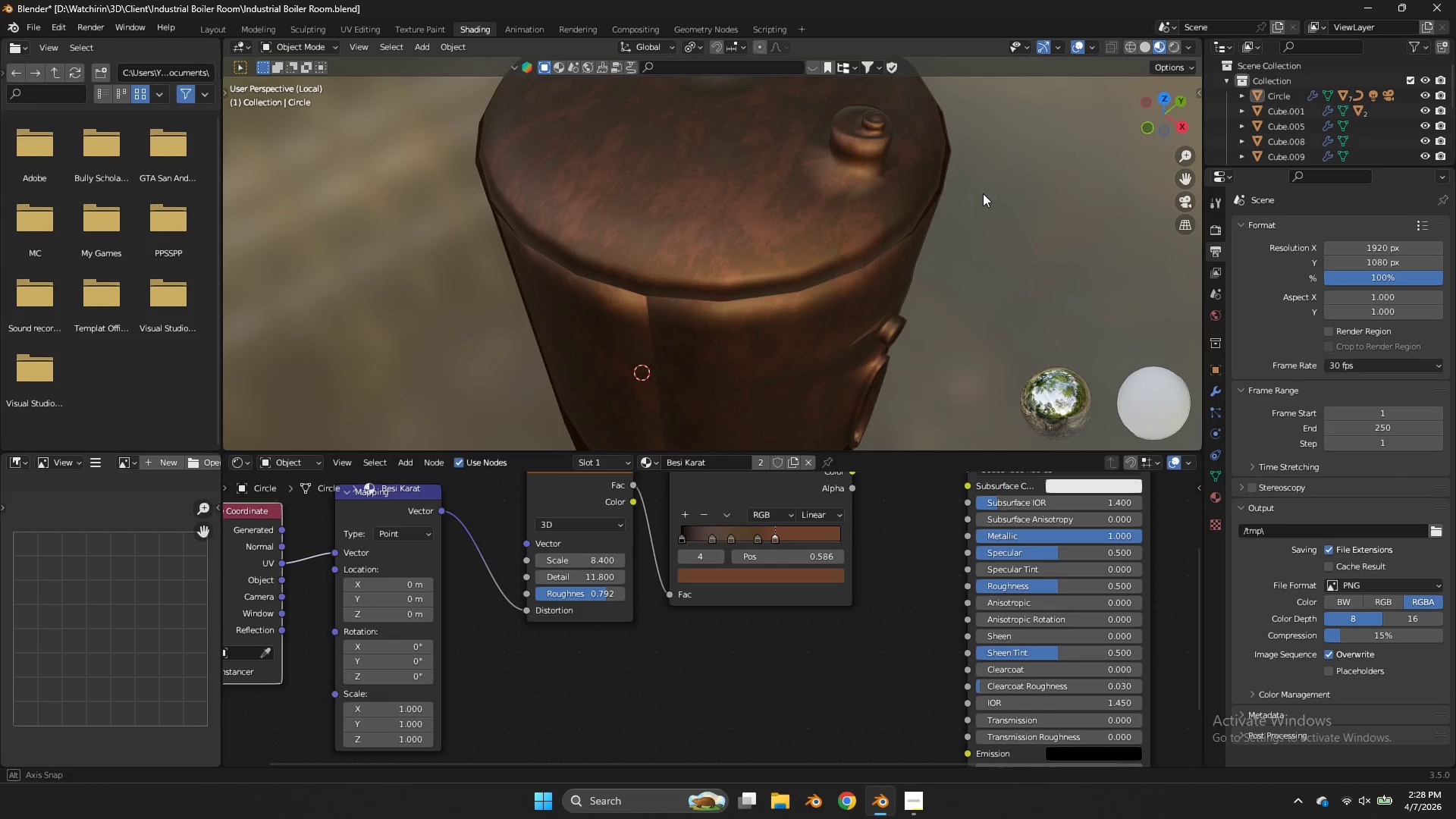 
scroll: coordinate [987, 196], scroll_direction: up, amount: 1.0
 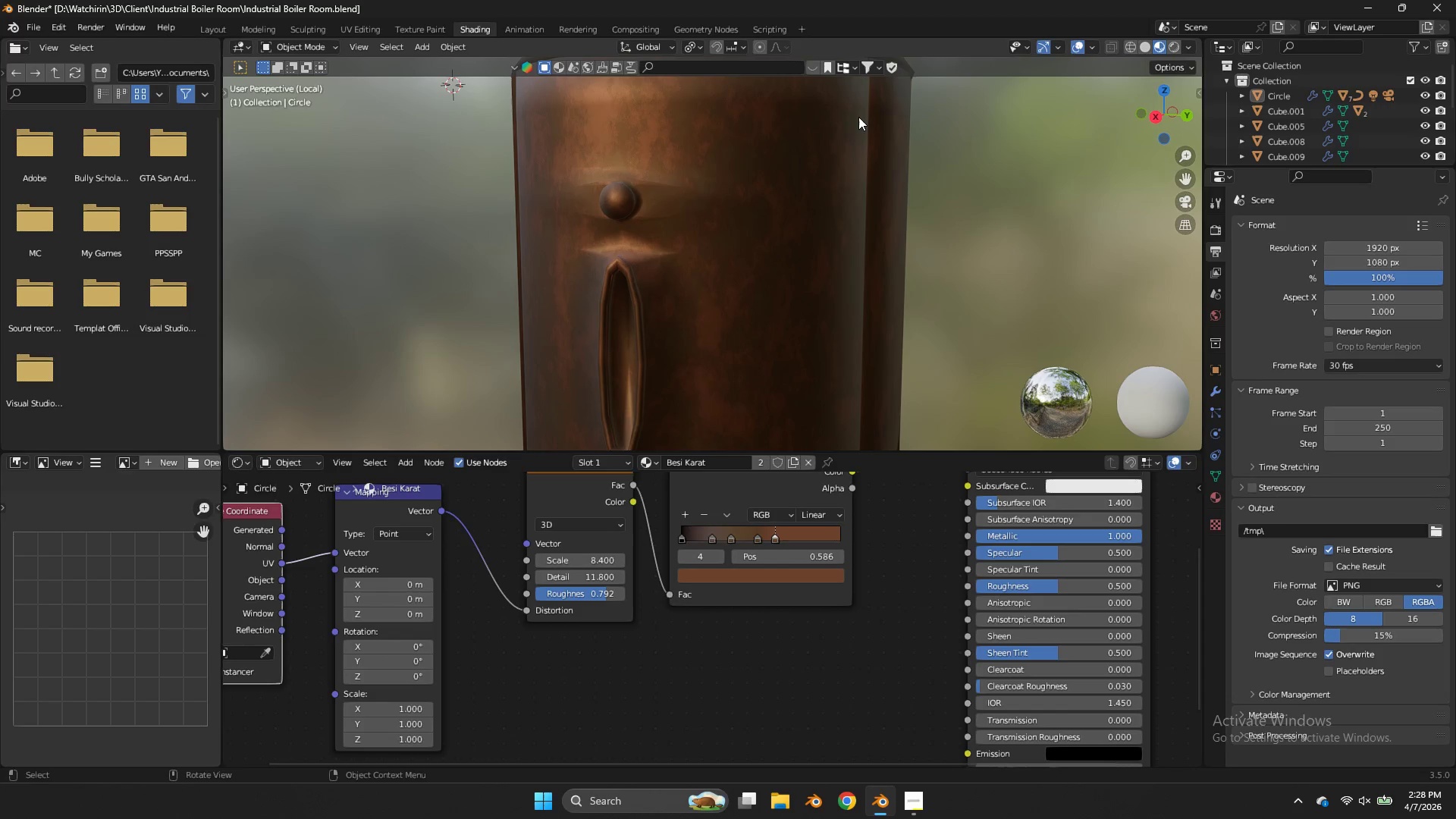 
wait(16.18)
 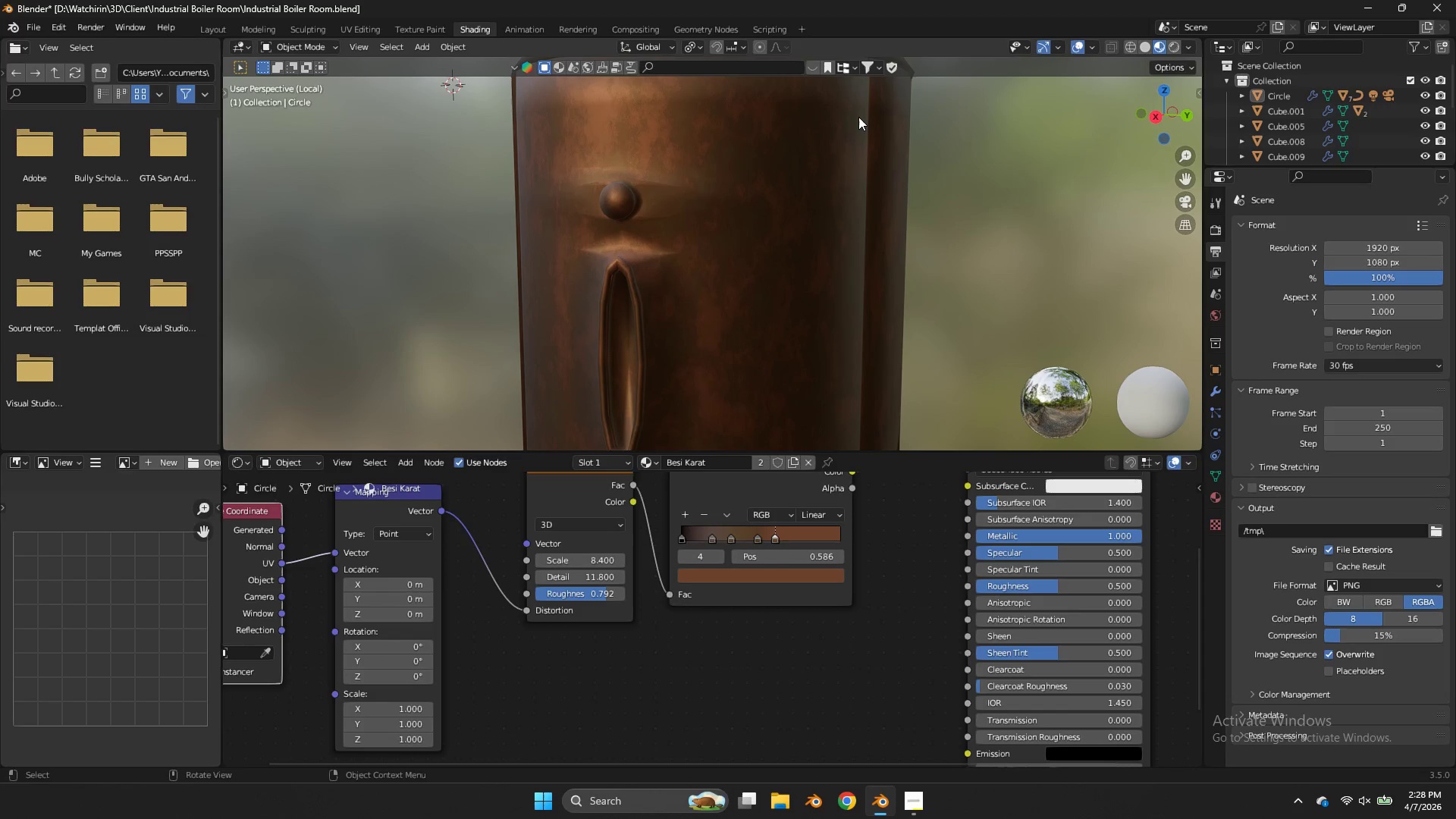 
left_click_drag(start_coordinate=[1153, 130], to_coordinate=[401, 69])
 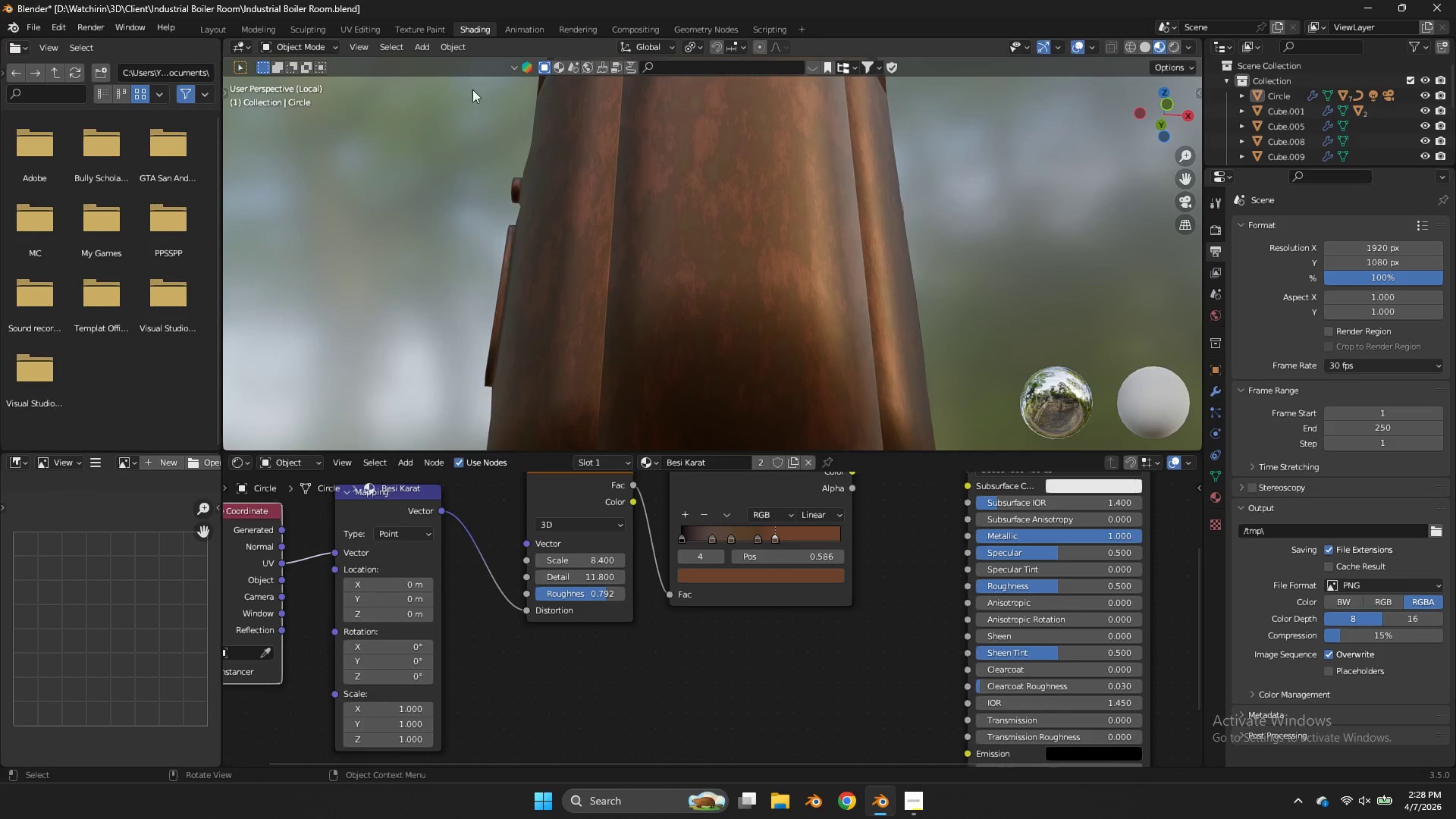 
scroll: coordinate [476, 93], scroll_direction: down, amount: 3.0
 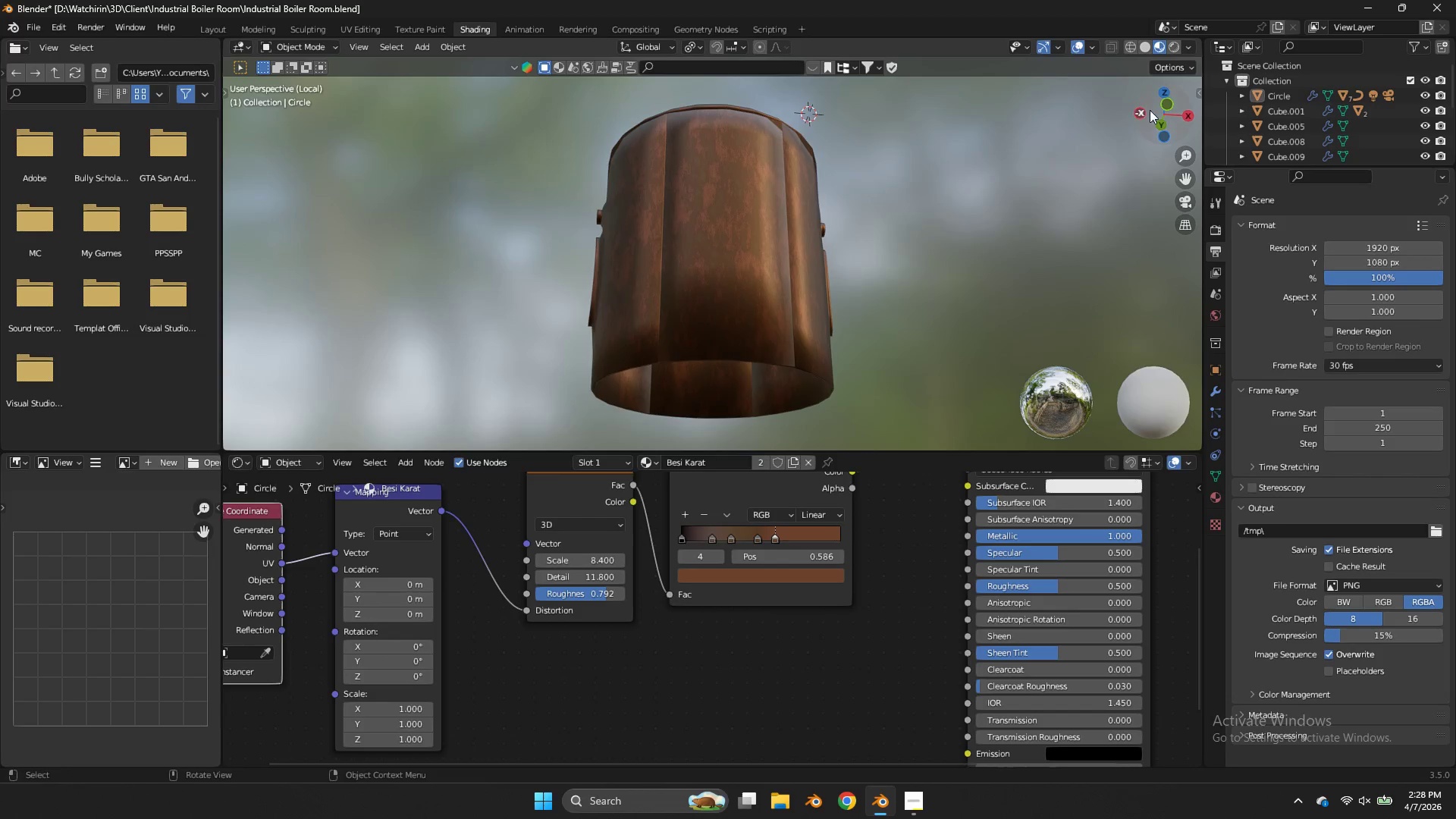 
left_click_drag(start_coordinate=[1153, 111], to_coordinate=[1150, 78])
 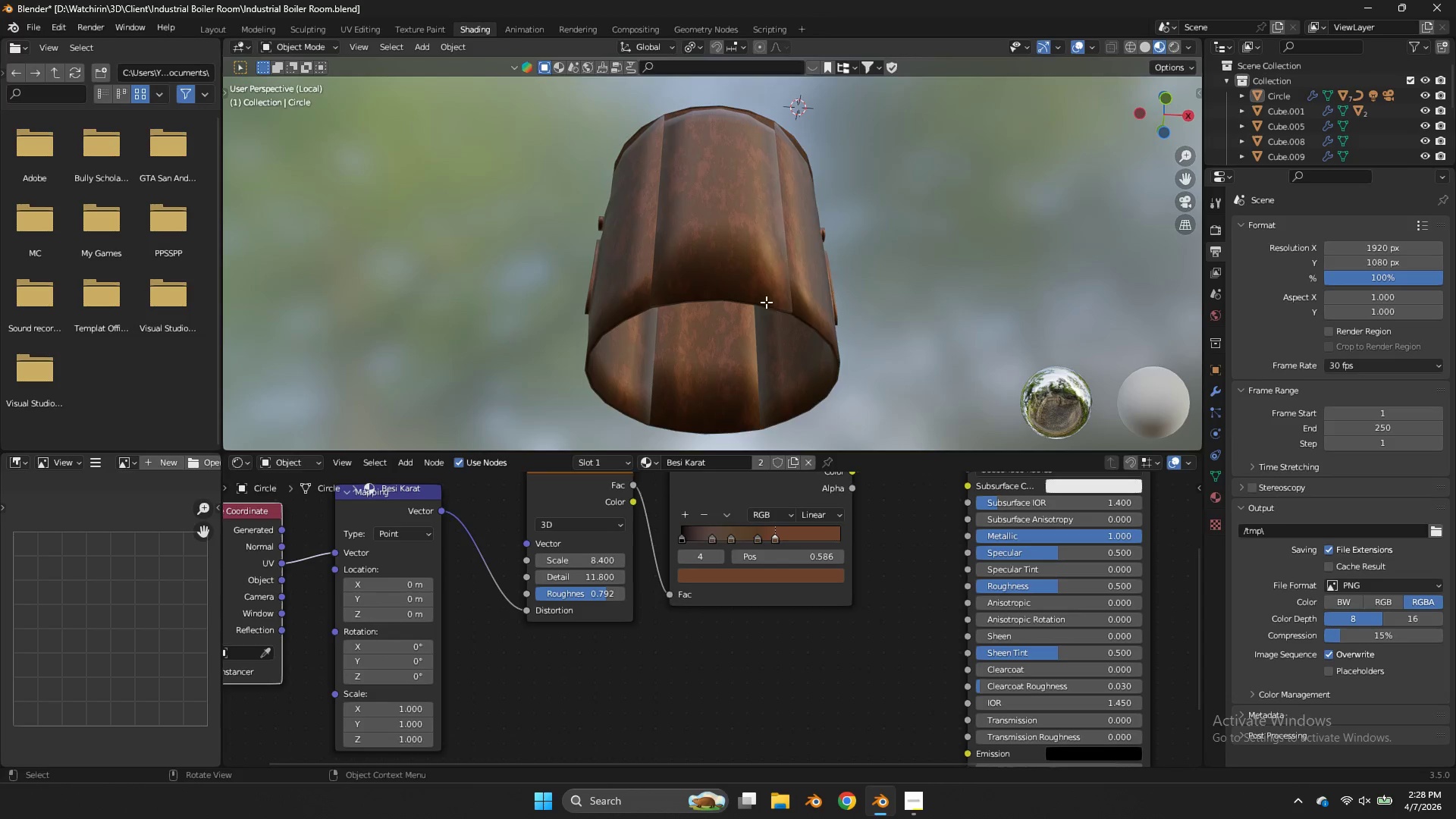 
key(Tab)
 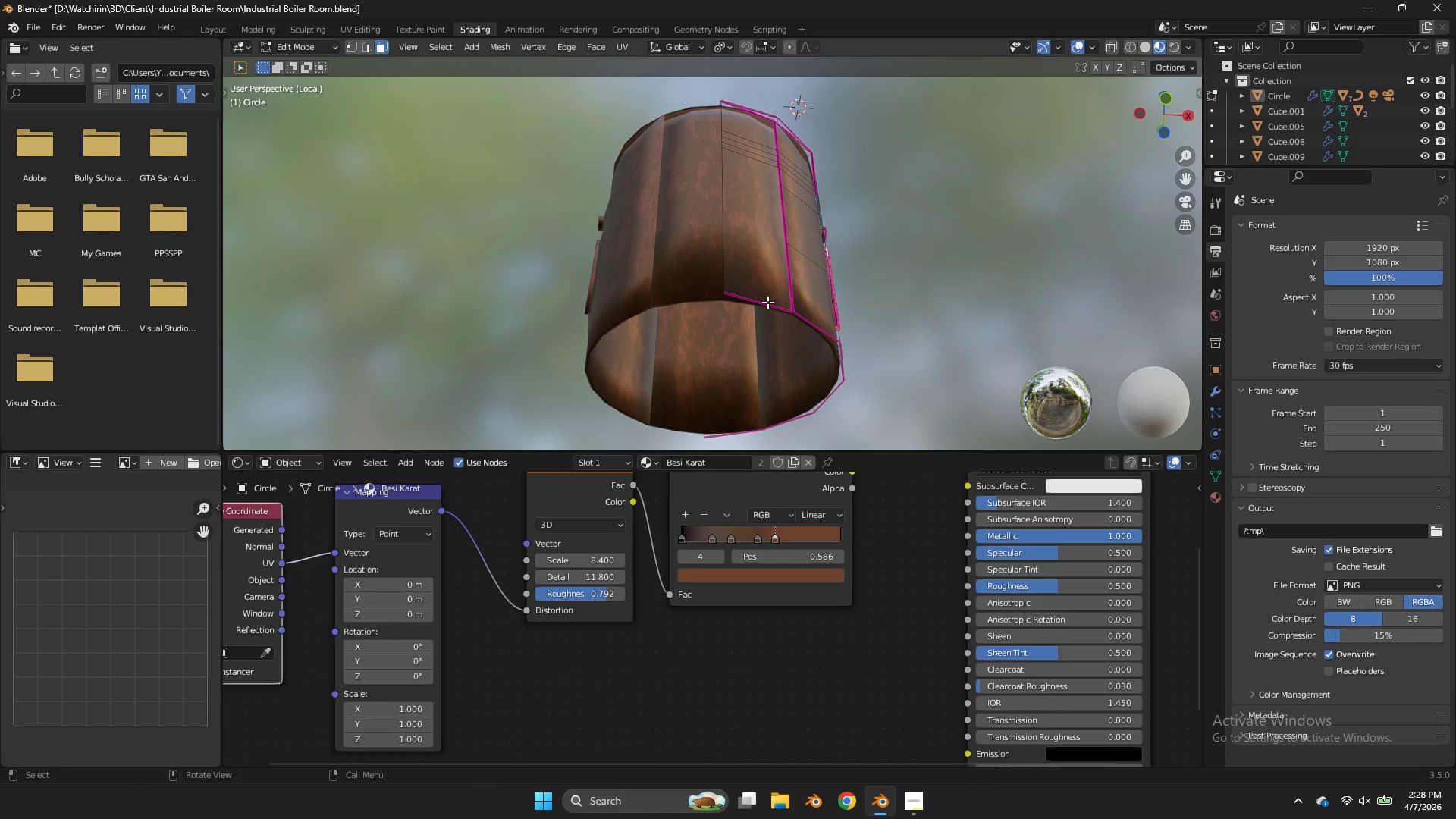 
hold_key(key=AltLeft, duration=0.52)
left_click([767, 302])
 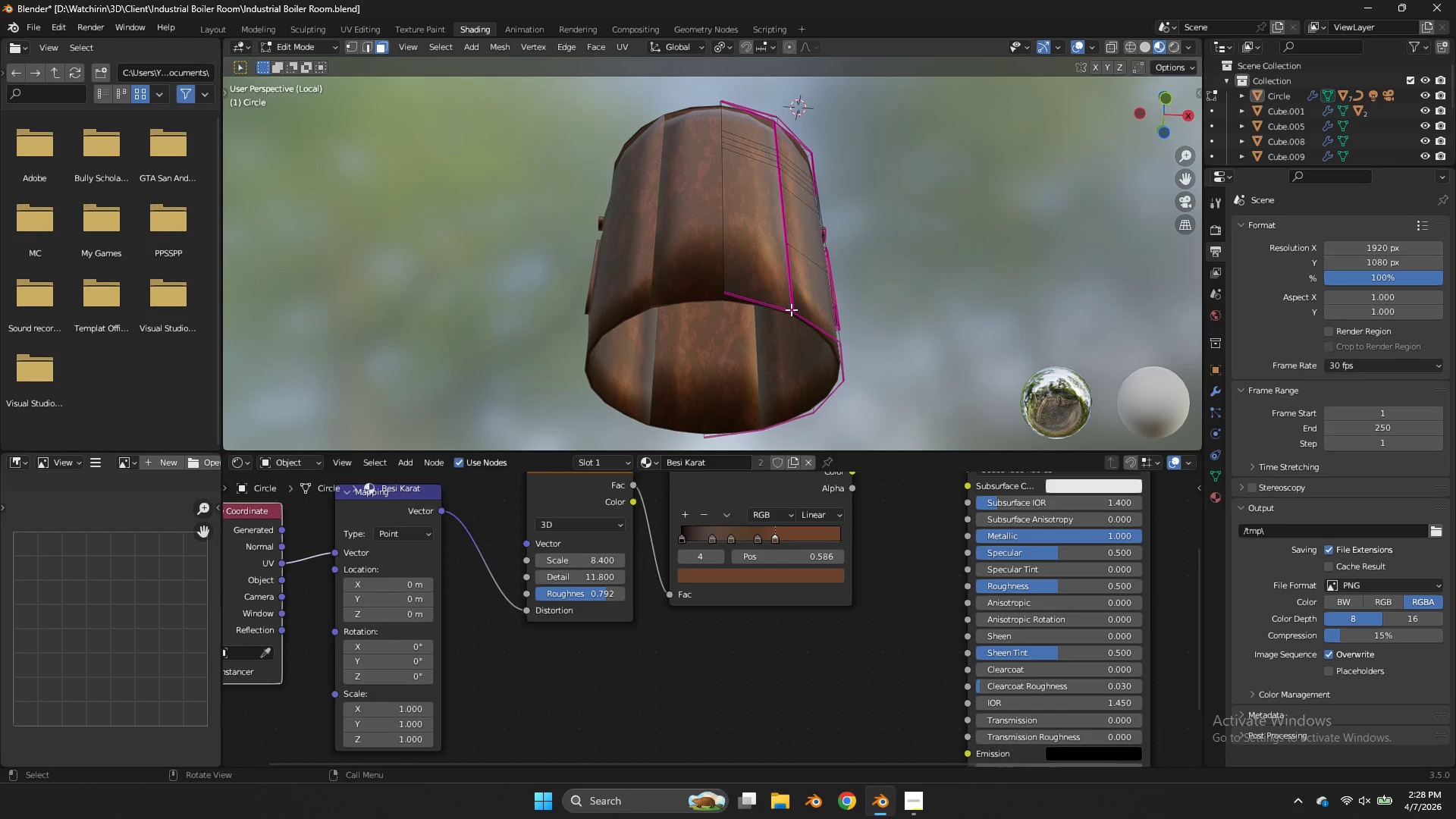 
left_click([800, 309])
 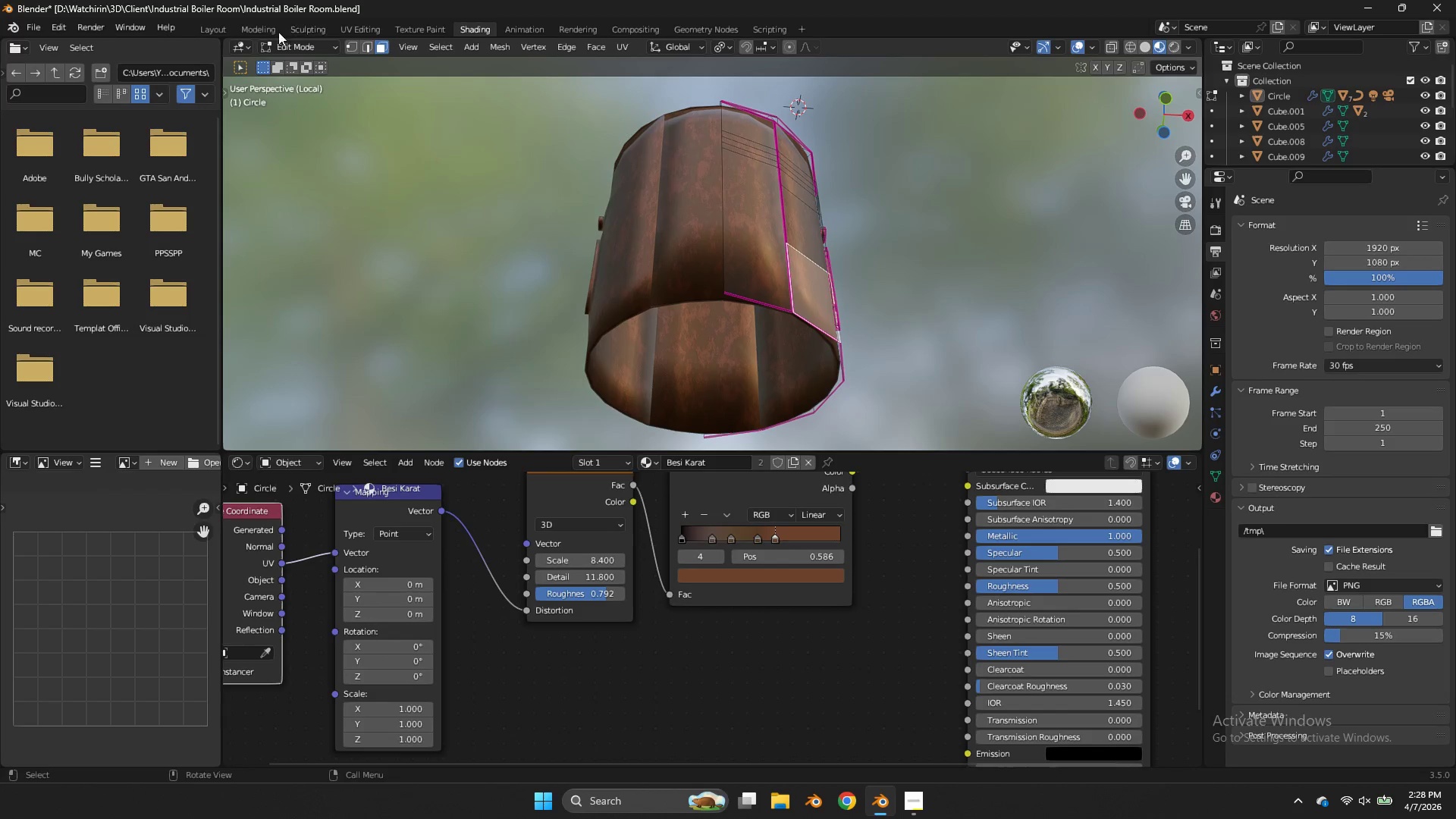 
left_click([251, 32])
 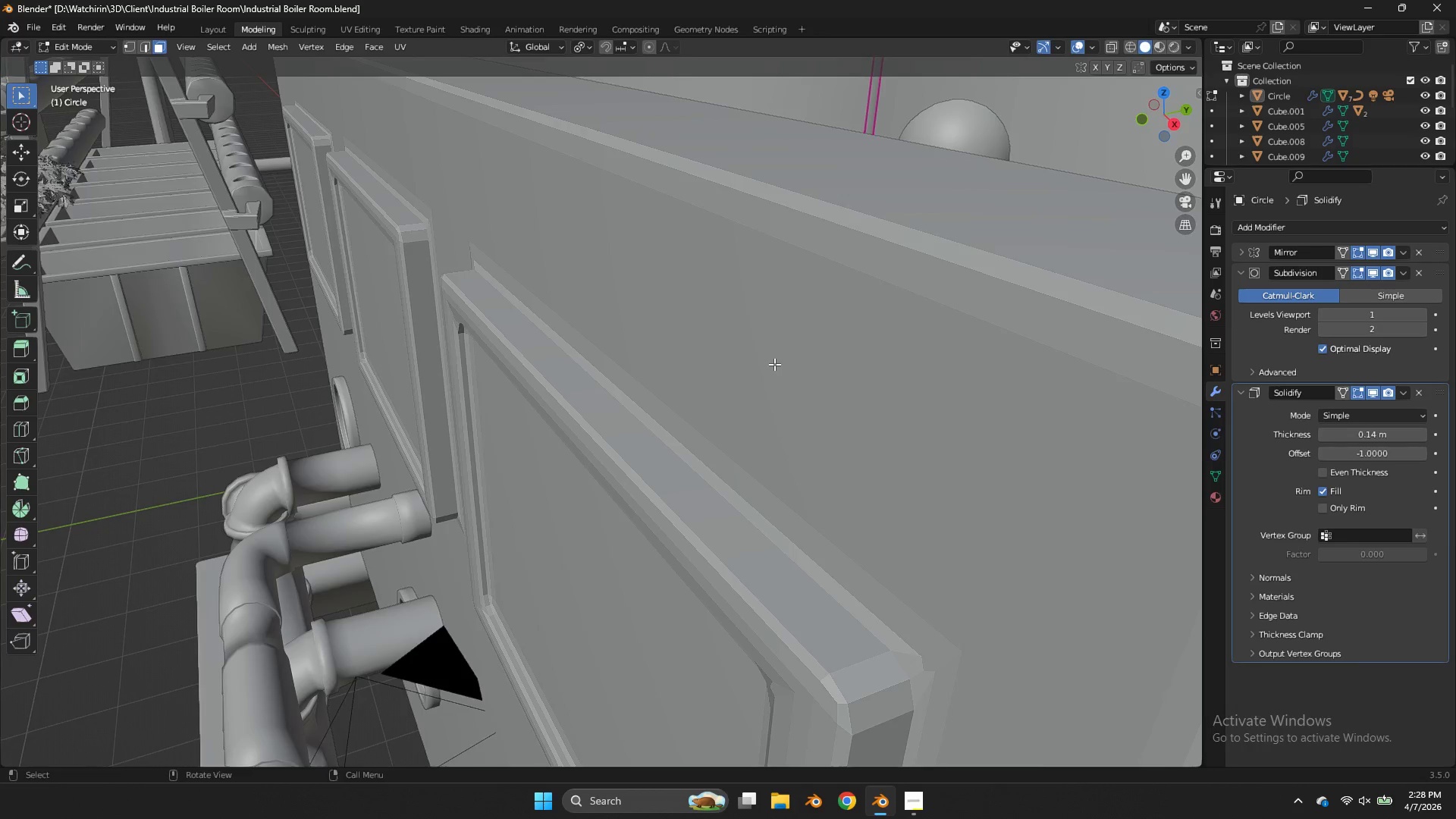 
scroll: coordinate [774, 364], scroll_direction: down, amount: 5.0
 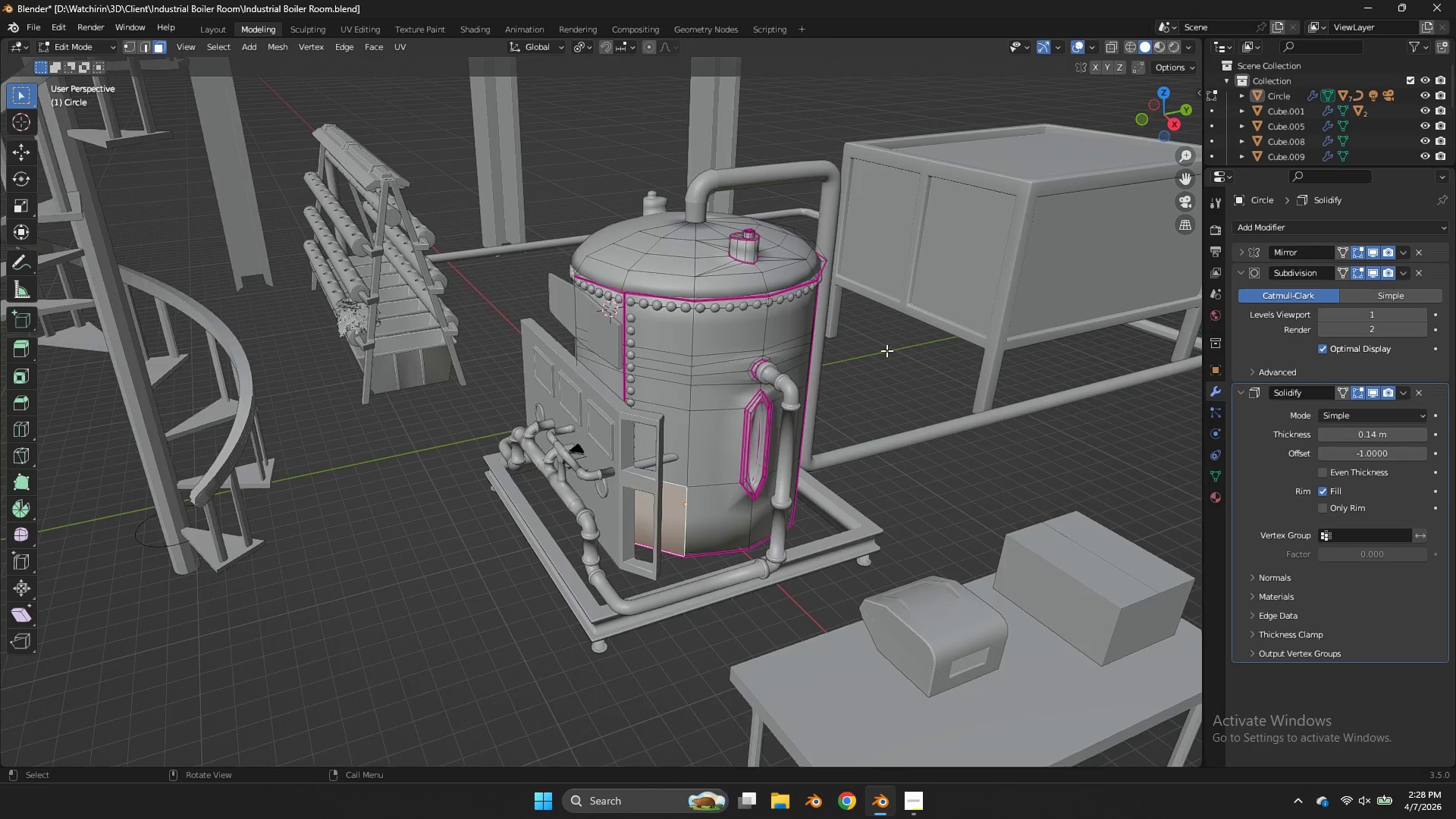 
key(Tab)
 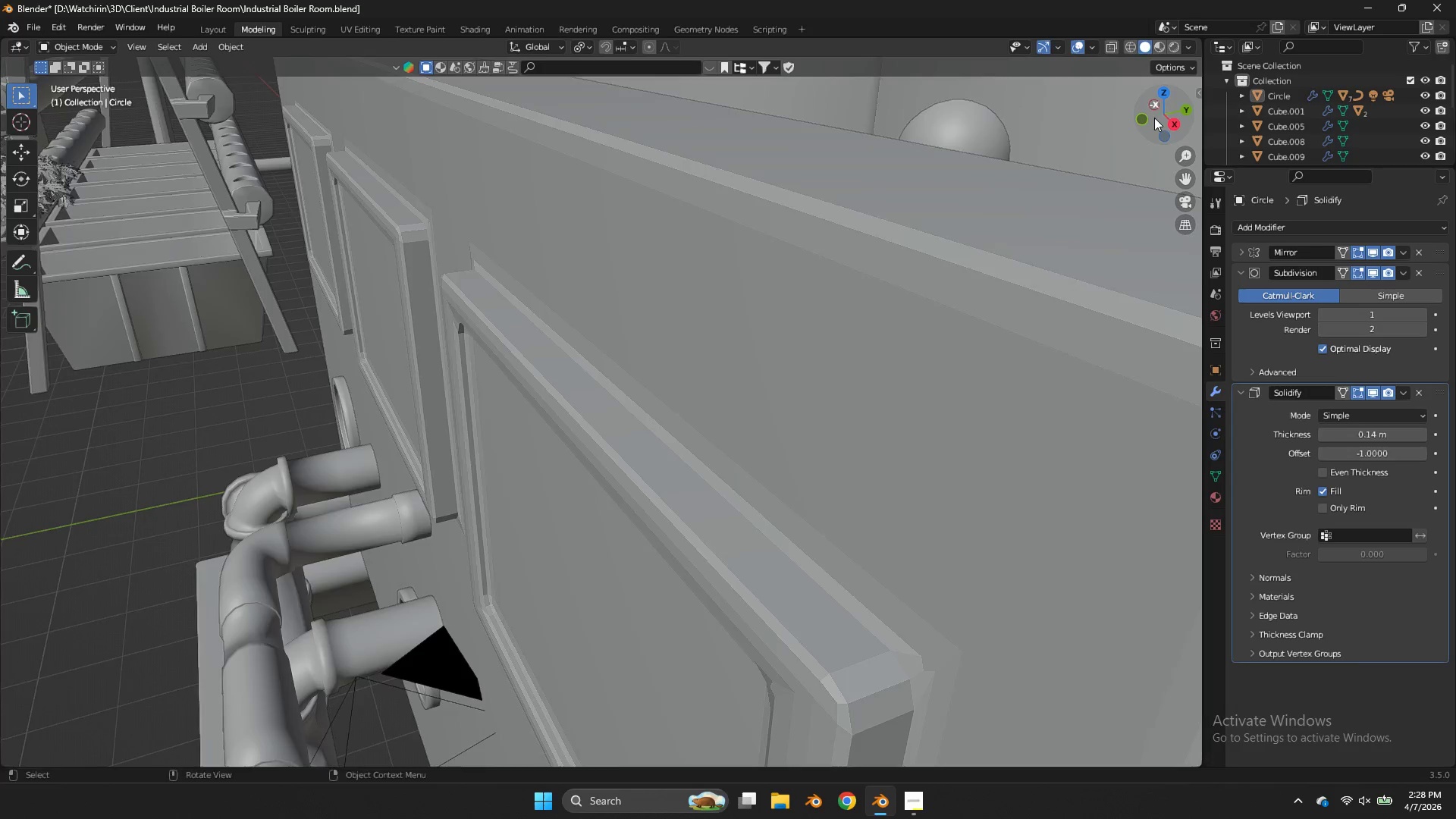 
scroll: coordinate [920, 356], scroll_direction: up, amount: 5.0
 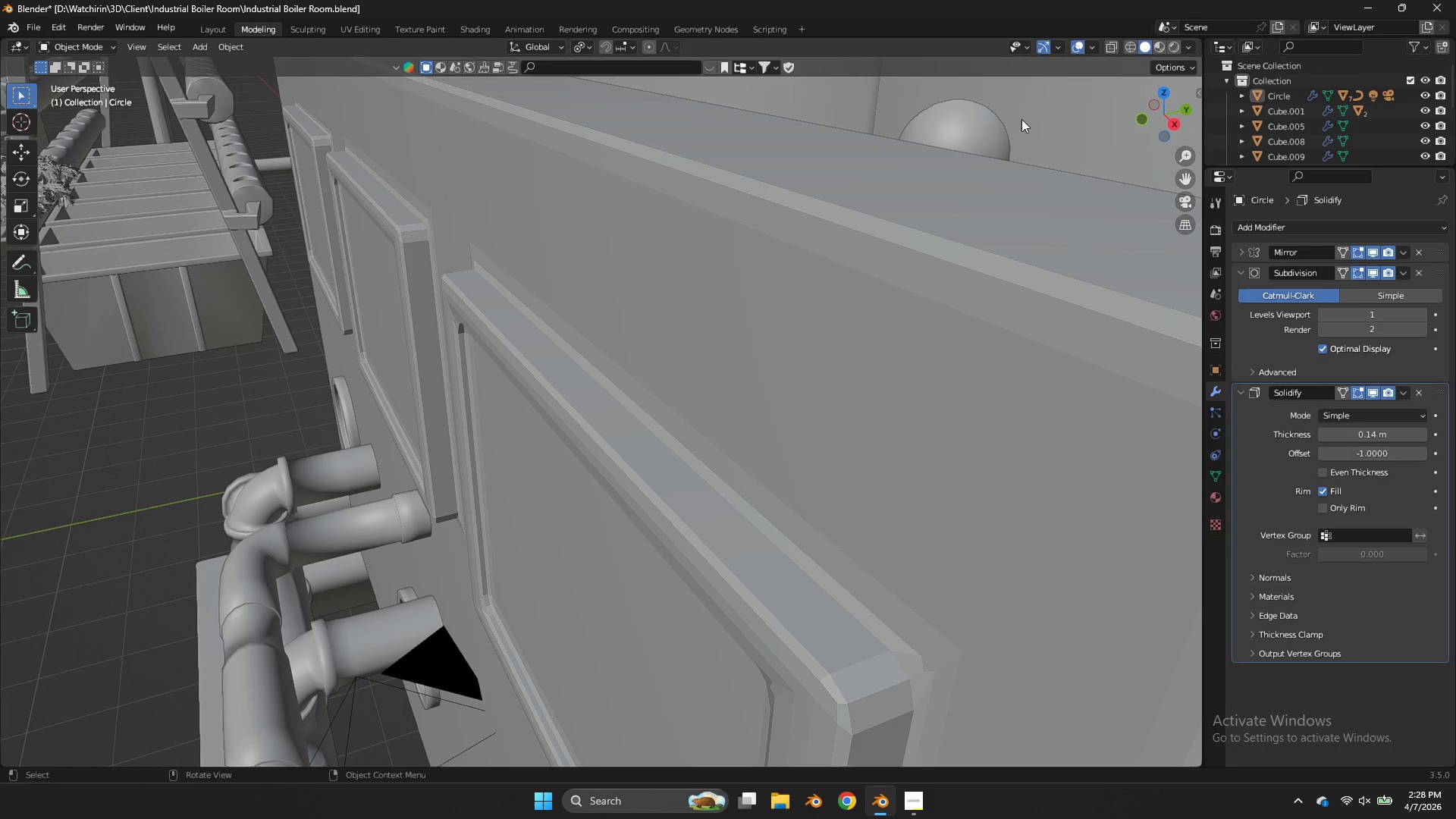 
left_click_drag(start_coordinate=[1154, 118], to_coordinate=[1128, 726])
 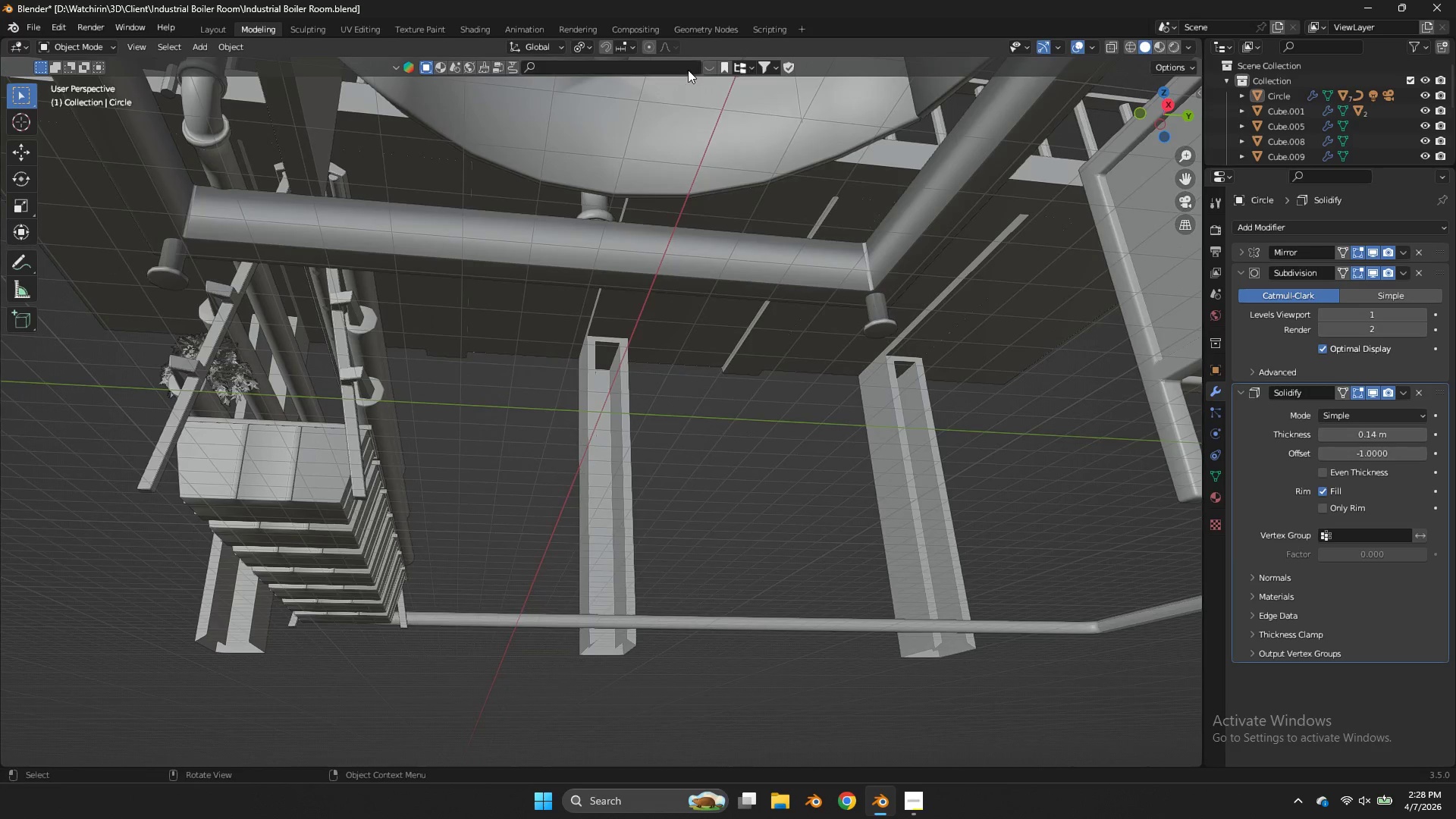 
key(Tab)
 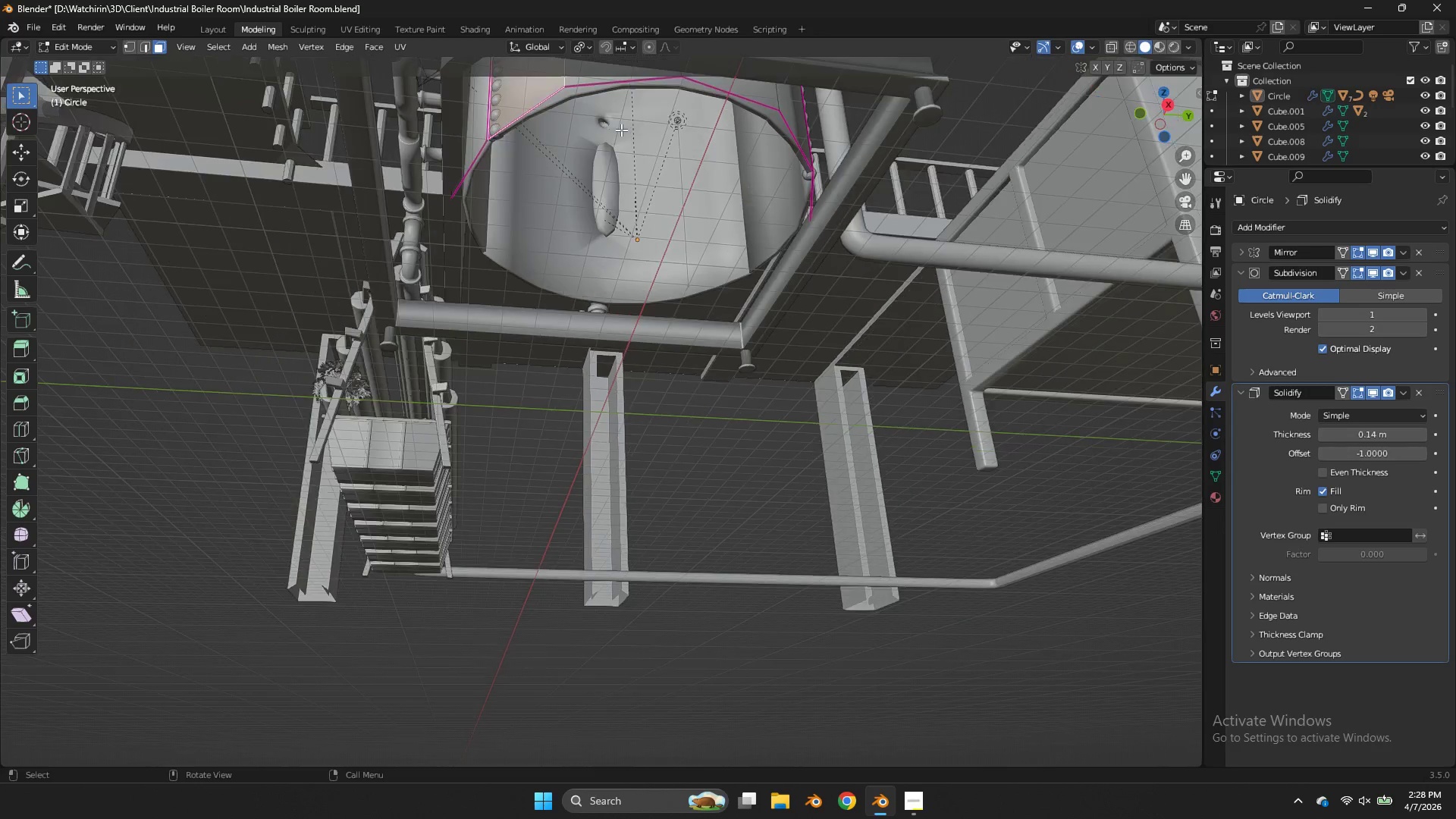 
scroll: coordinate [688, 70], scroll_direction: down, amount: 2.0
 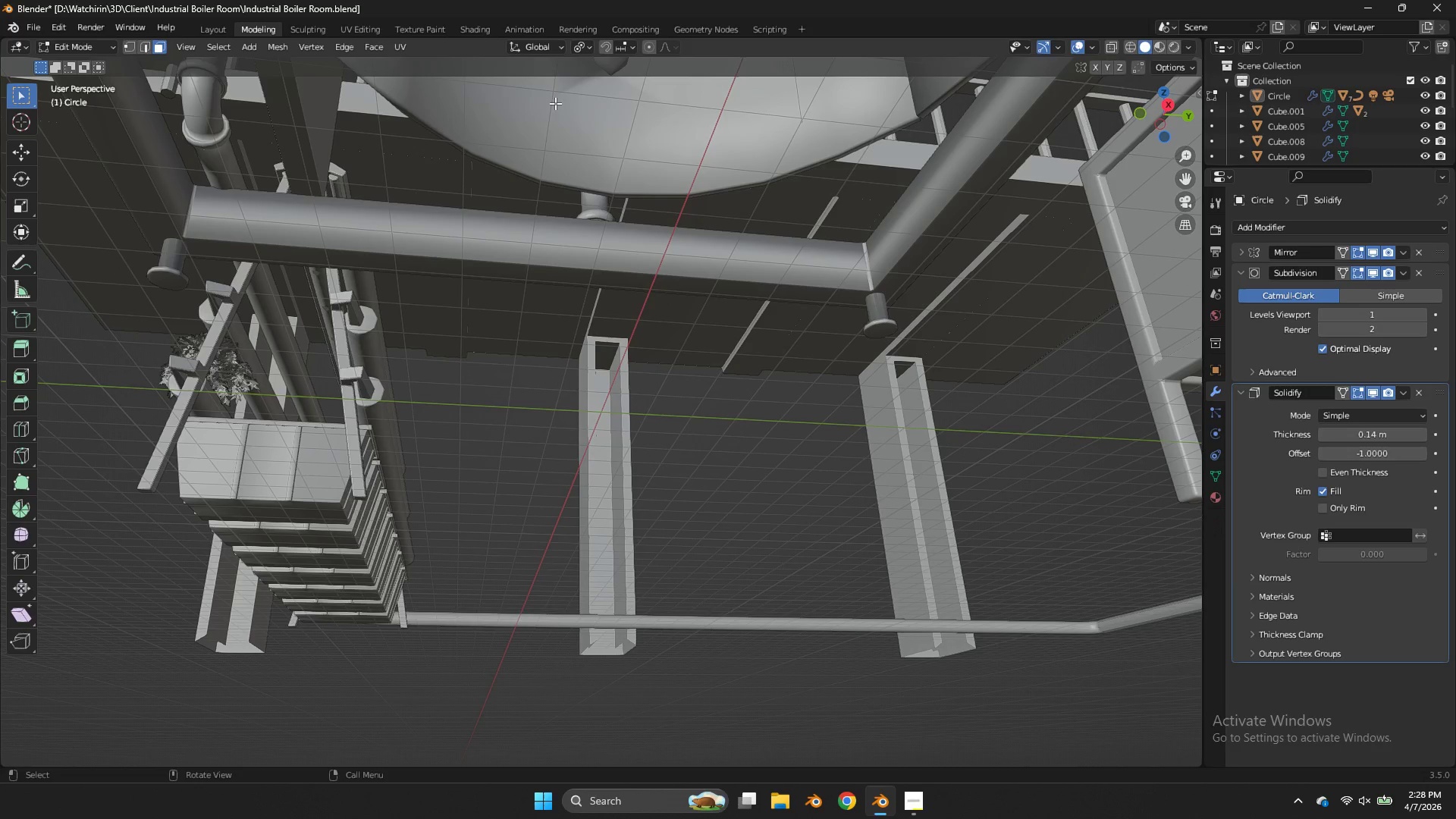 
key(Tab)
 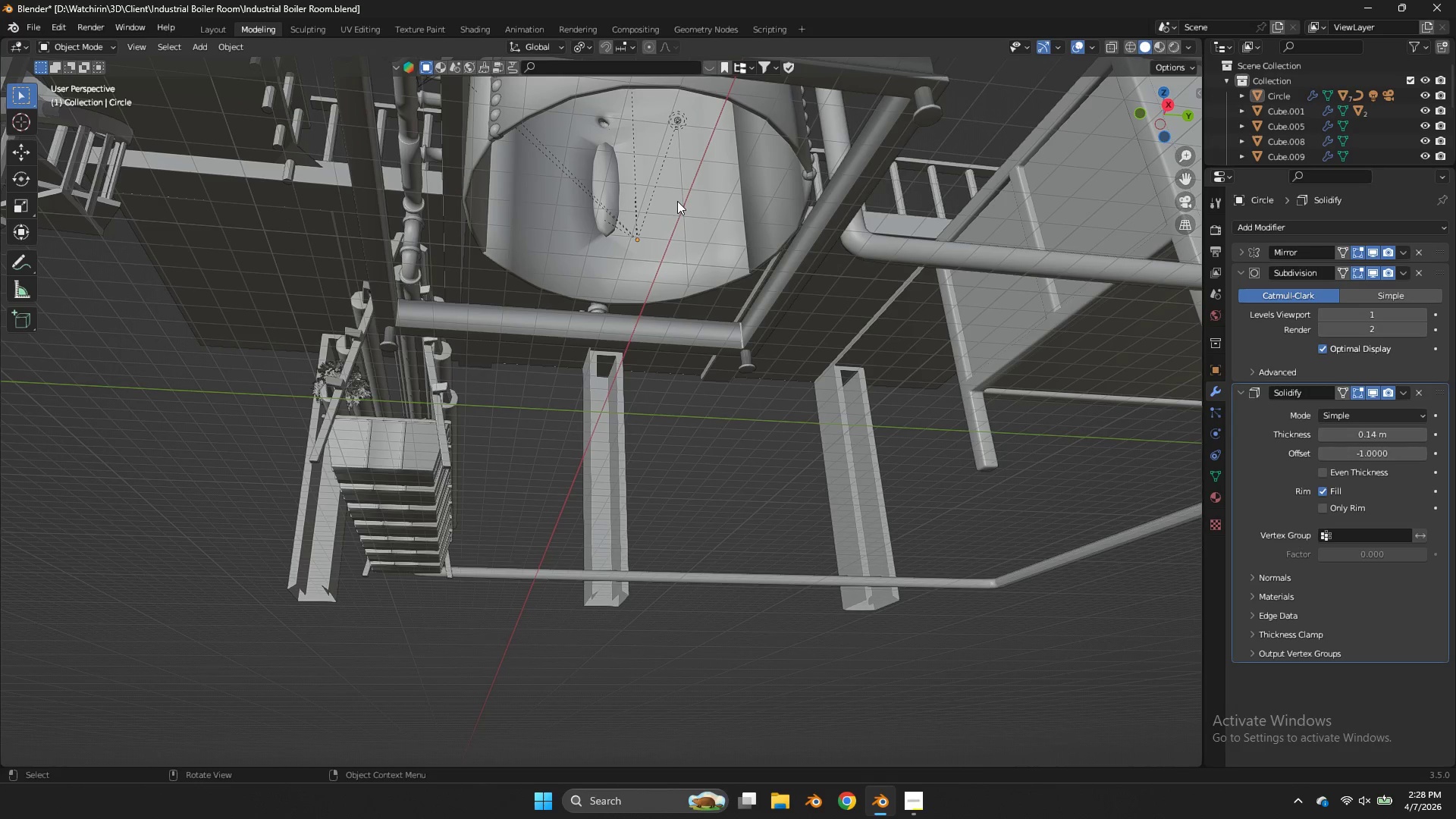 
scroll: coordinate [621, 130], scroll_direction: down, amount: 3.0
 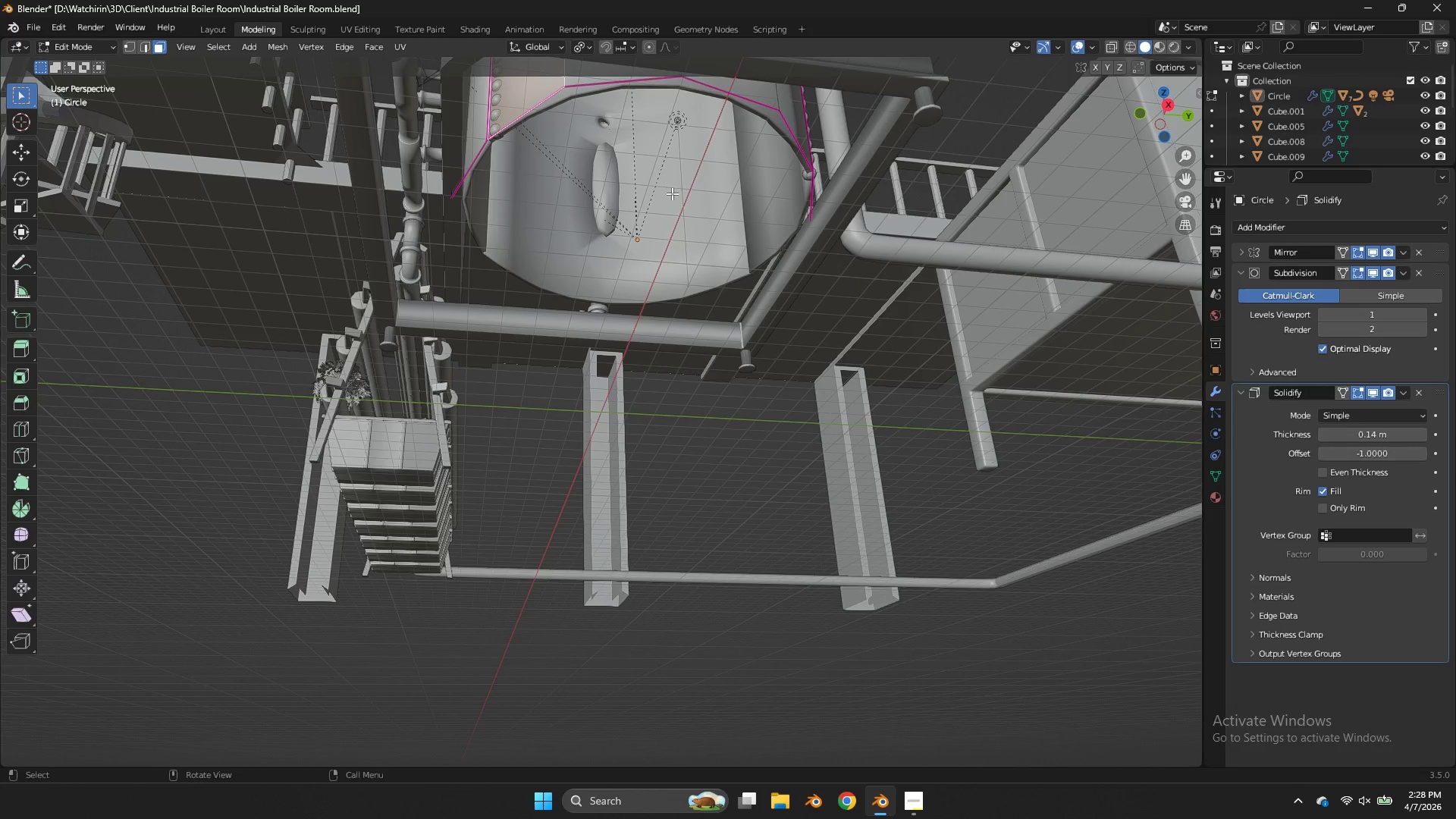 
left_click([677, 201])
 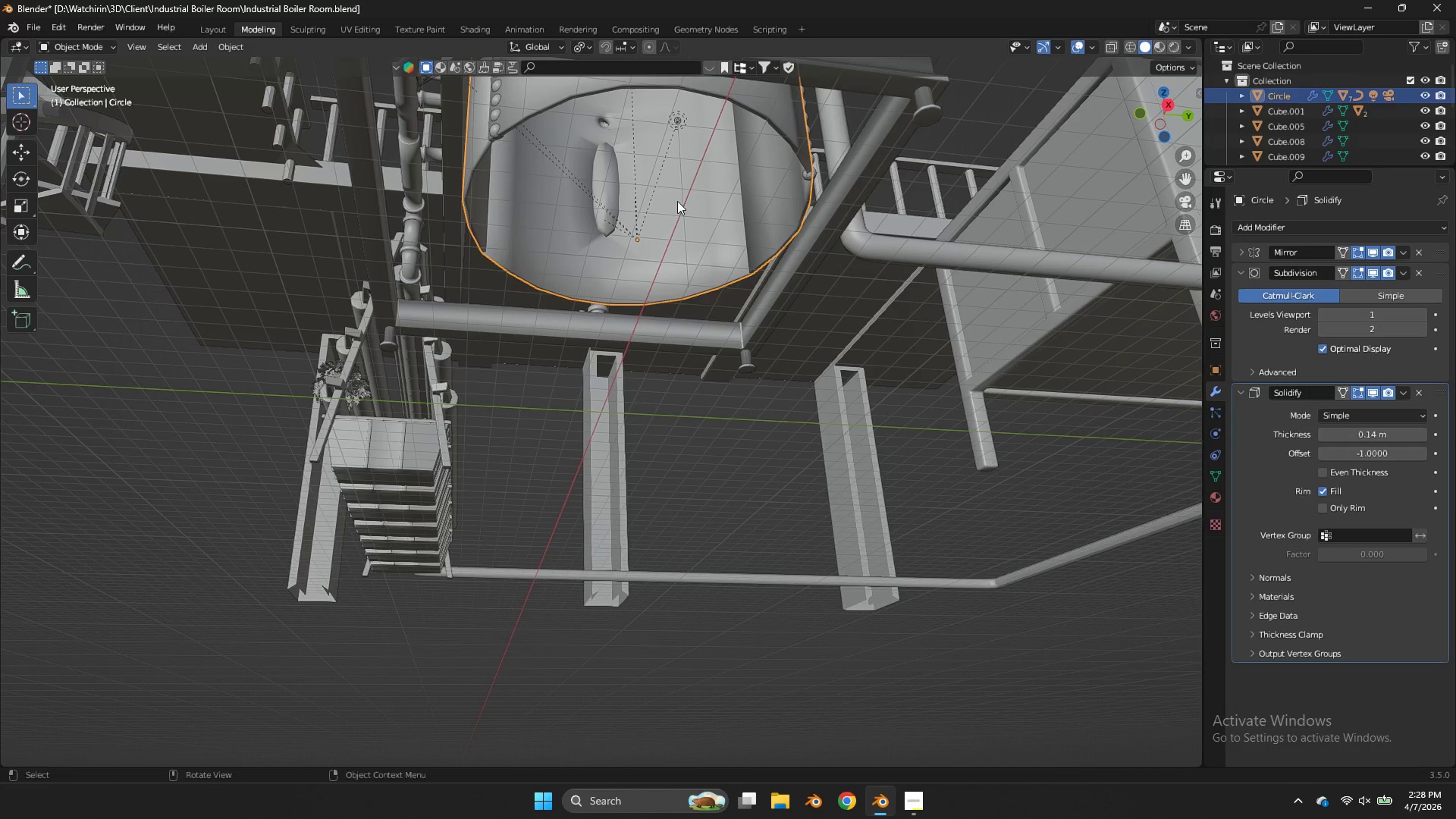 
key(Tab)
 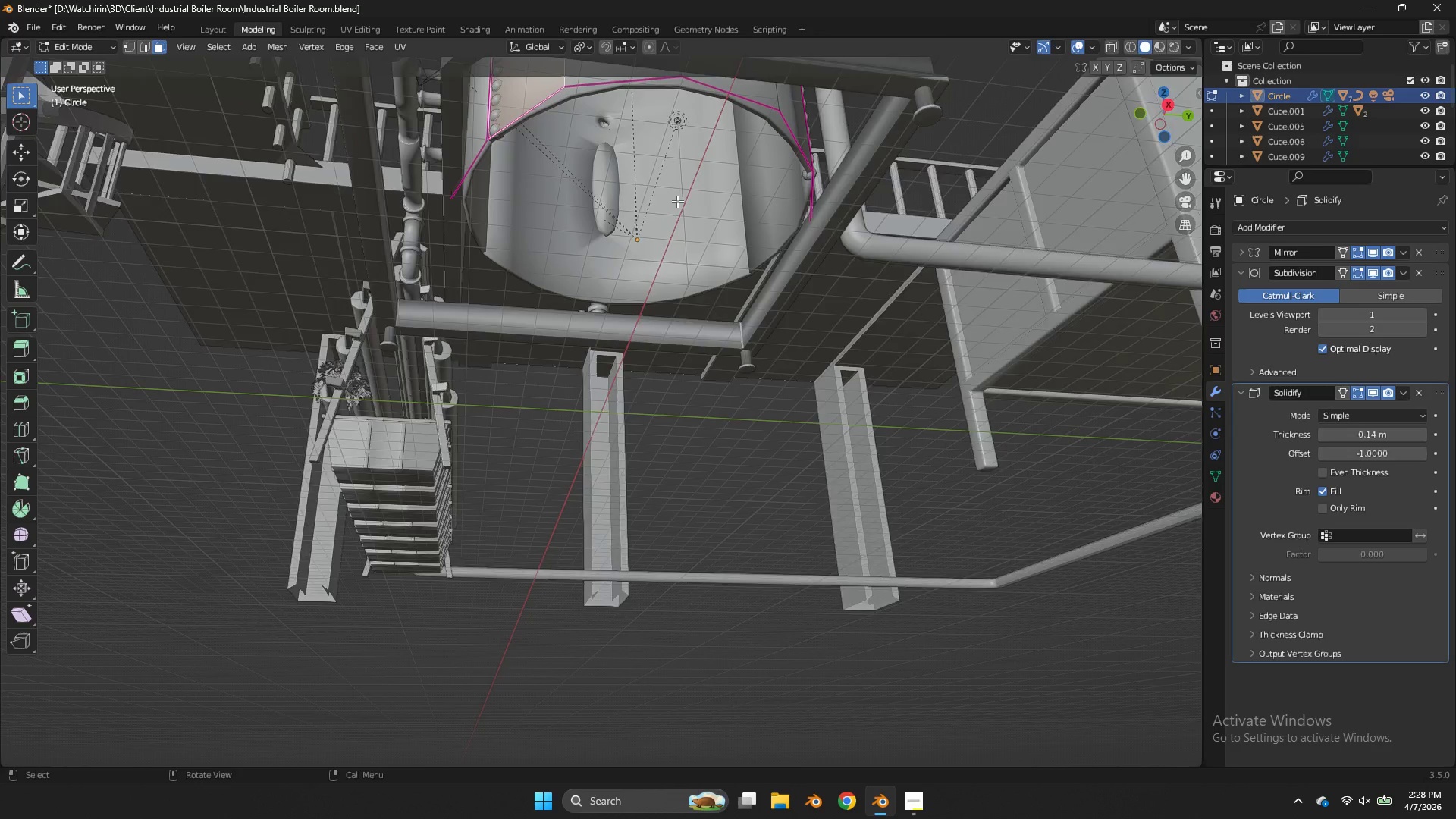 
key(NumpadDivide)
 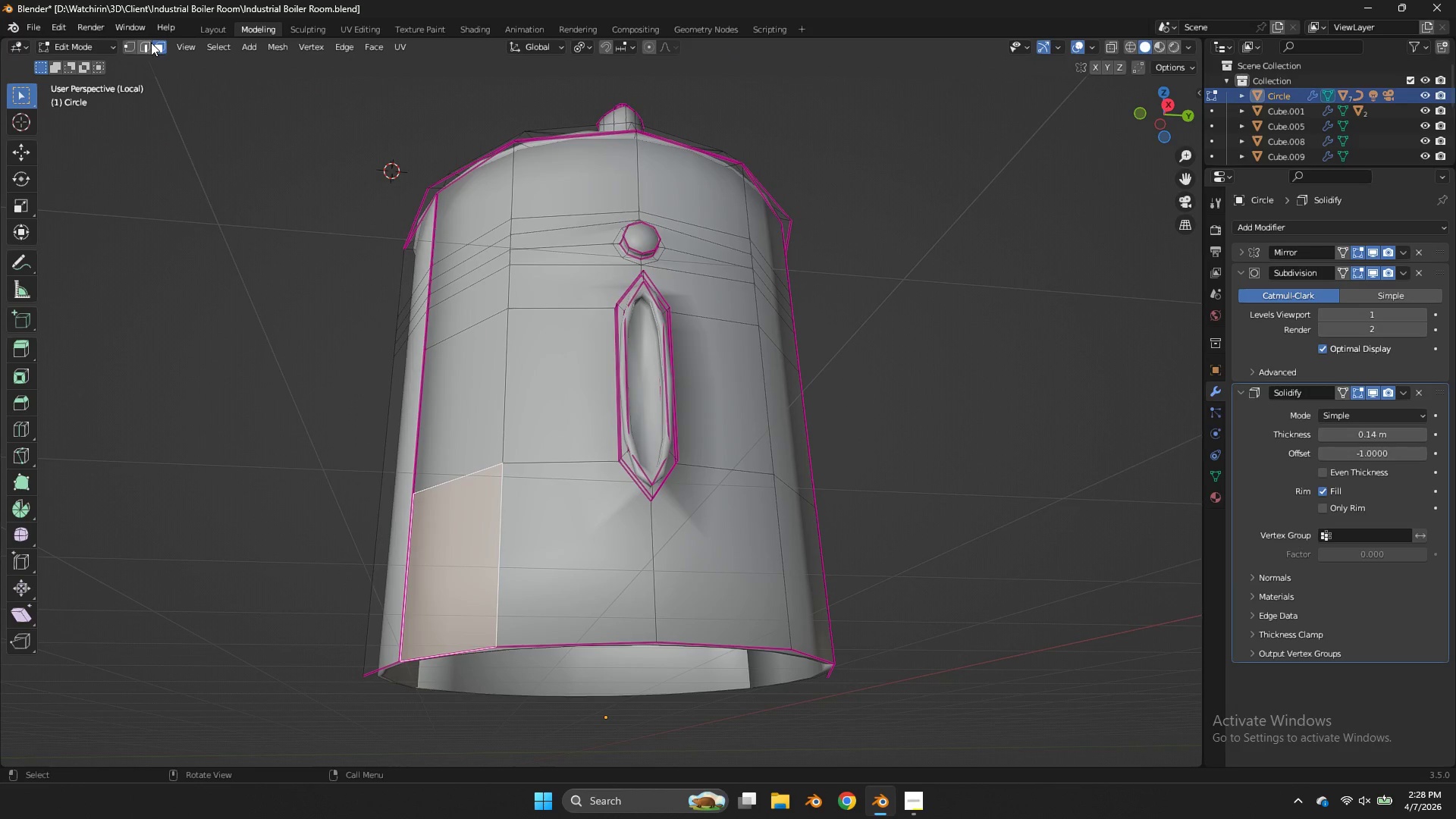 
left_click([132, 45])
 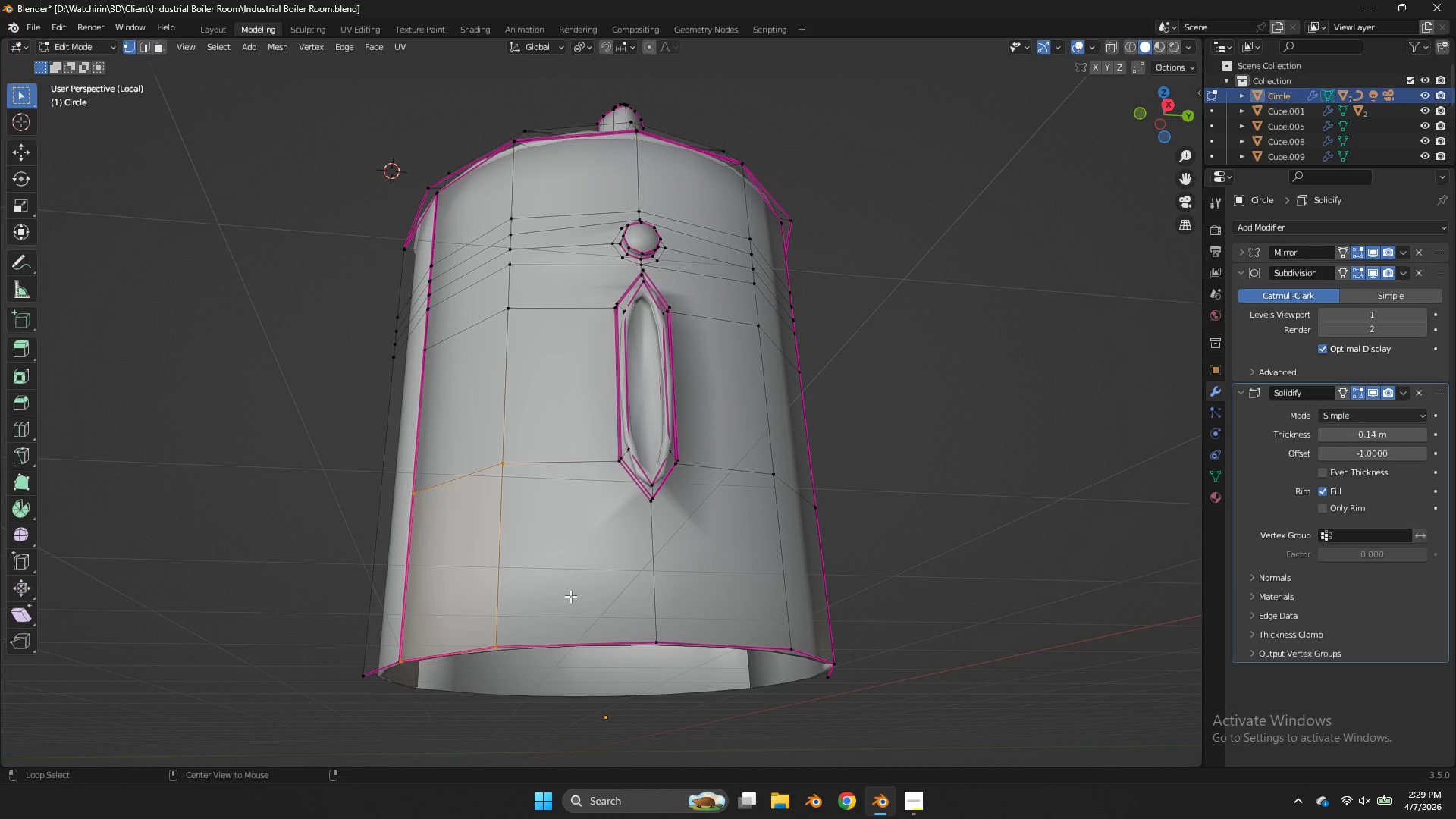 
hold_key(key=AltLeft, duration=0.83)
left_click([567, 640])
 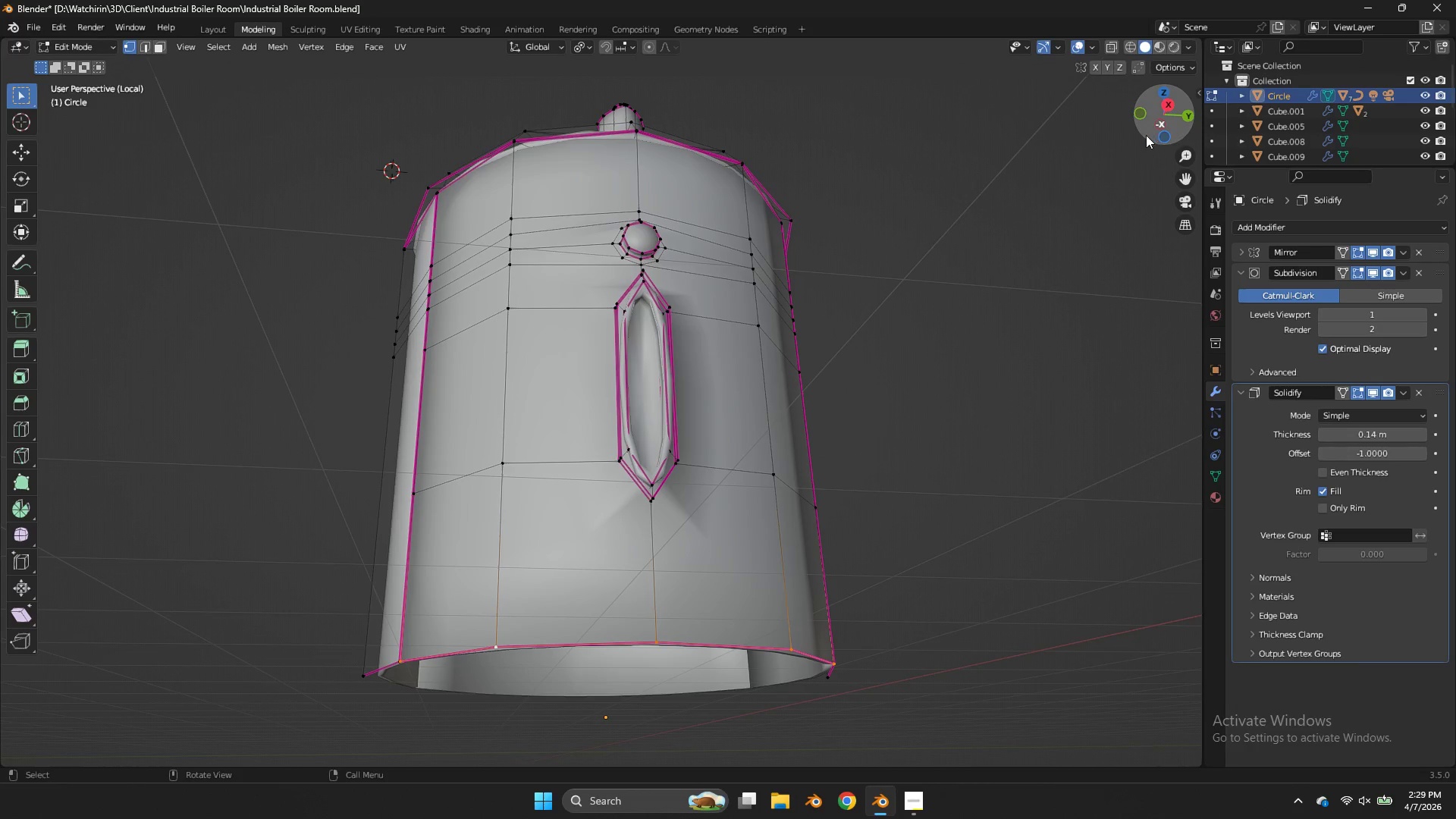 
left_click([1139, 116])
 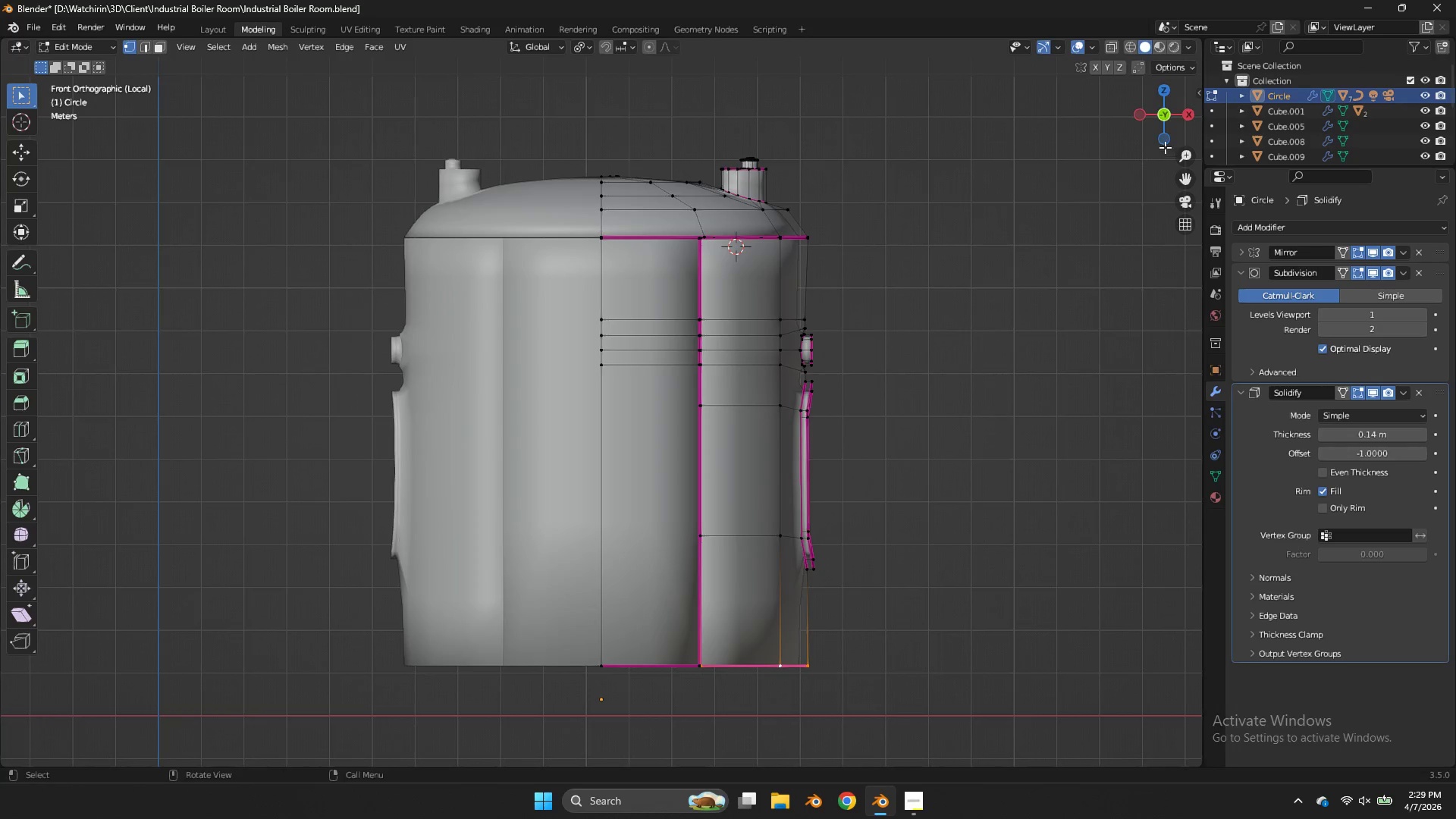 
left_click([1165, 139])
 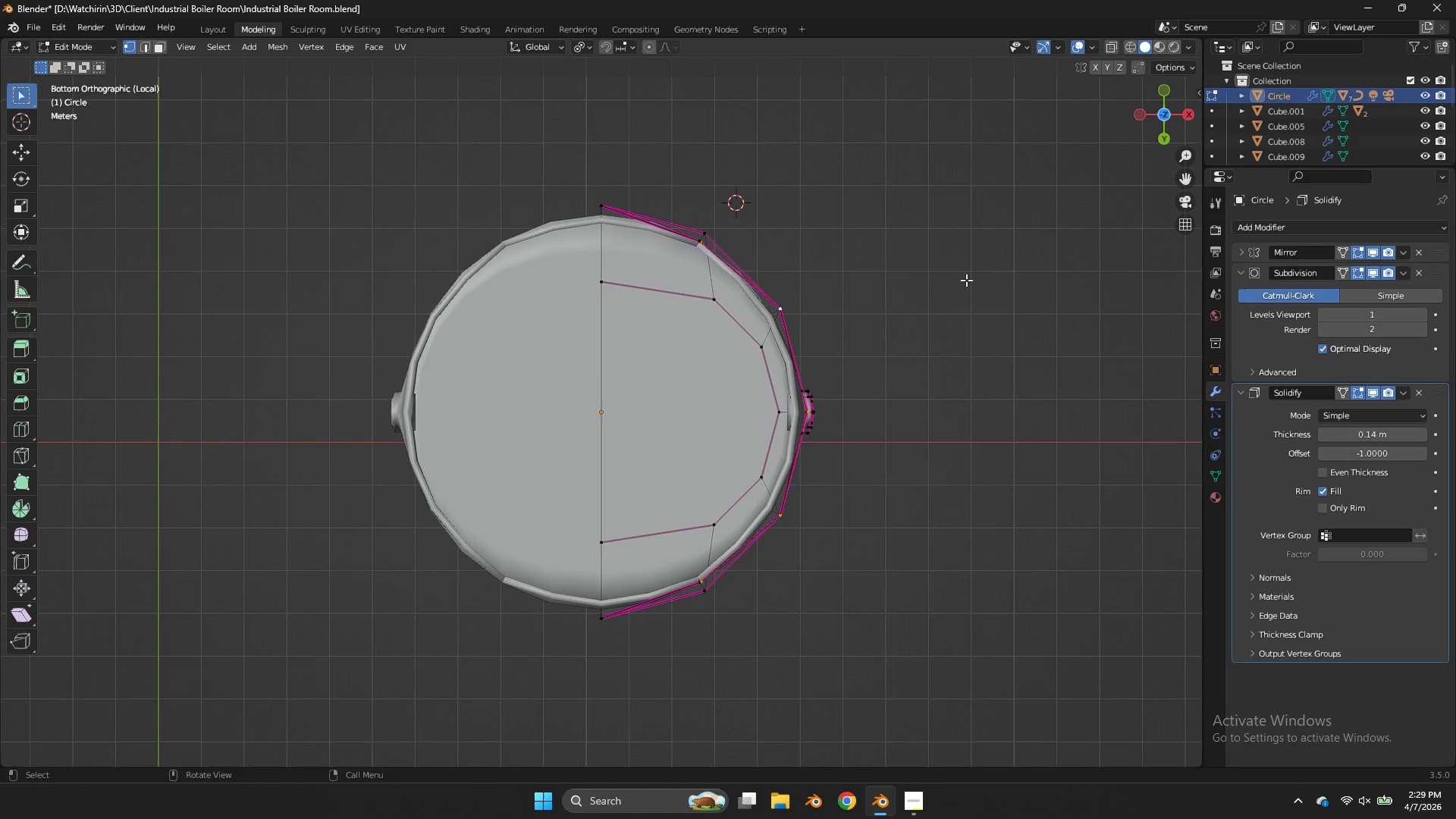 
key(Z)
 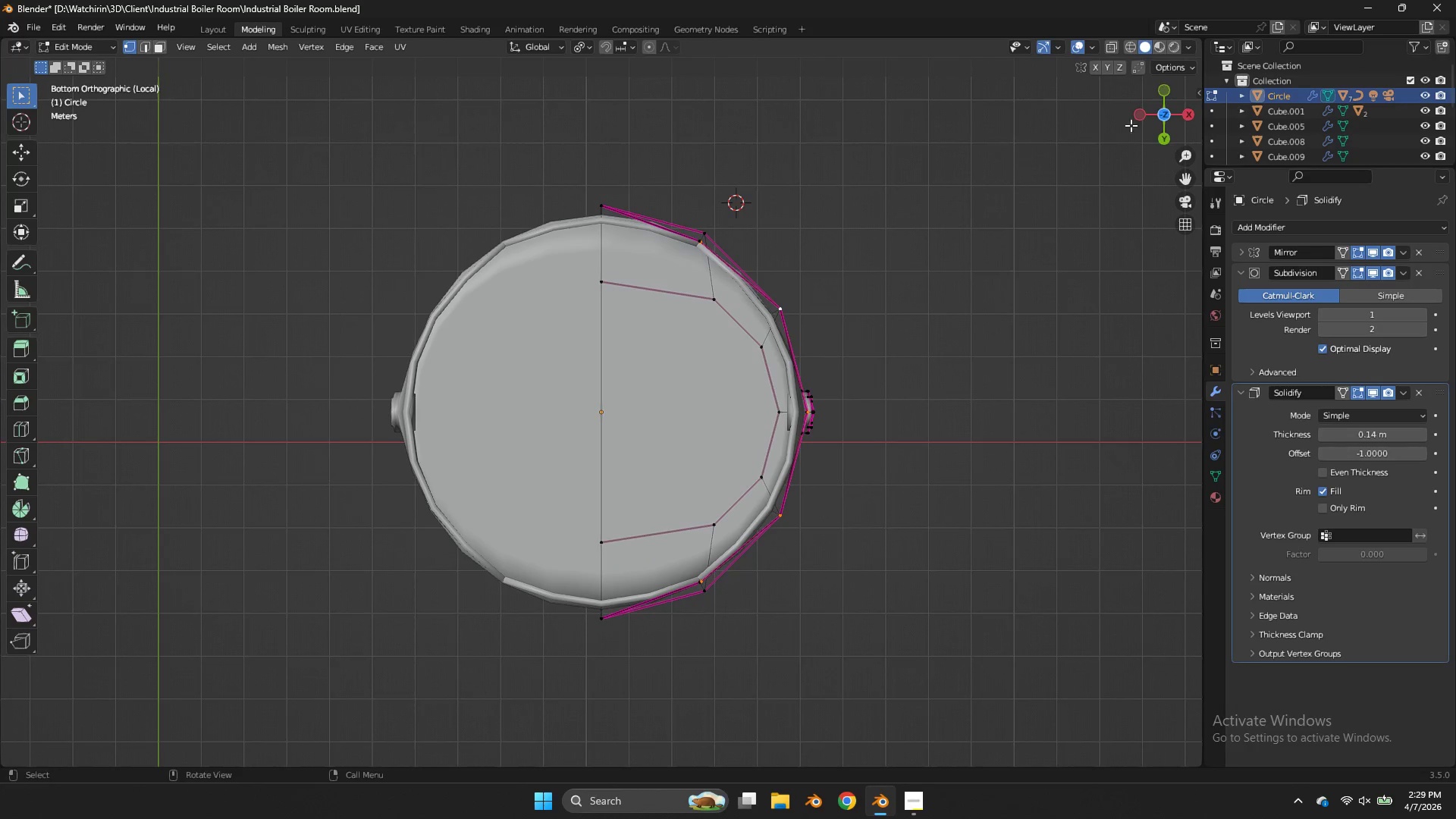 
left_click_drag(start_coordinate=[1164, 106], to_coordinate=[1137, 149])
 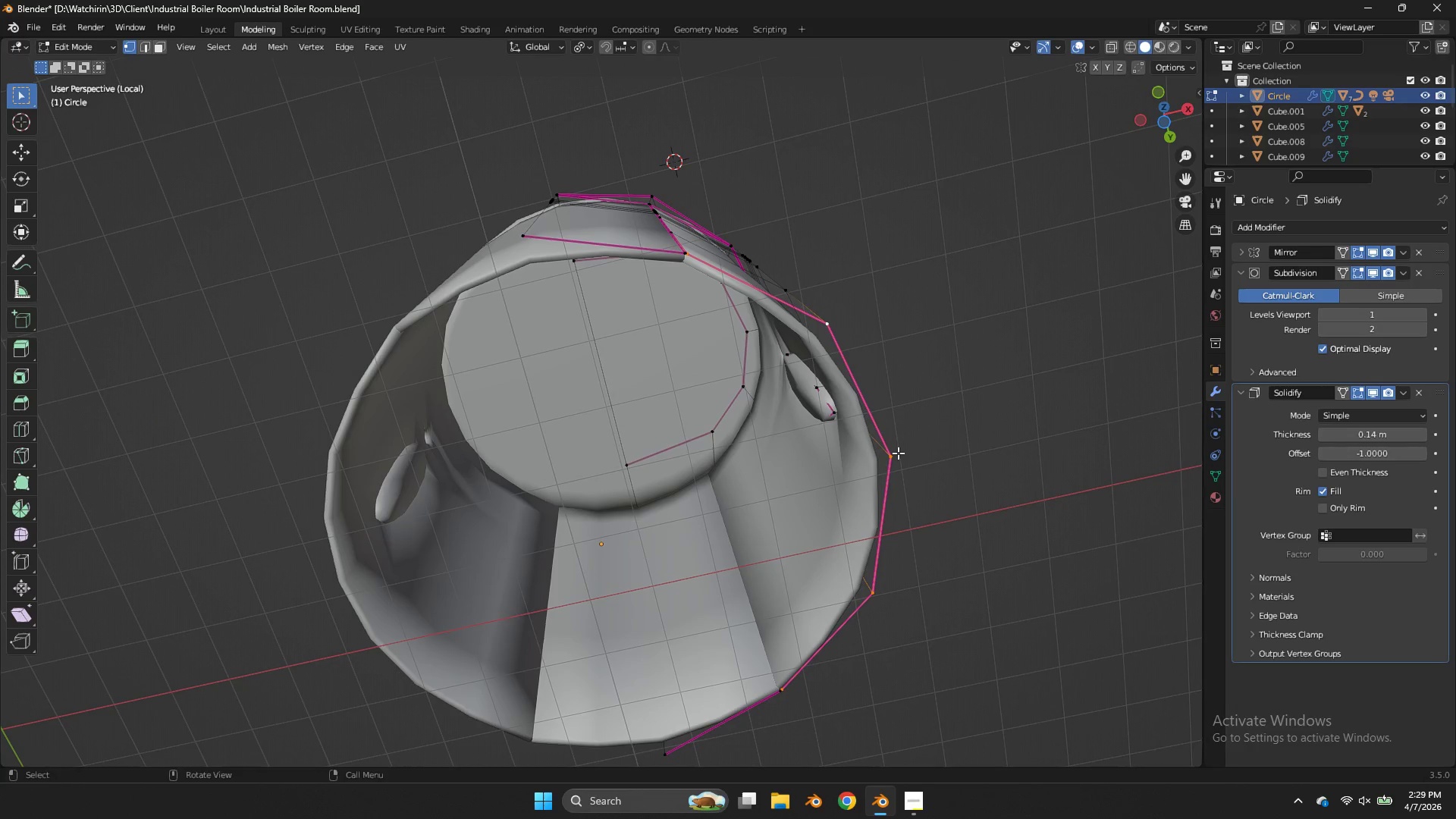 
left_click([898, 453])
 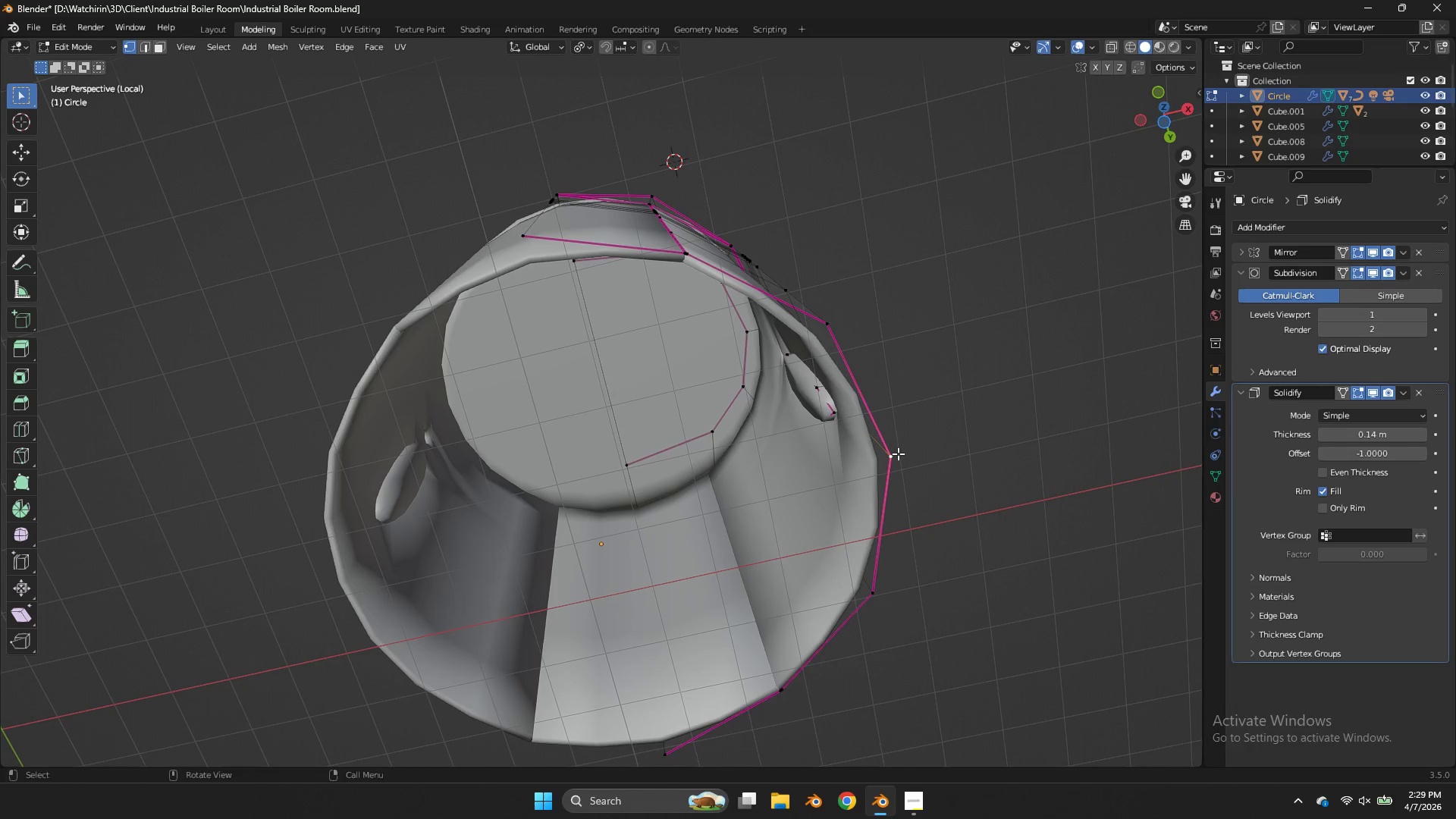 
type(ff)
 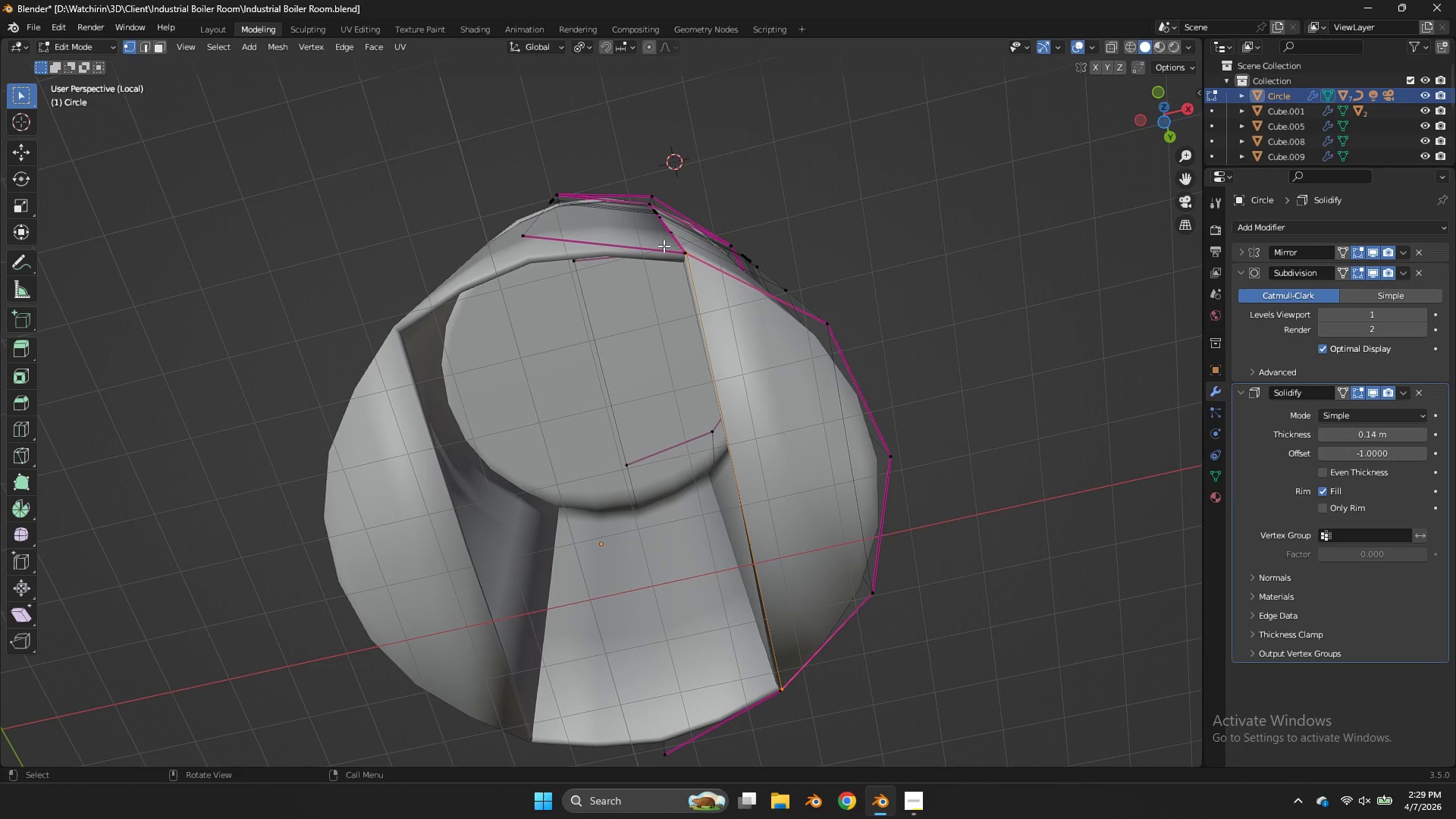 
left_click([677, 252])
 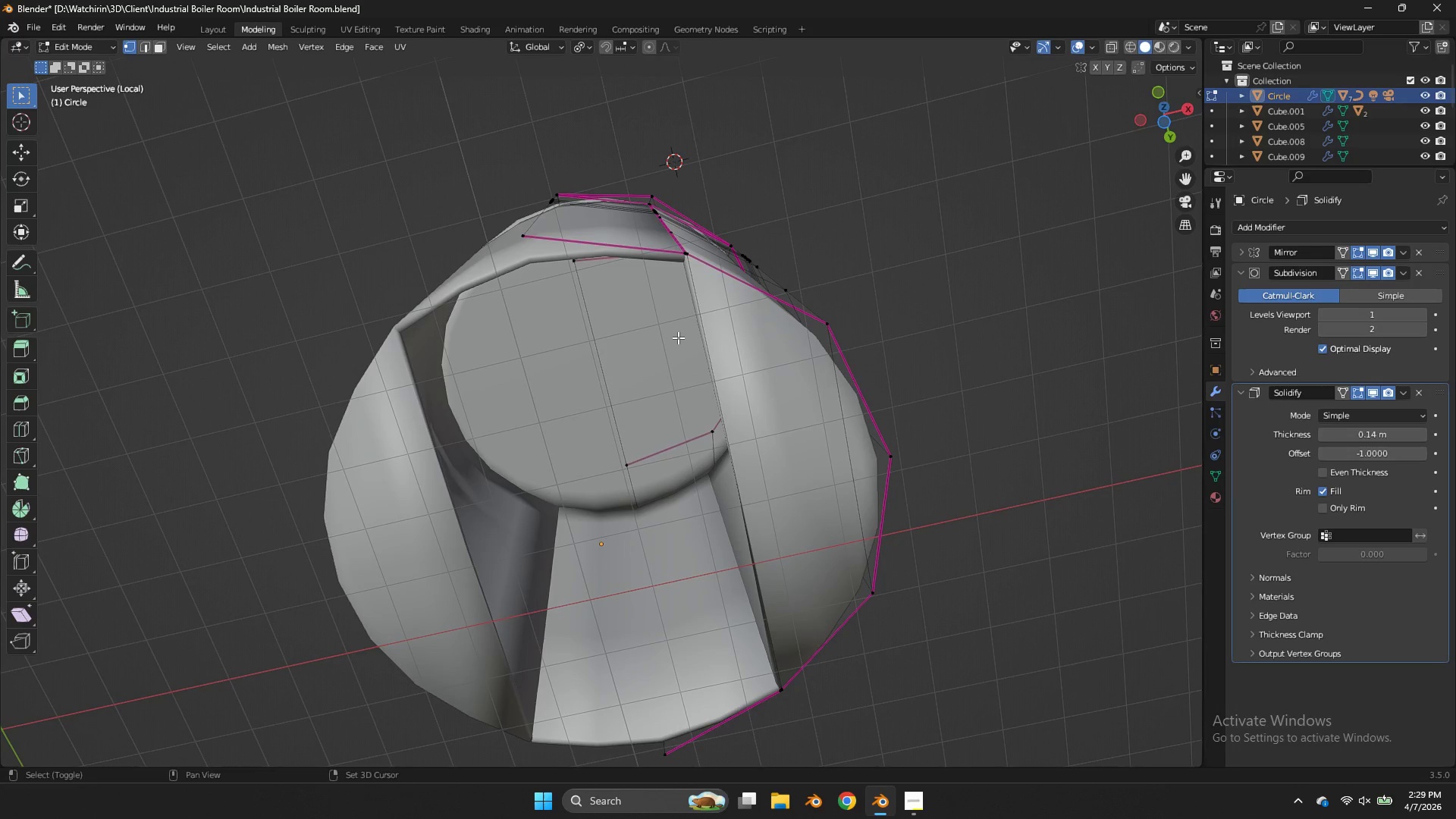 
hold_key(key=ShiftLeft, duration=0.33)
 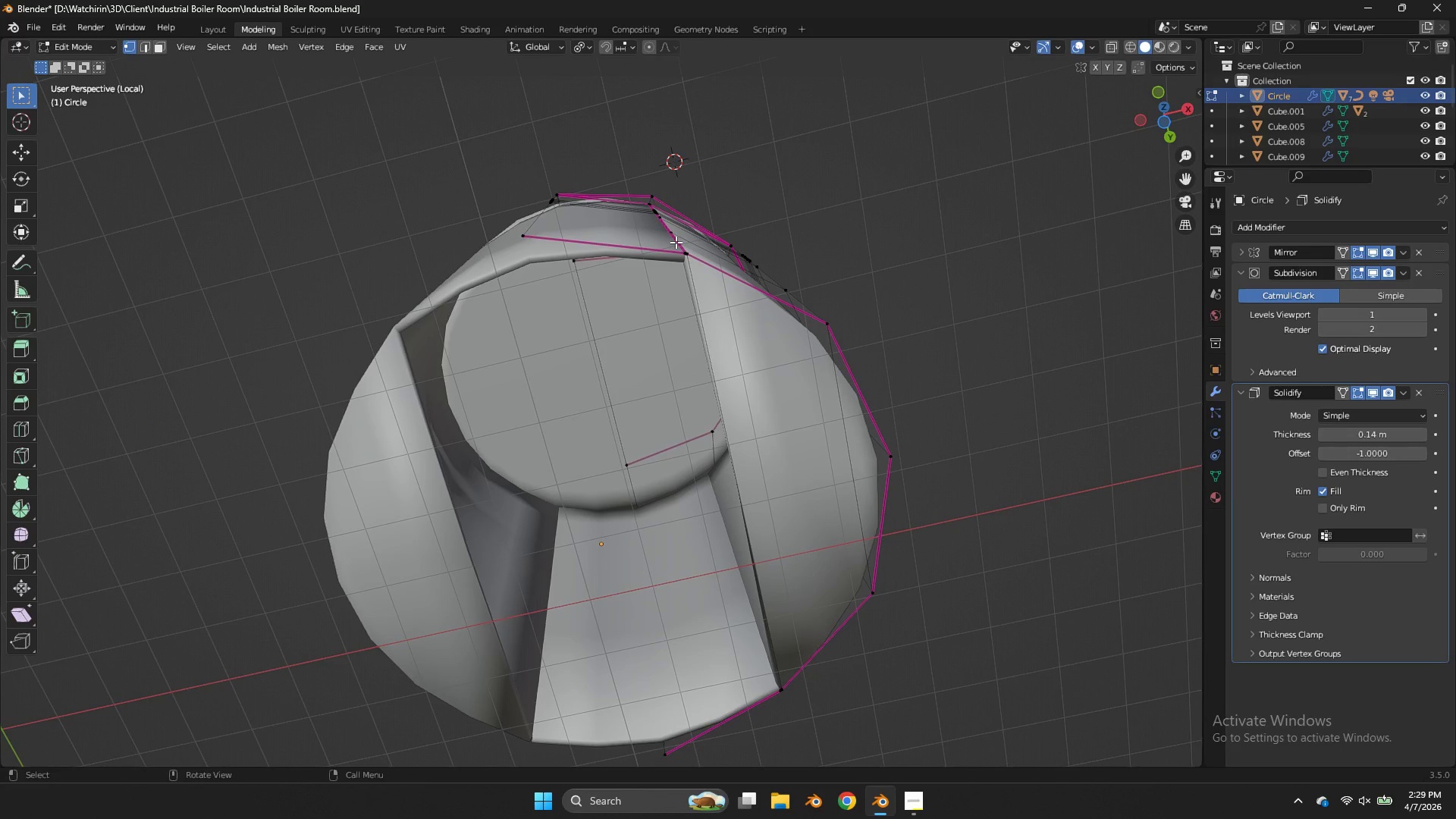 
left_click([675, 242])
 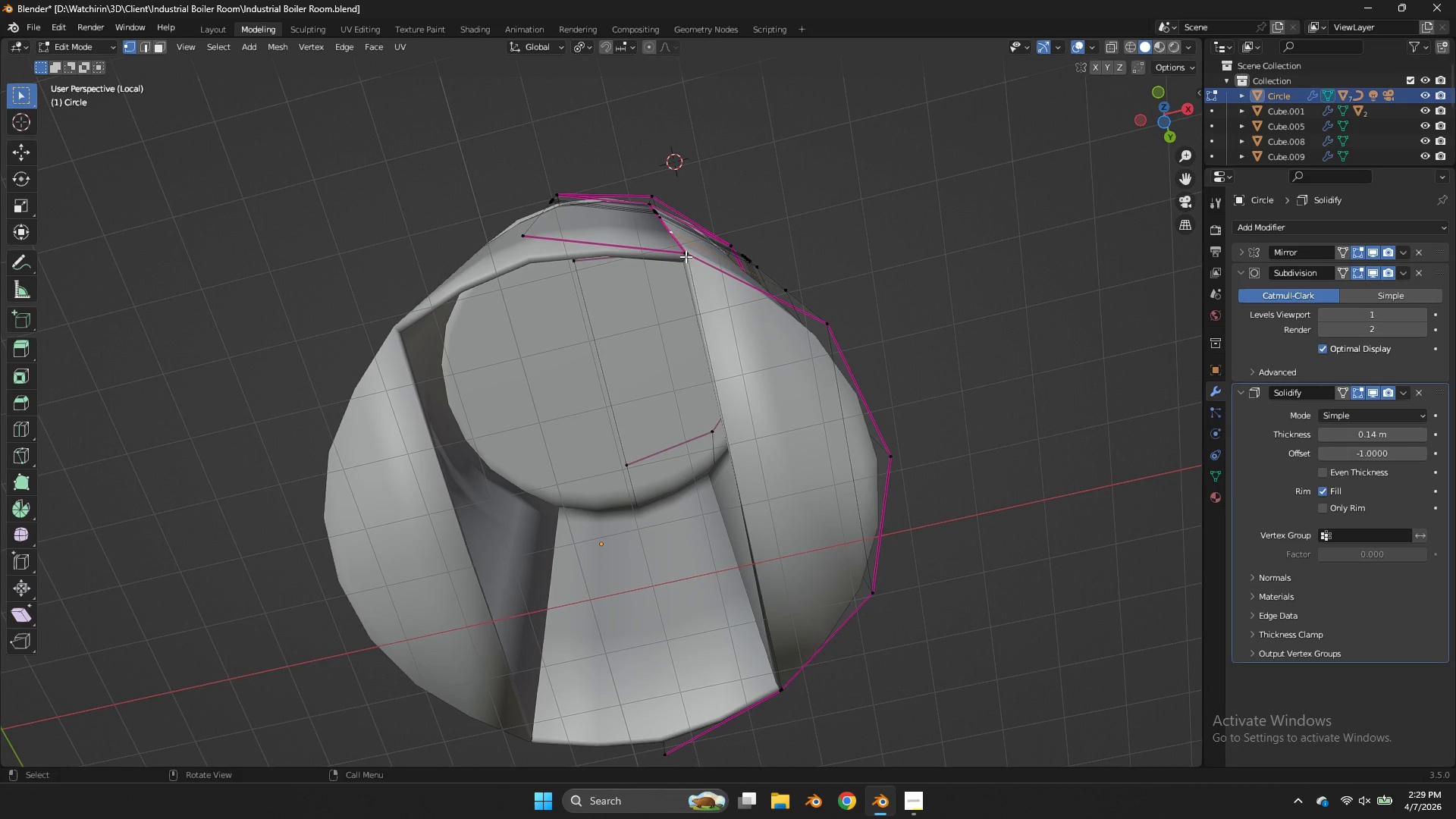 
key(Shift+ShiftLeft)
 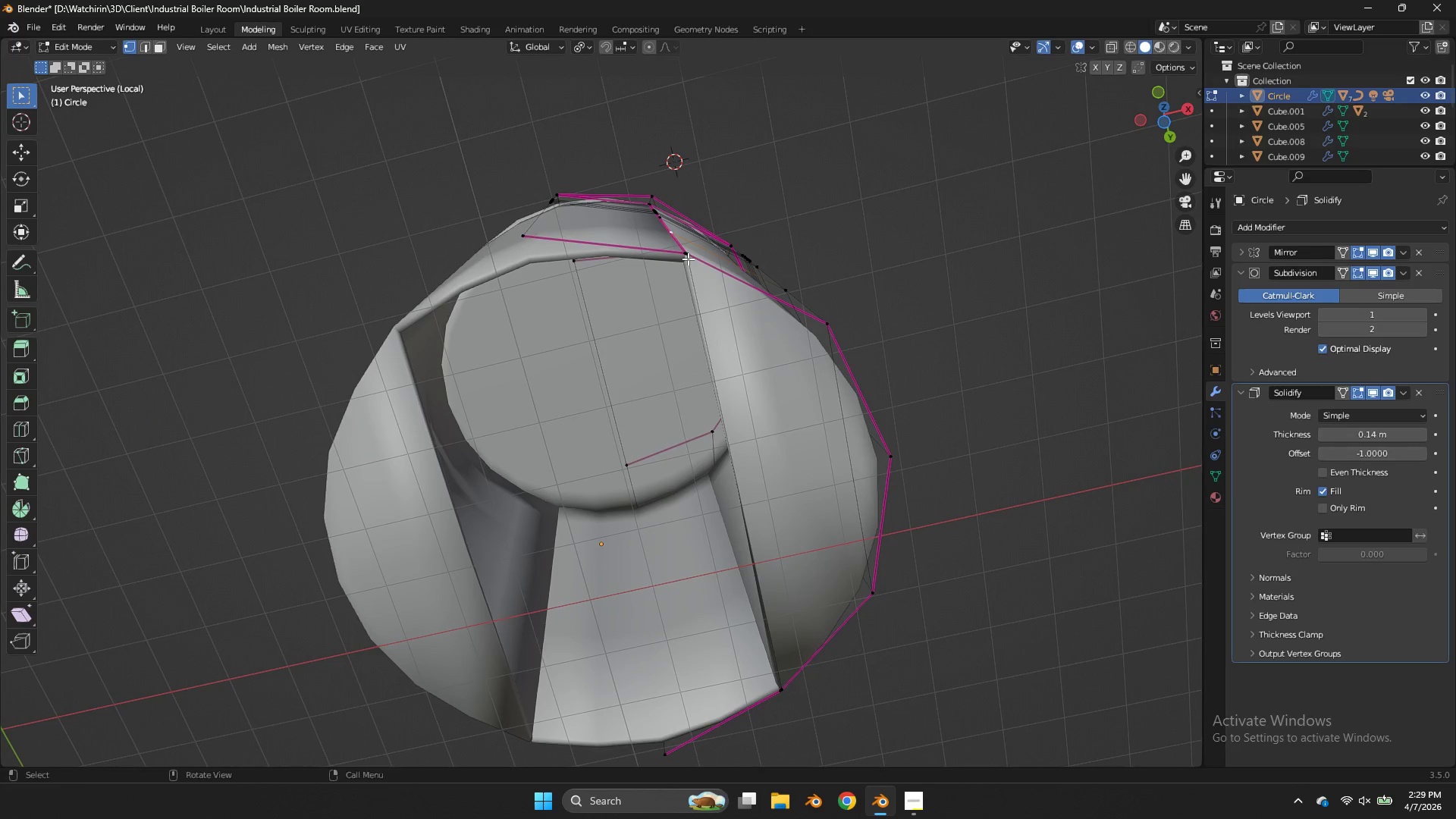 
left_click([688, 259])
 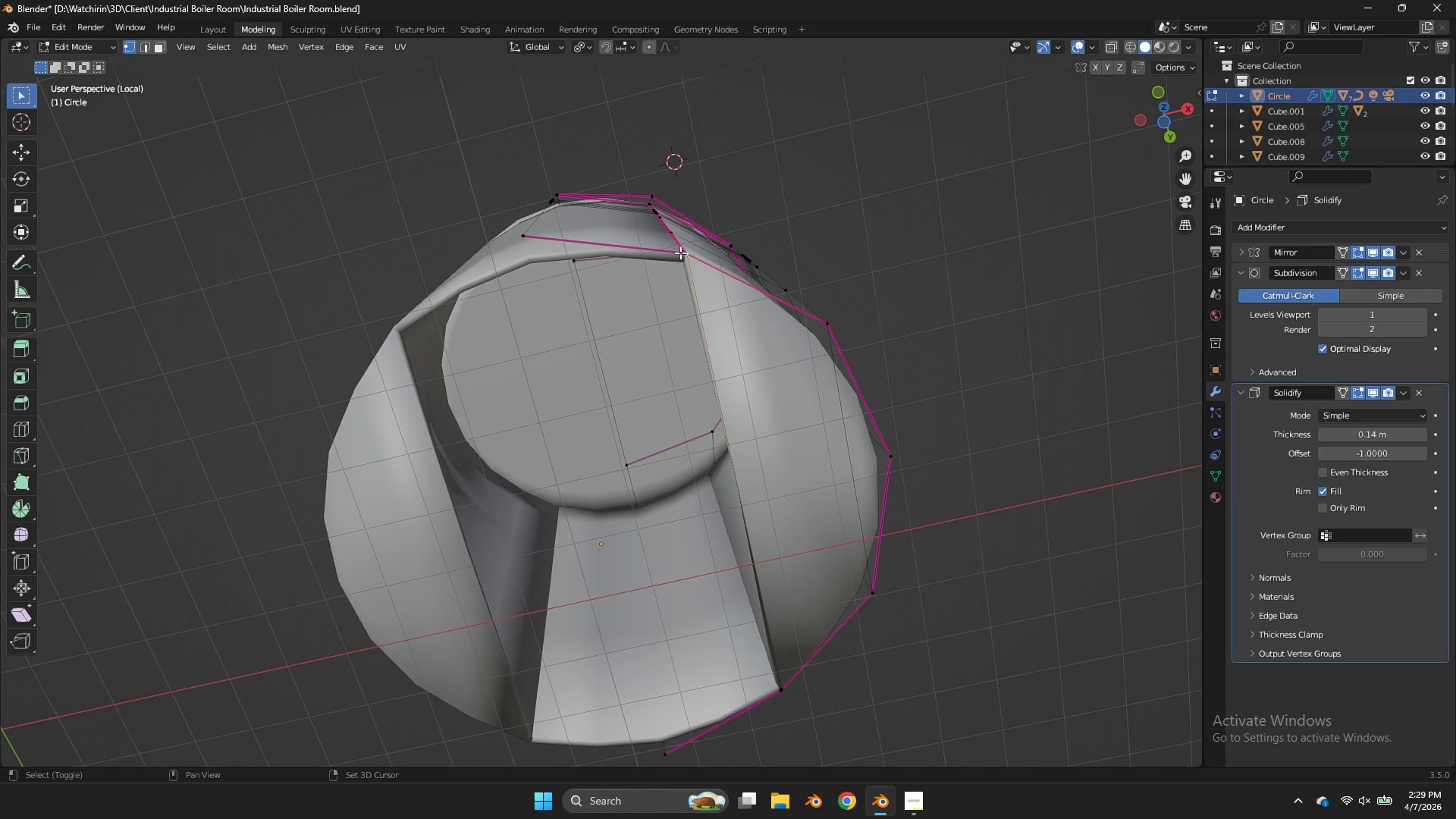 
hold_key(key=ShiftLeft, duration=0.89)
double_click([677, 252])
 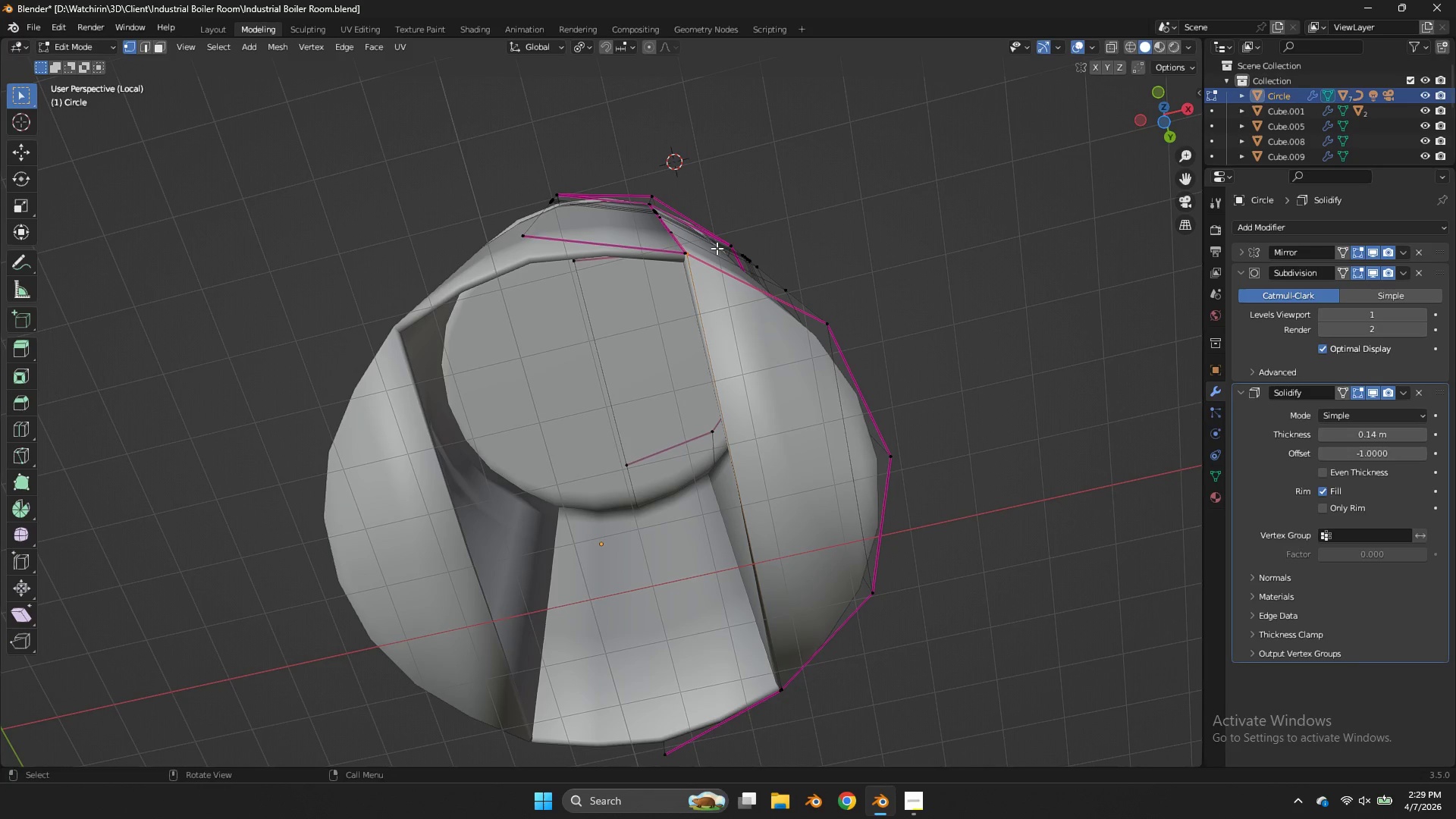 
type(zzz)
 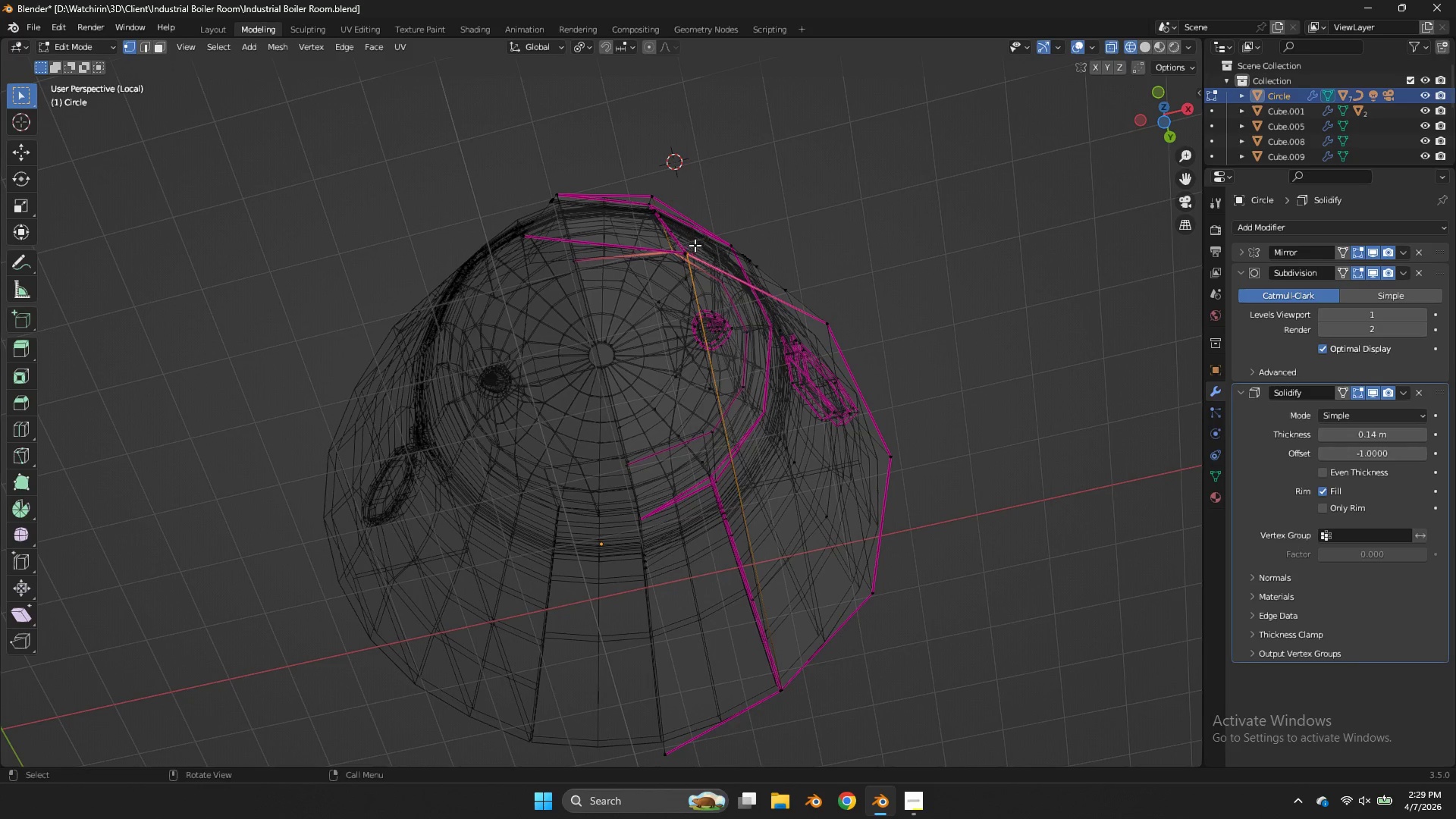 
left_click_drag(start_coordinate=[695, 245], to_coordinate=[676, 261])
 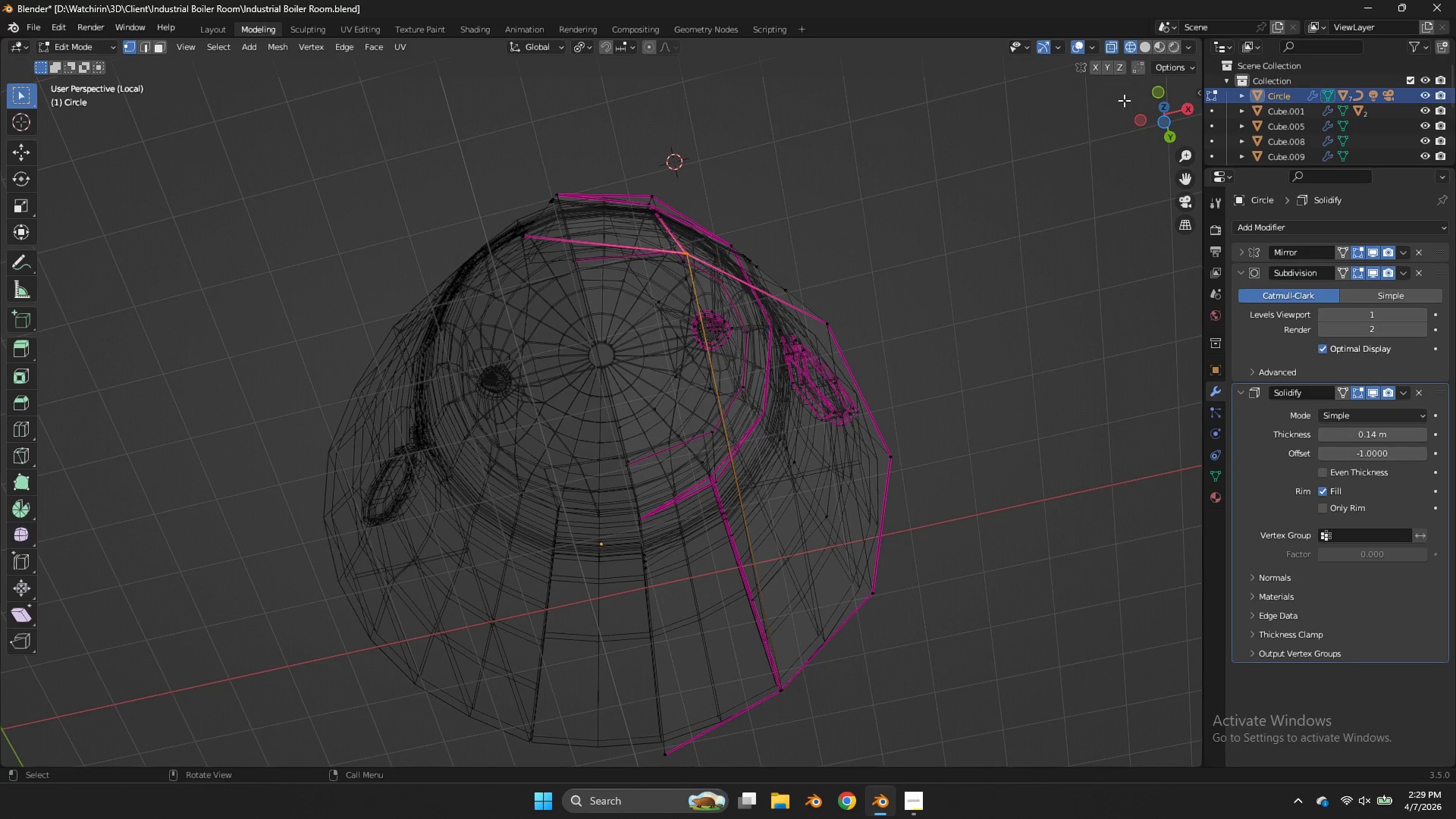 
left_click_drag(start_coordinate=[1128, 96], to_coordinate=[1097, 130])
 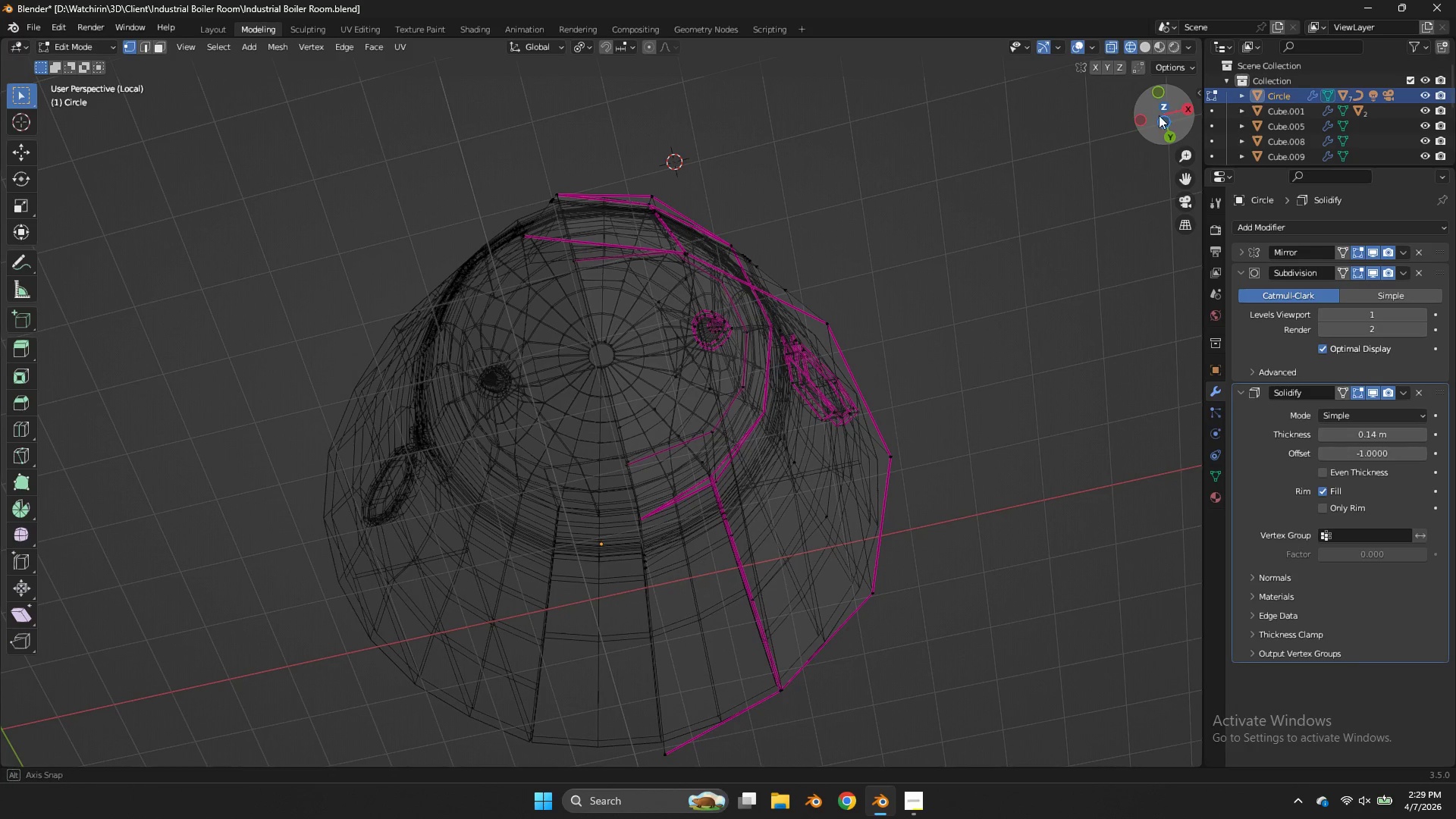 
left_click_drag(start_coordinate=[1165, 108], to_coordinate=[1124, 129])
 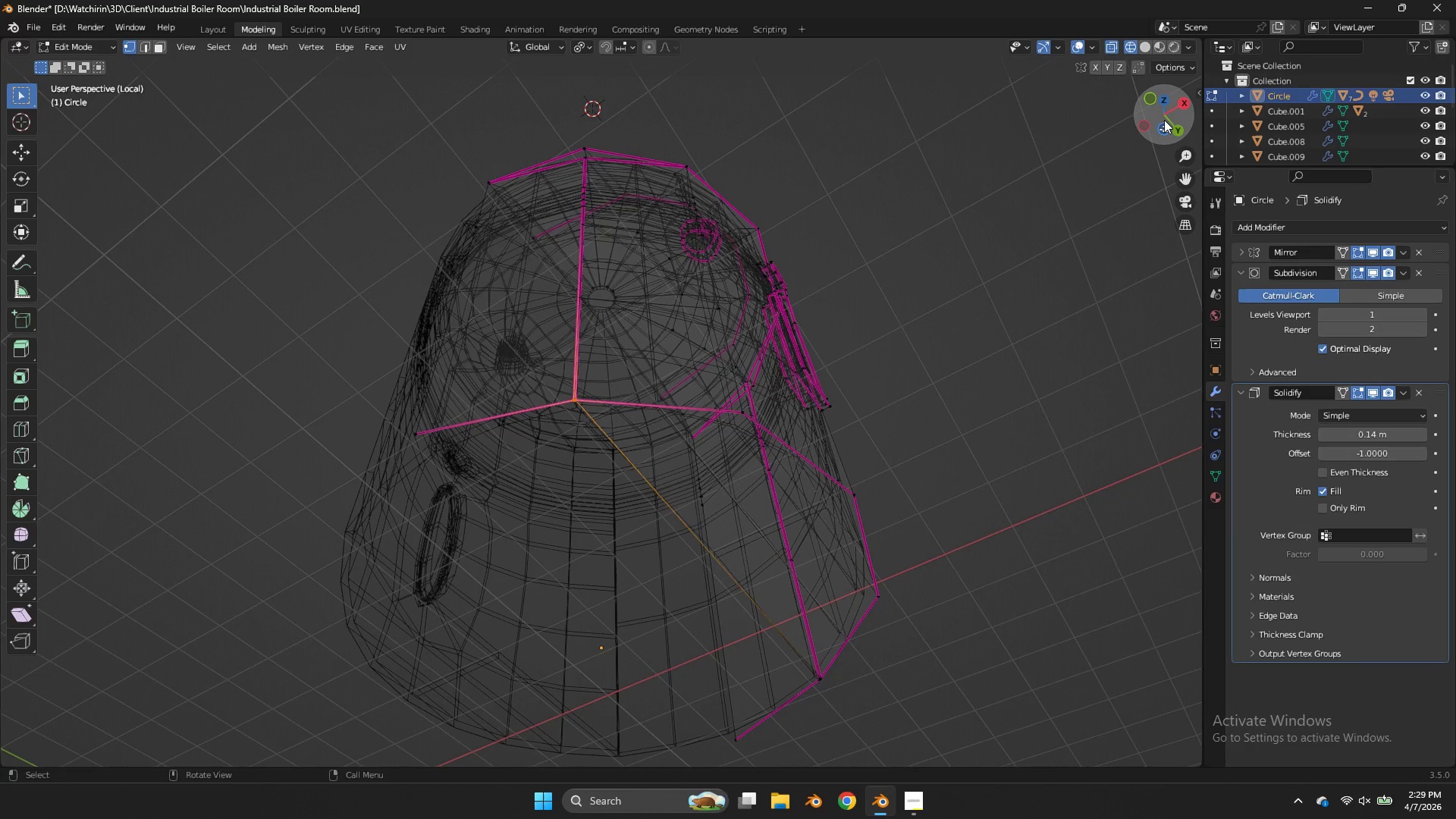 
key(Control+ControlLeft)
 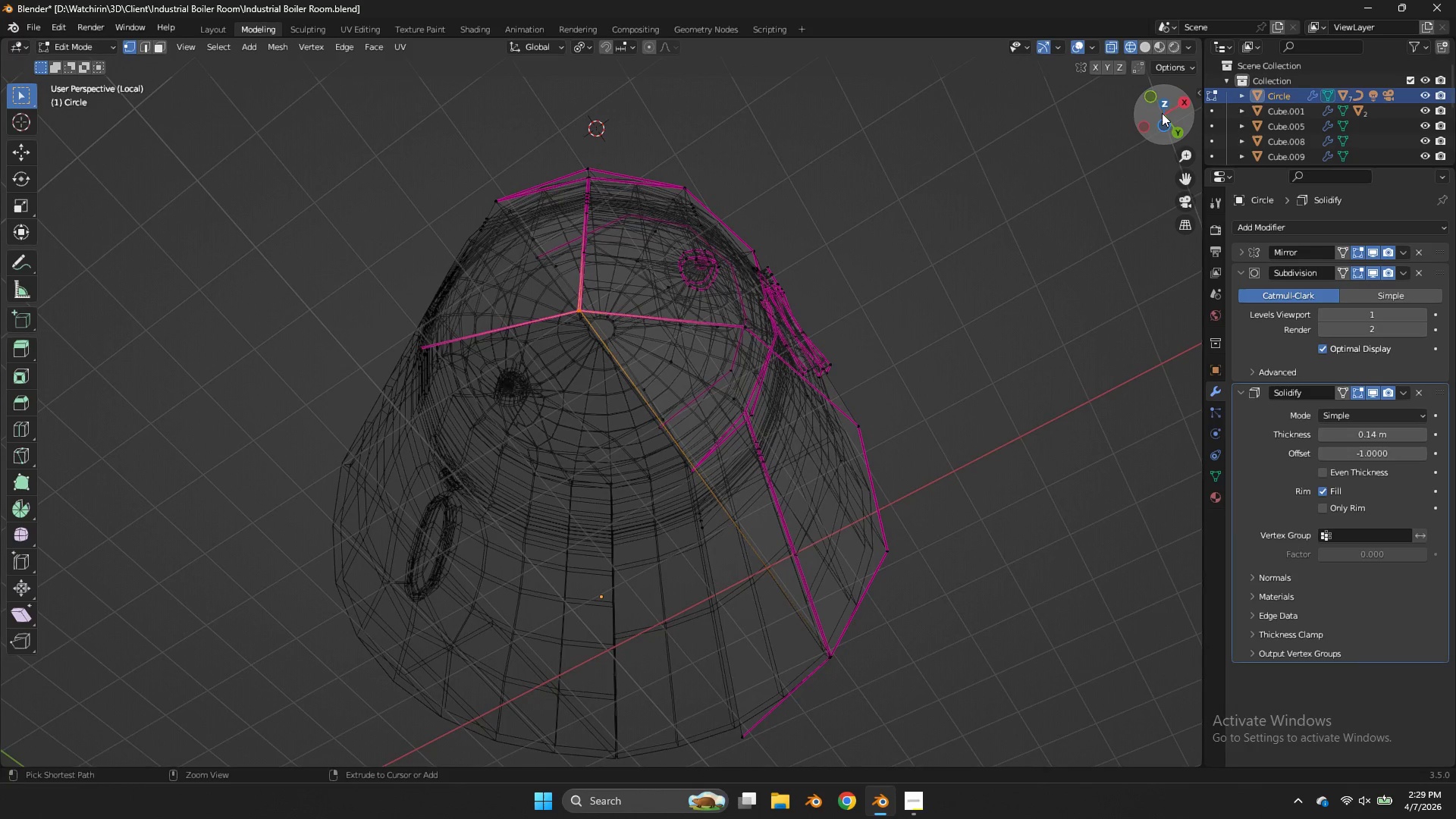 
key(Control+Z)
 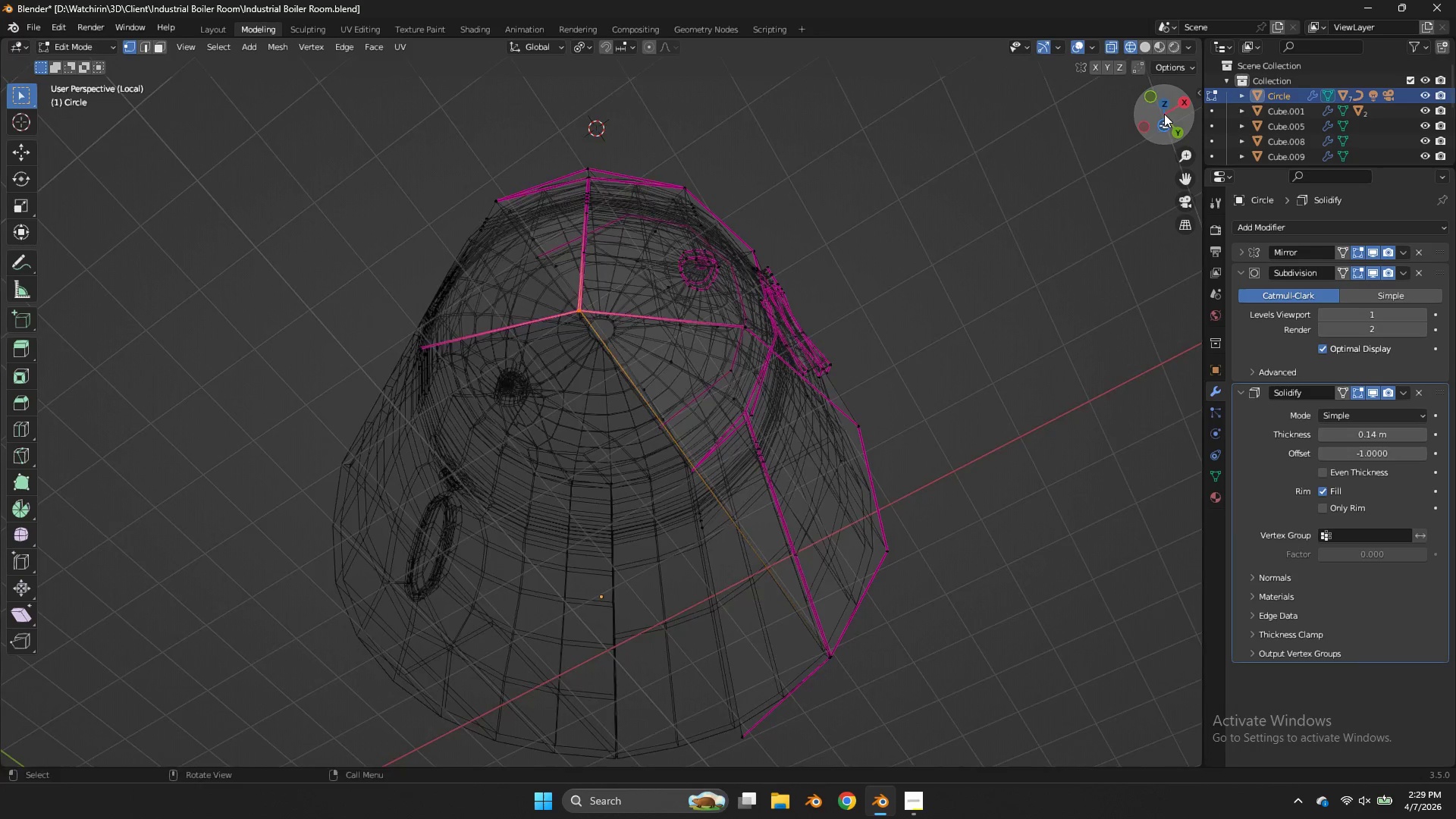 
left_click_drag(start_coordinate=[1163, 113], to_coordinate=[1163, 135])
 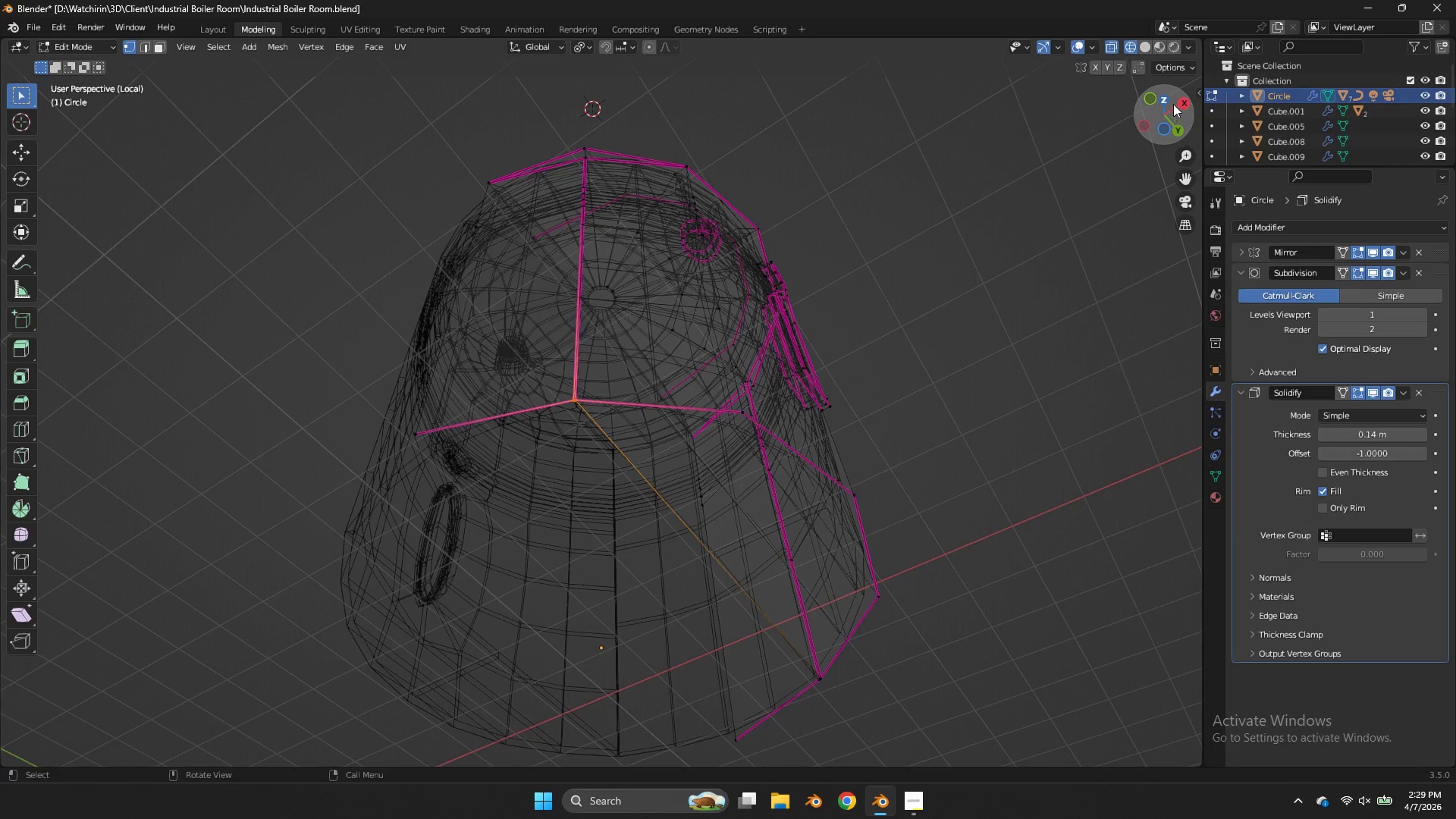 
left_click_drag(start_coordinate=[1173, 104], to_coordinate=[1163, 127])
 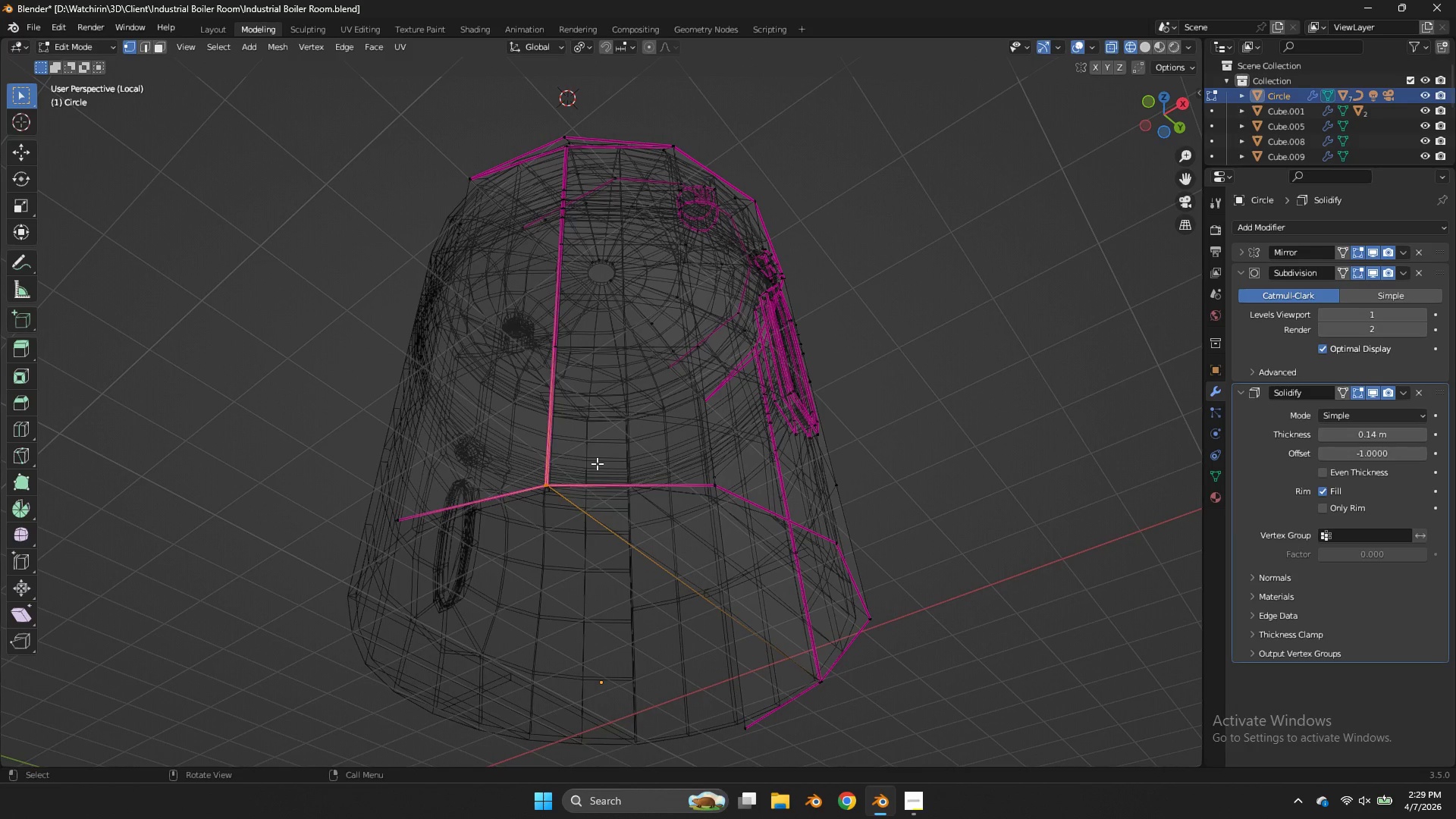 
left_click_drag(start_coordinate=[595, 463], to_coordinate=[526, 522])
 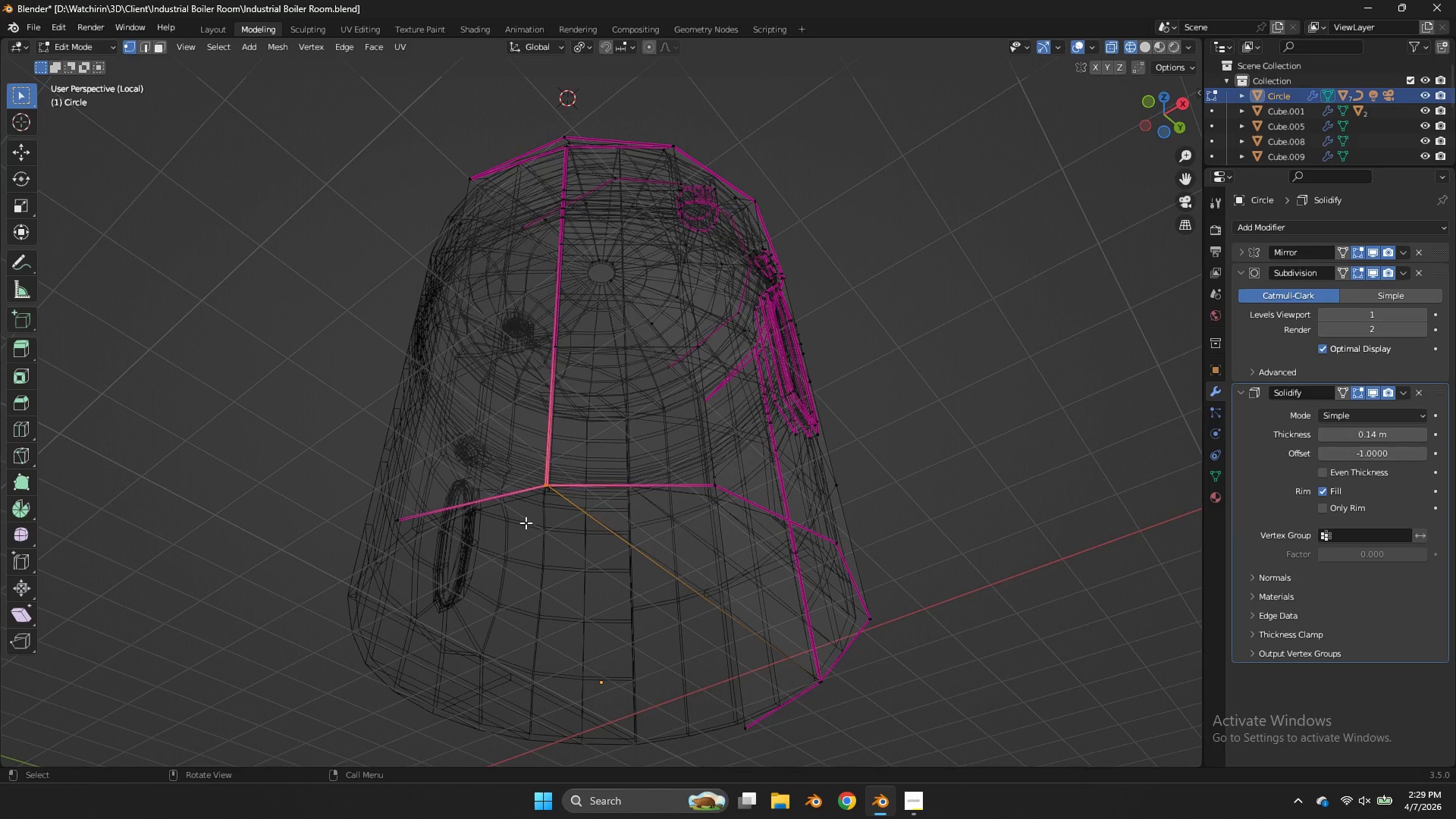 
type(ff)
 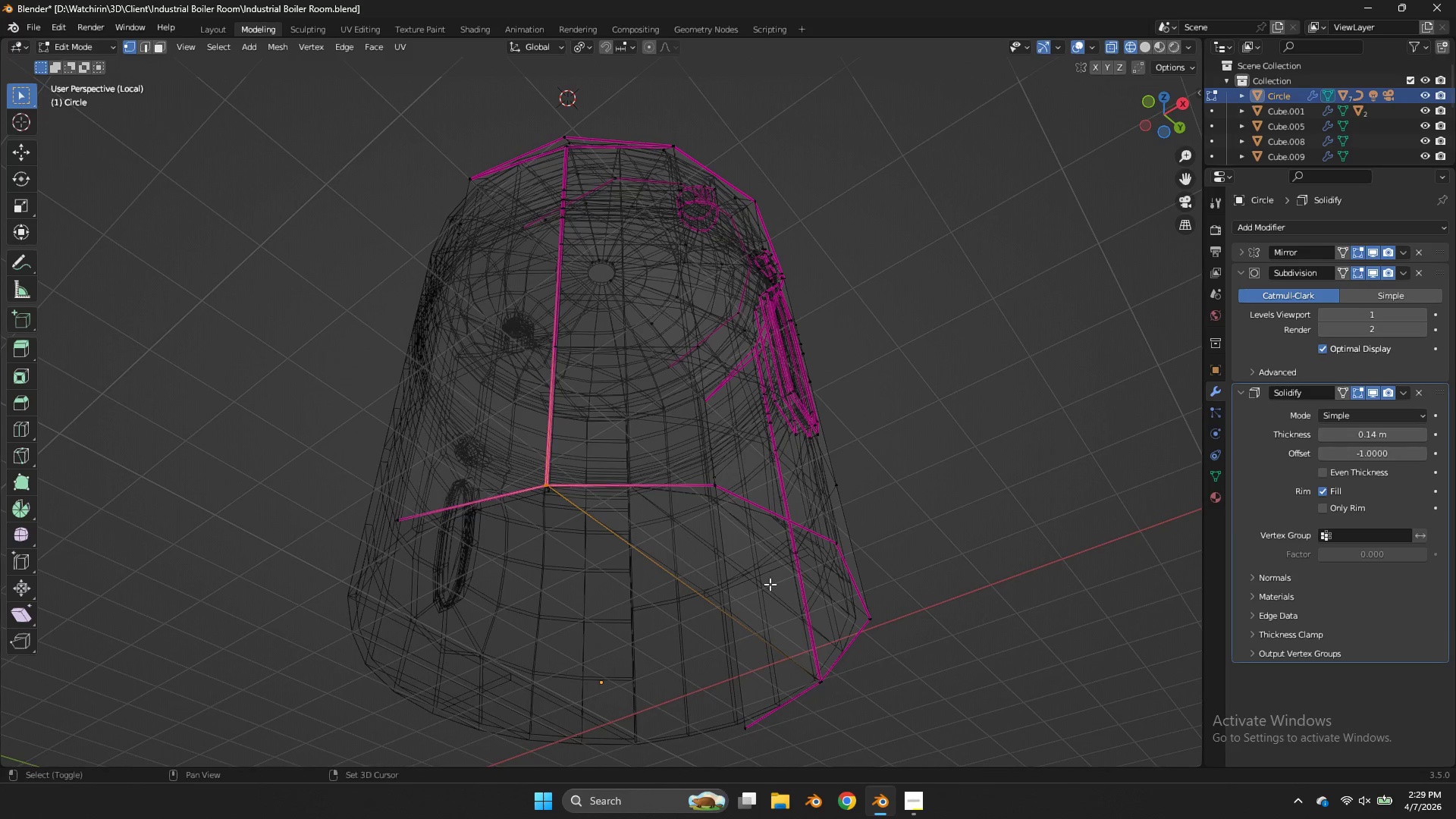 
key(Shift+ShiftLeft)
 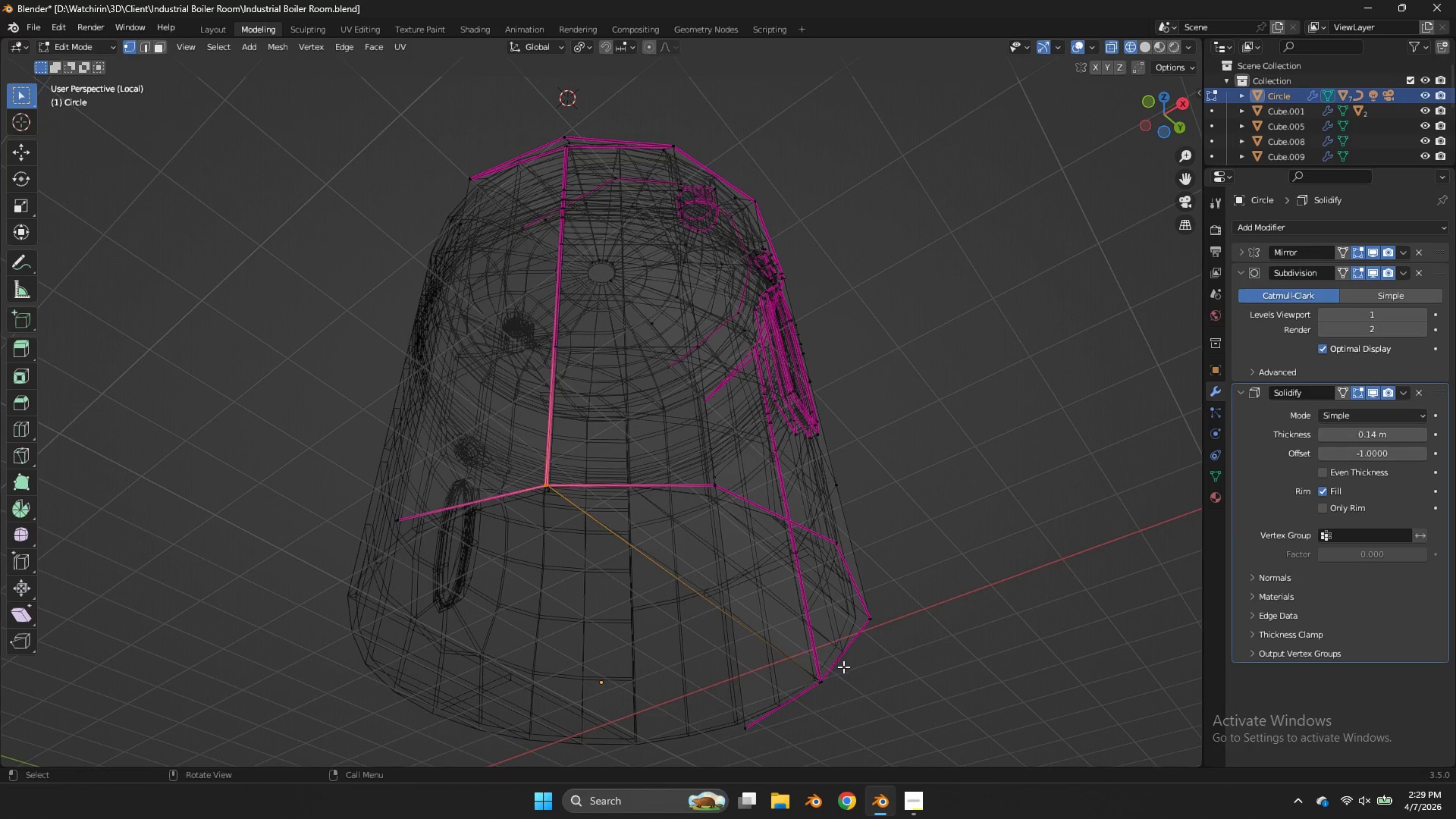 
left_click_drag(start_coordinate=[843, 667], to_coordinate=[783, 704])
 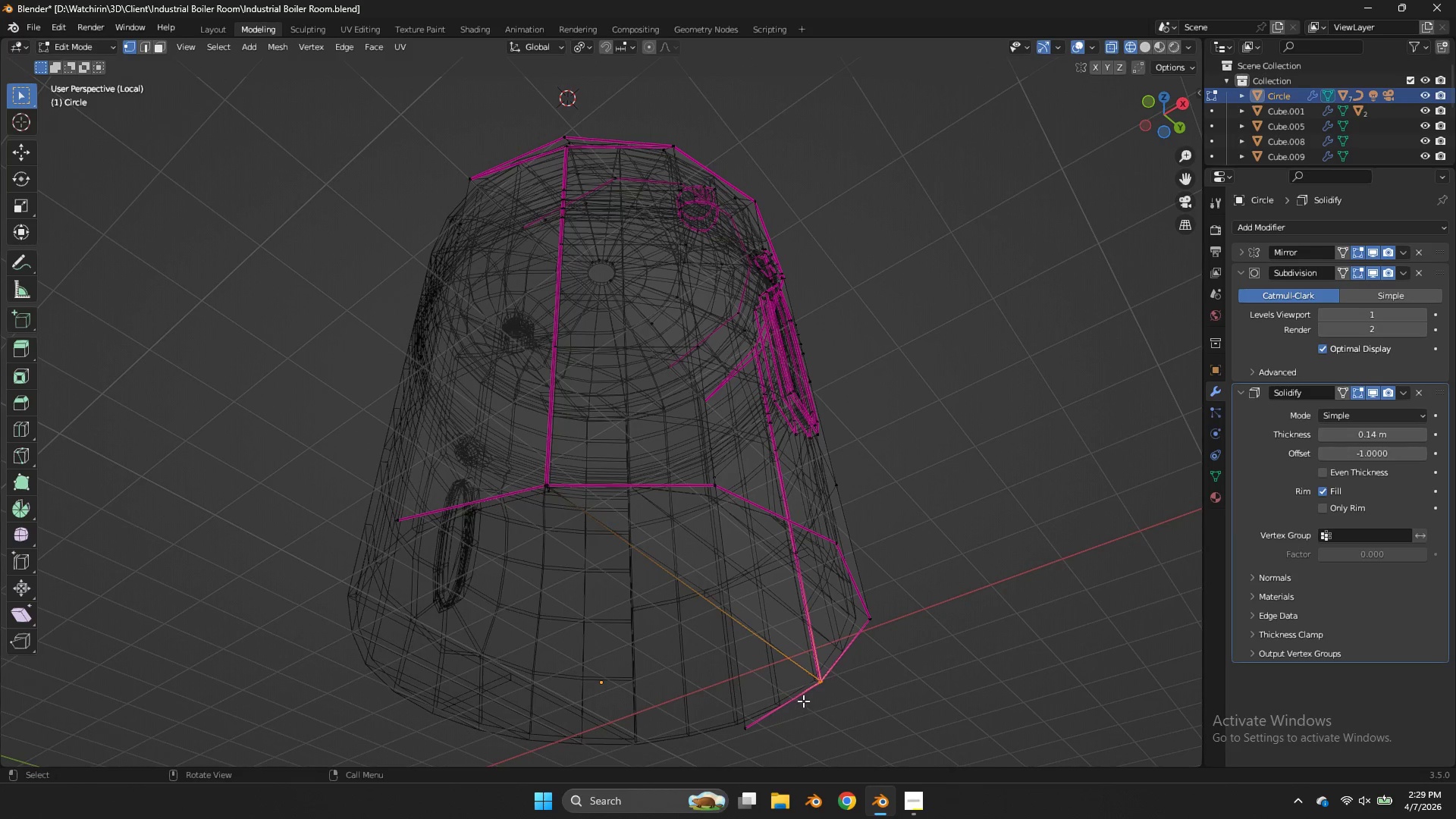 
key(F)
 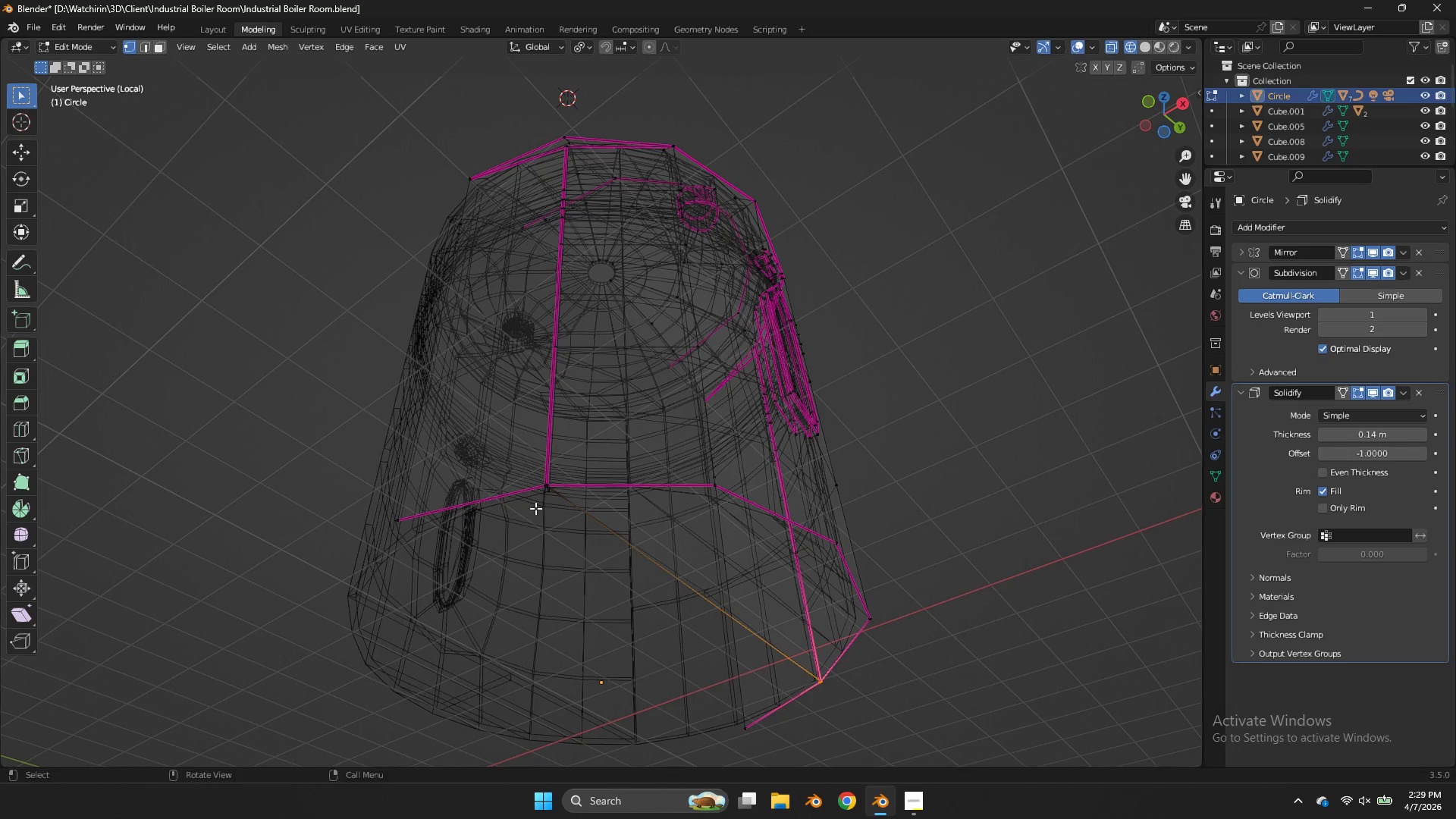 
left_click([534, 500])
 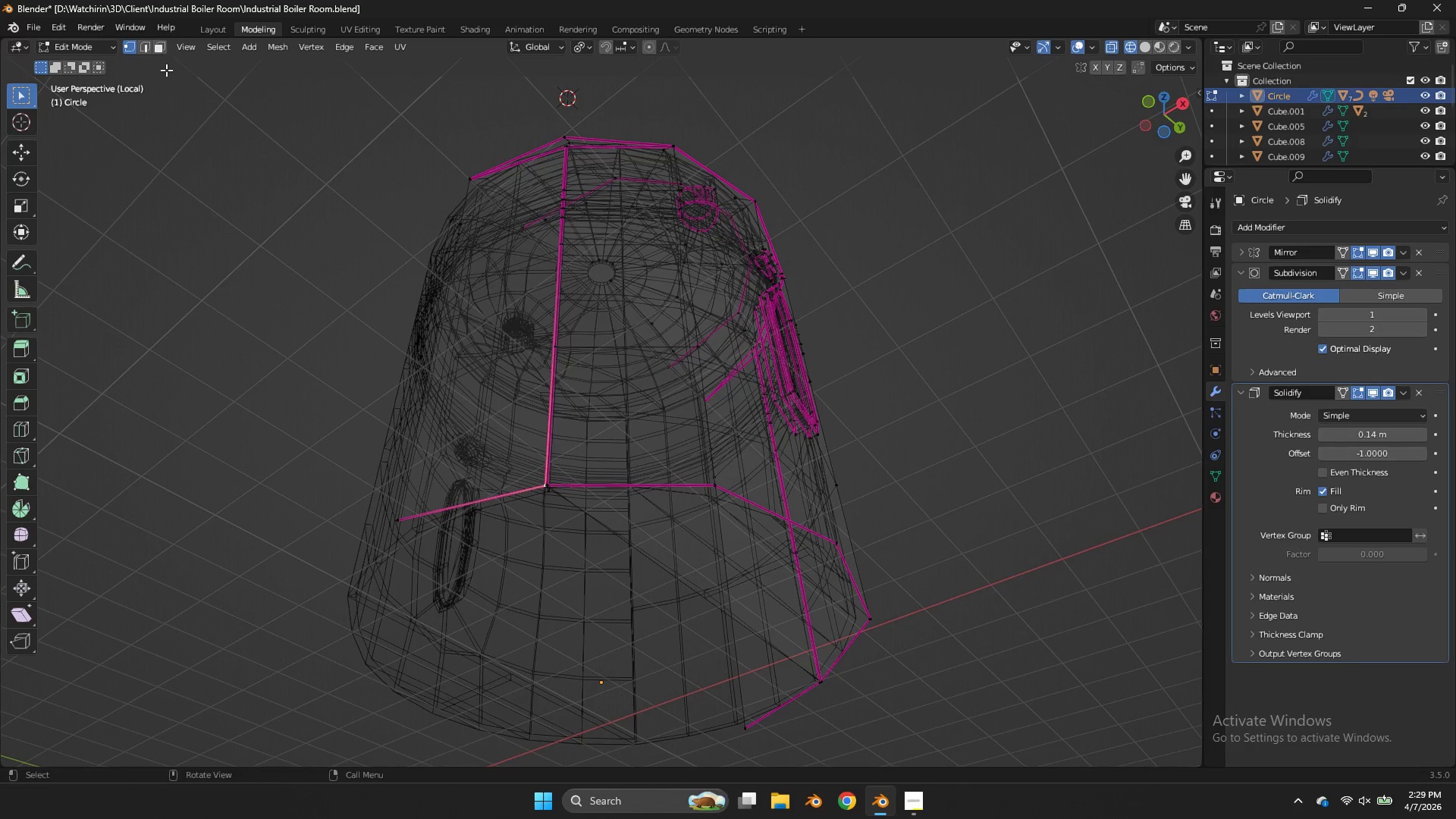 
left_click([133, 43])
 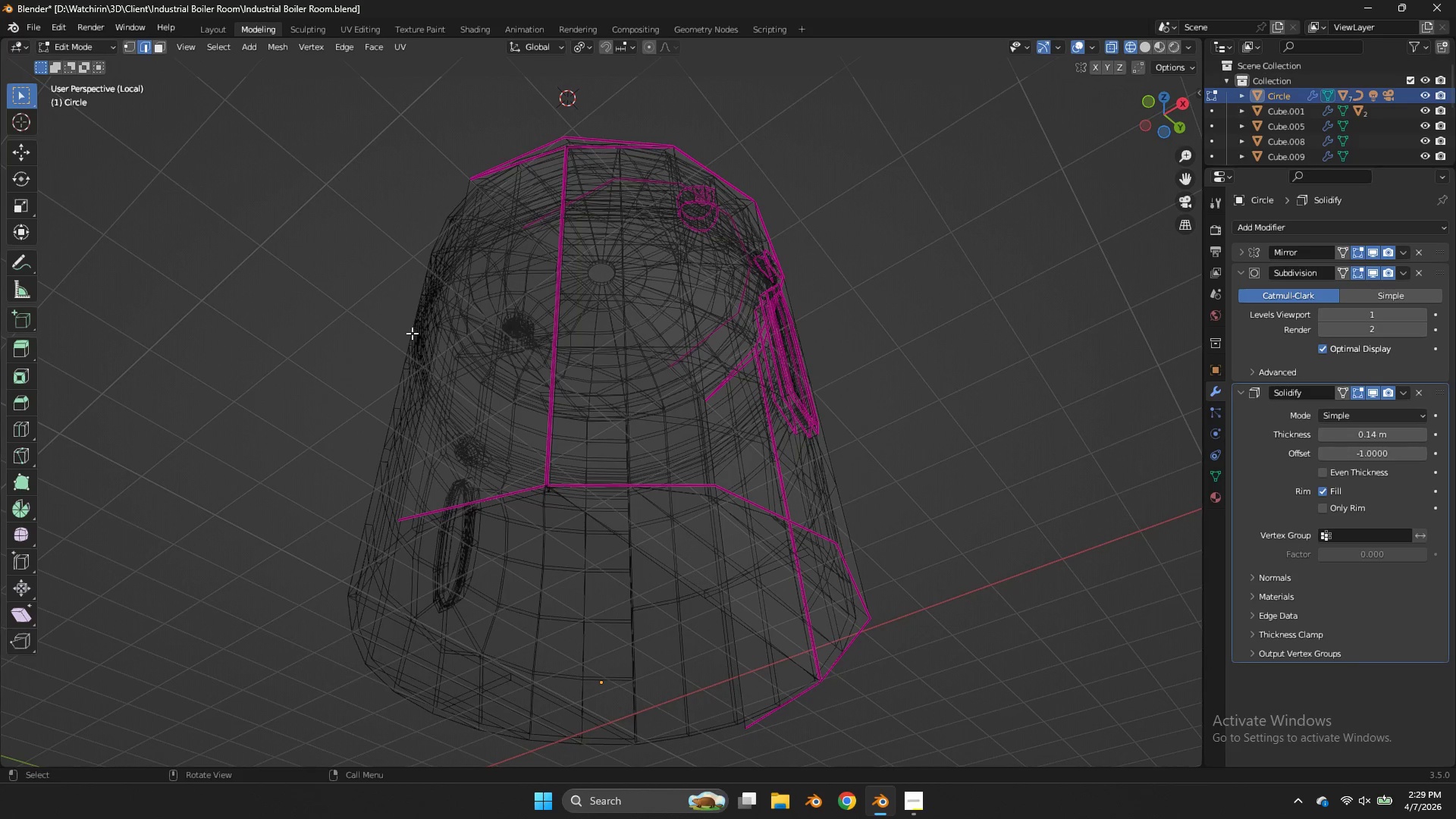 
key(Shift+ShiftLeft)
 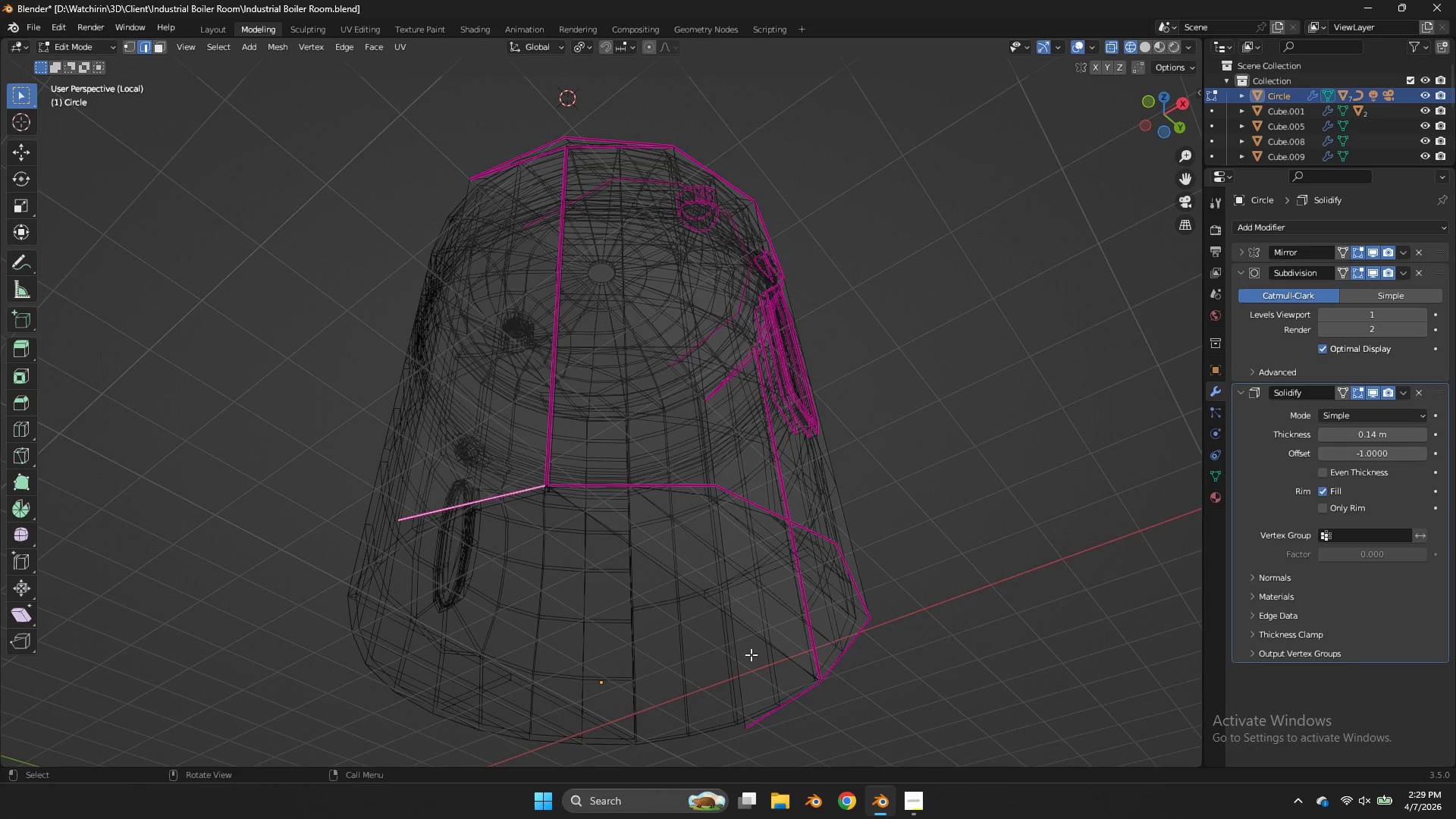 
hold_key(key=ShiftLeft, duration=0.55)
left_click([787, 714])
 